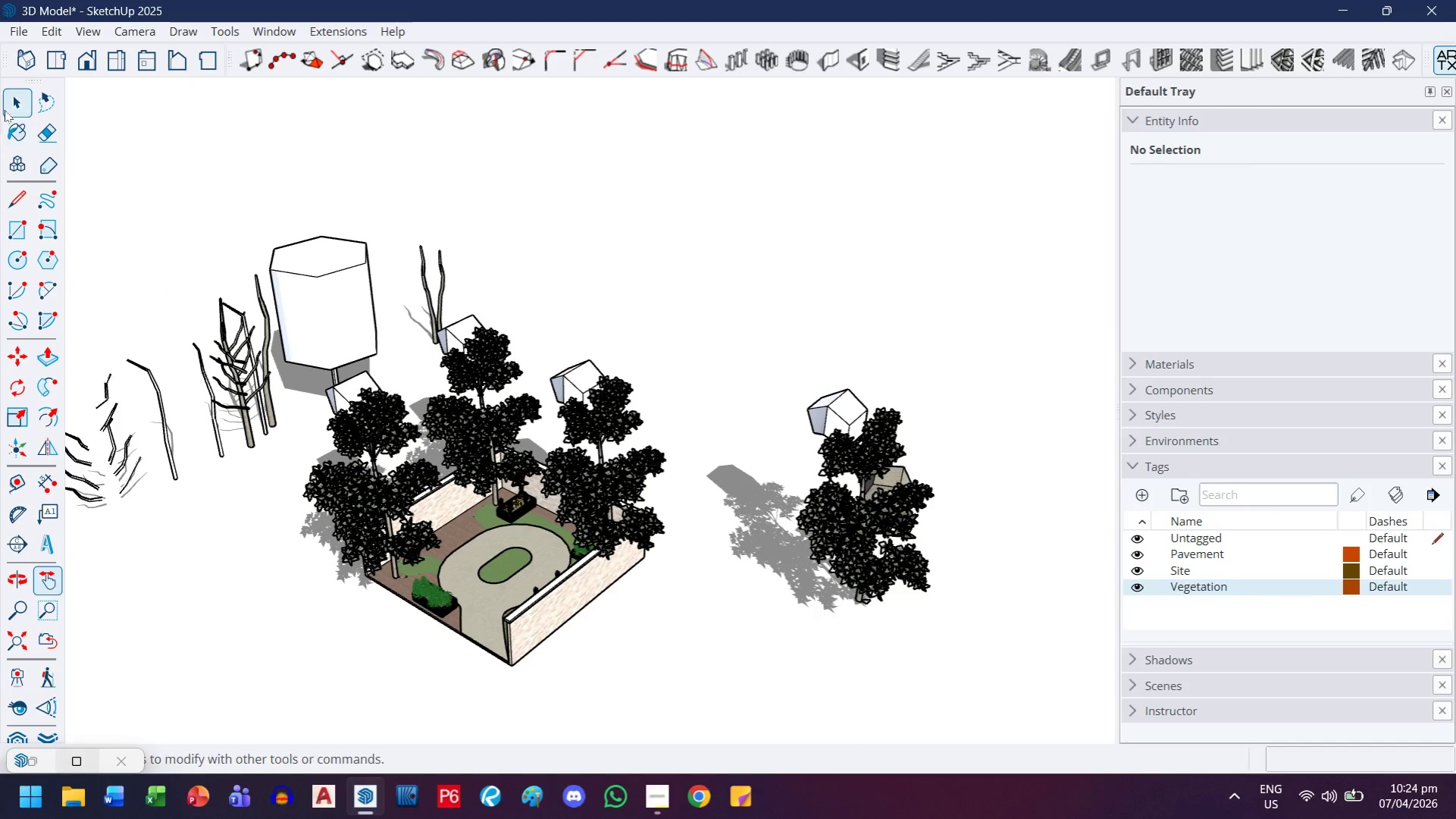 
scroll: coordinate [363, 359], scroll_direction: down, amount: 4.0
 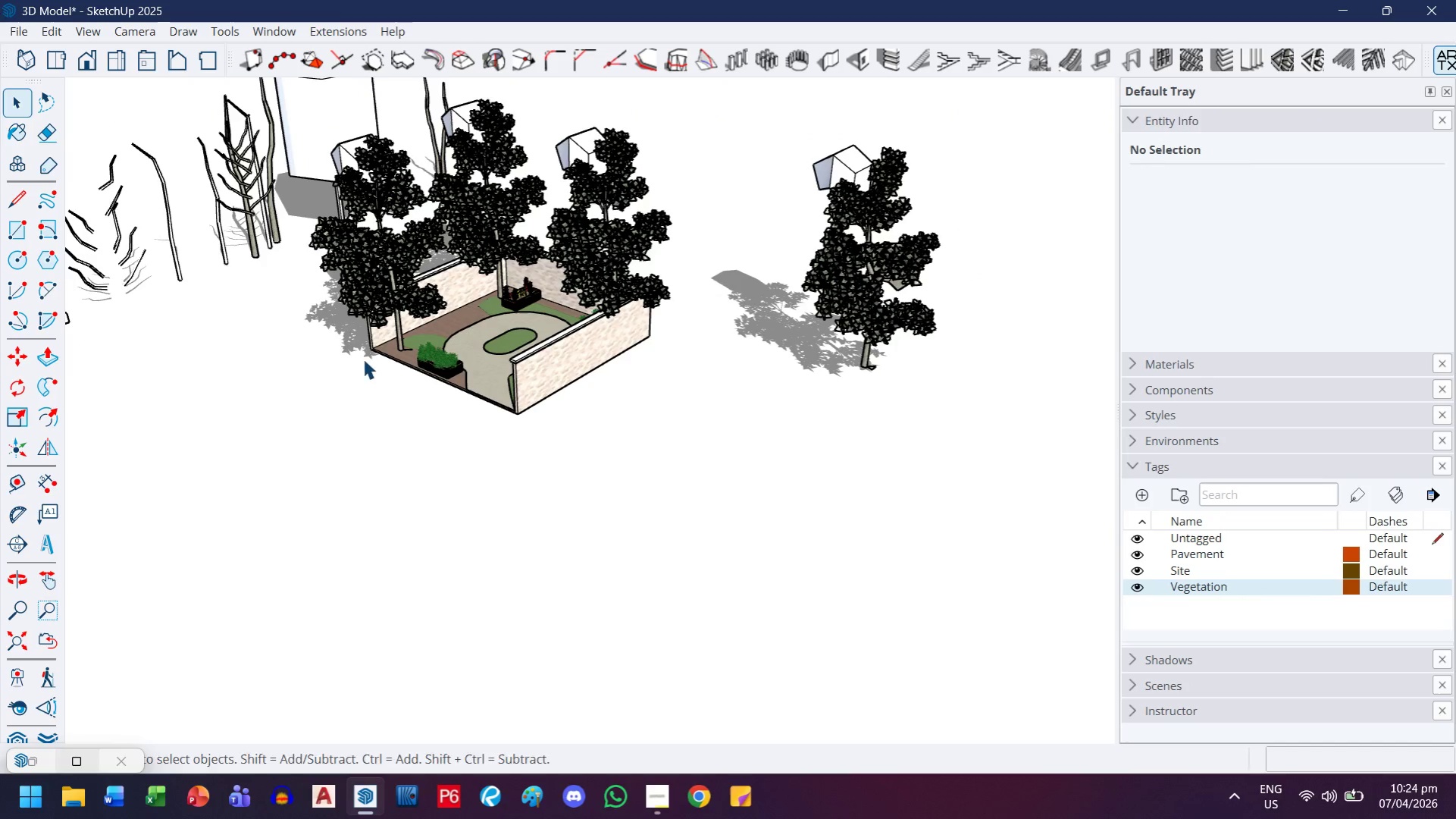 
left_click([5, 108])
 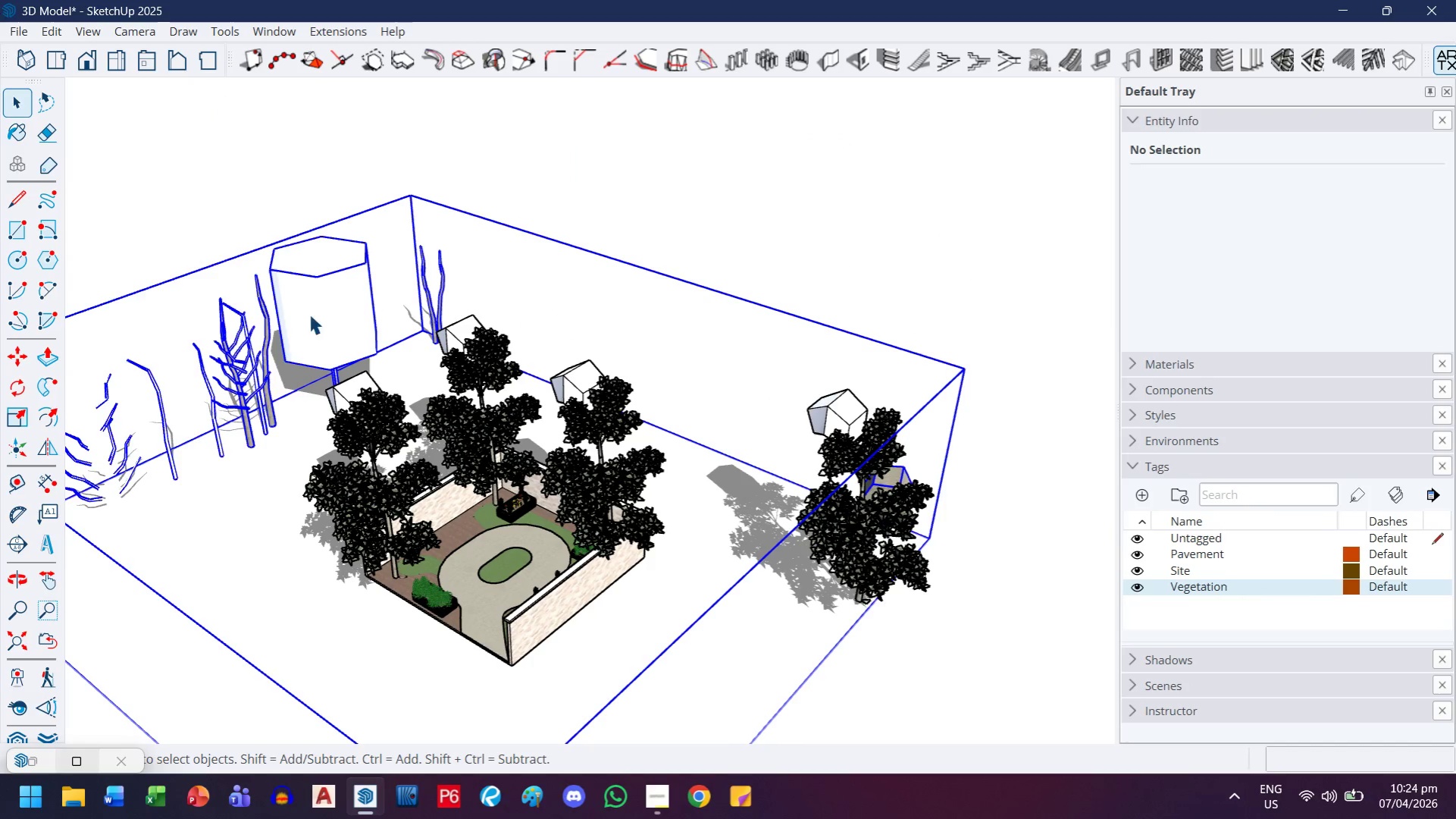 
double_click([321, 300])
 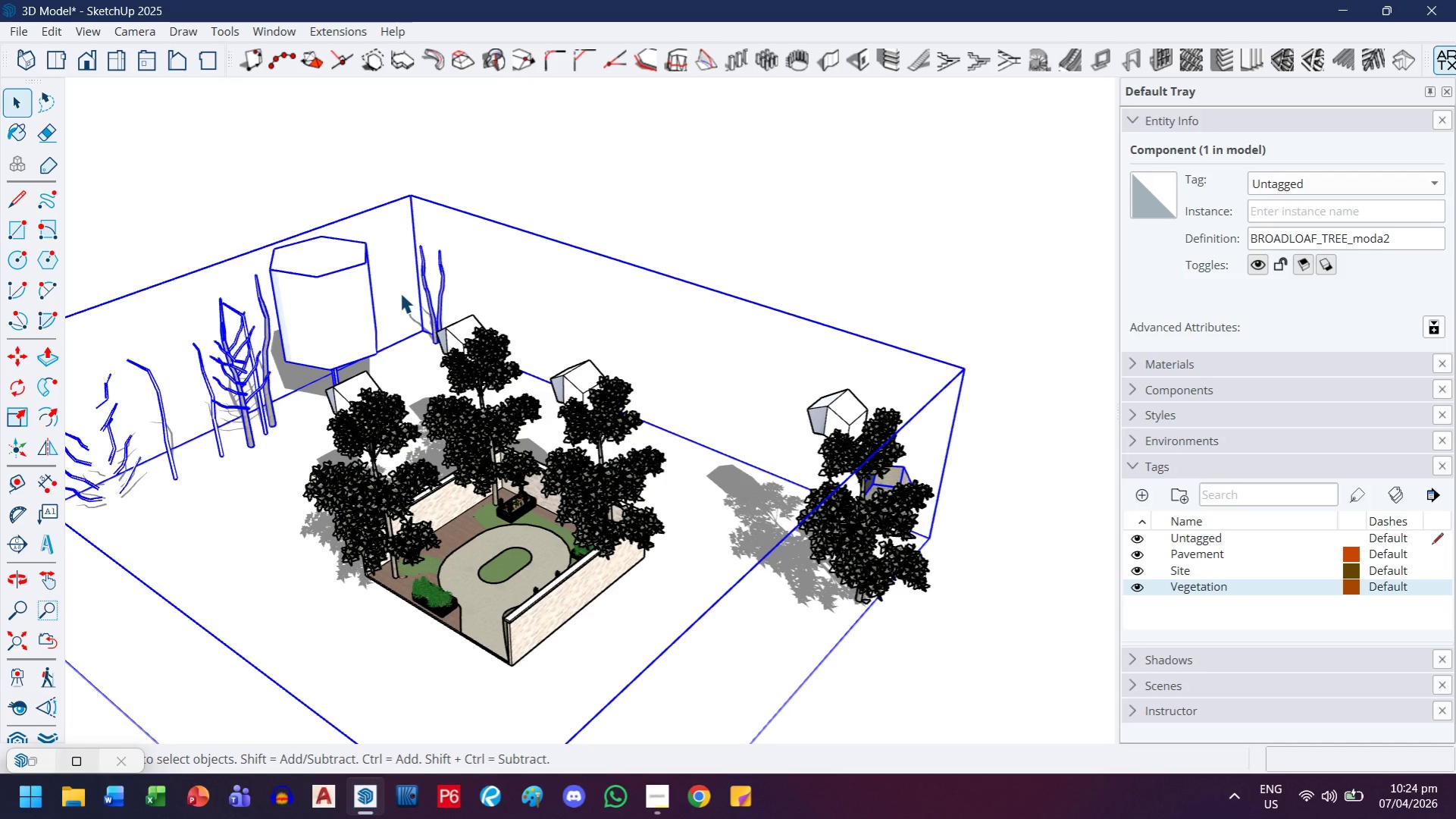 
double_click([346, 283])
 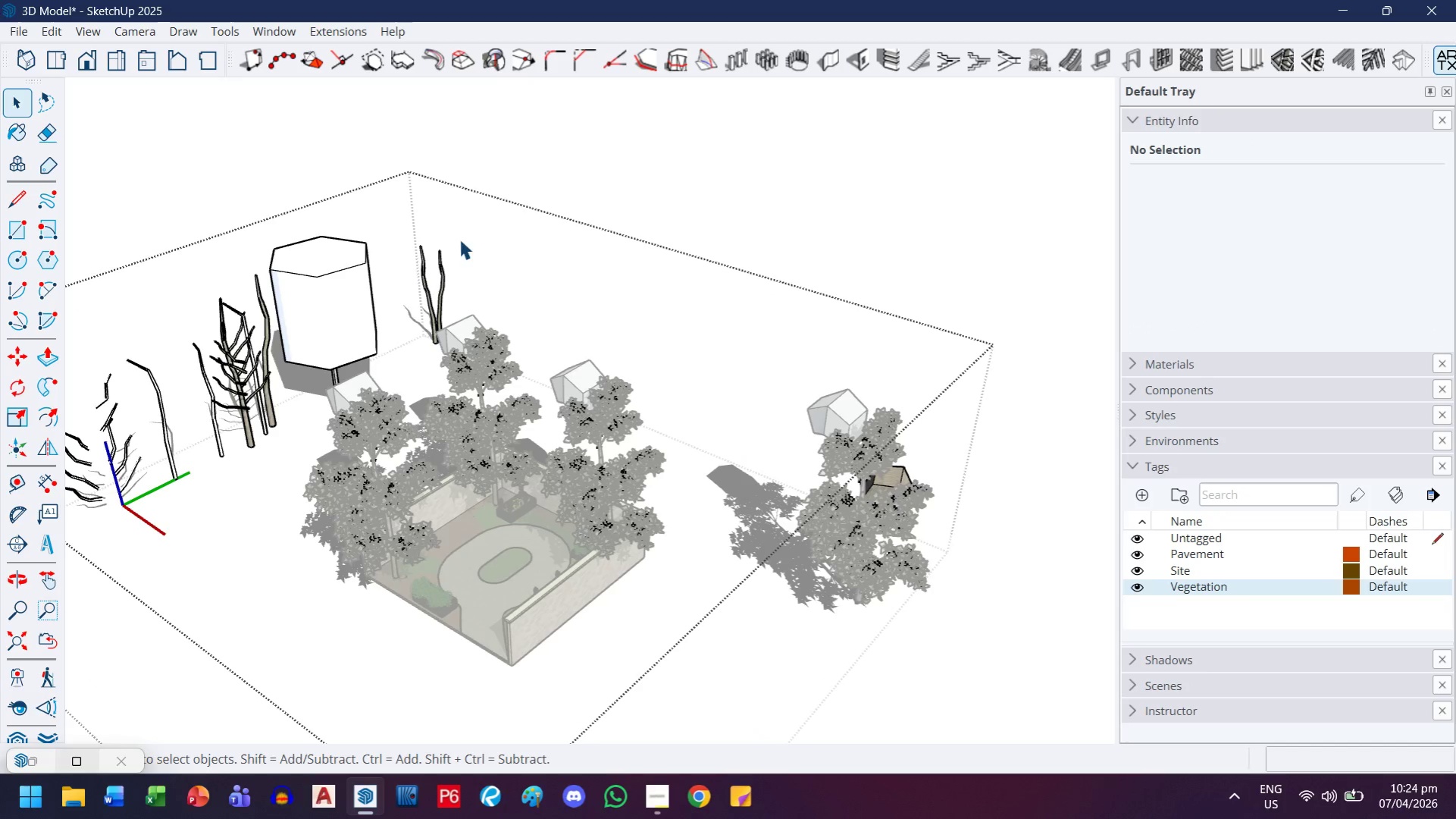 
left_click_drag(start_coordinate=[537, 193], to_coordinate=[201, 368])
 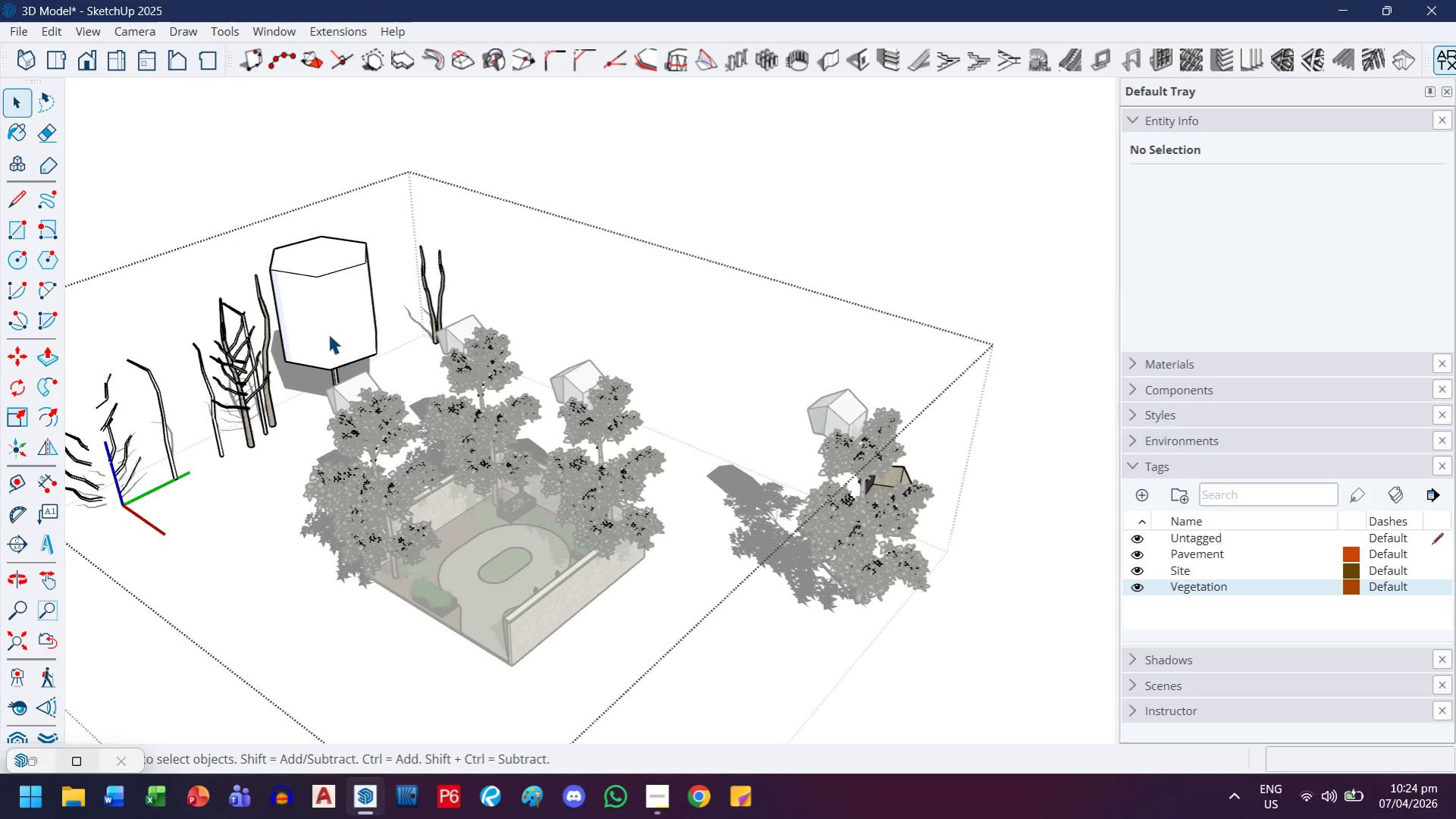 
scroll: coordinate [359, 310], scroll_direction: down, amount: 6.0
 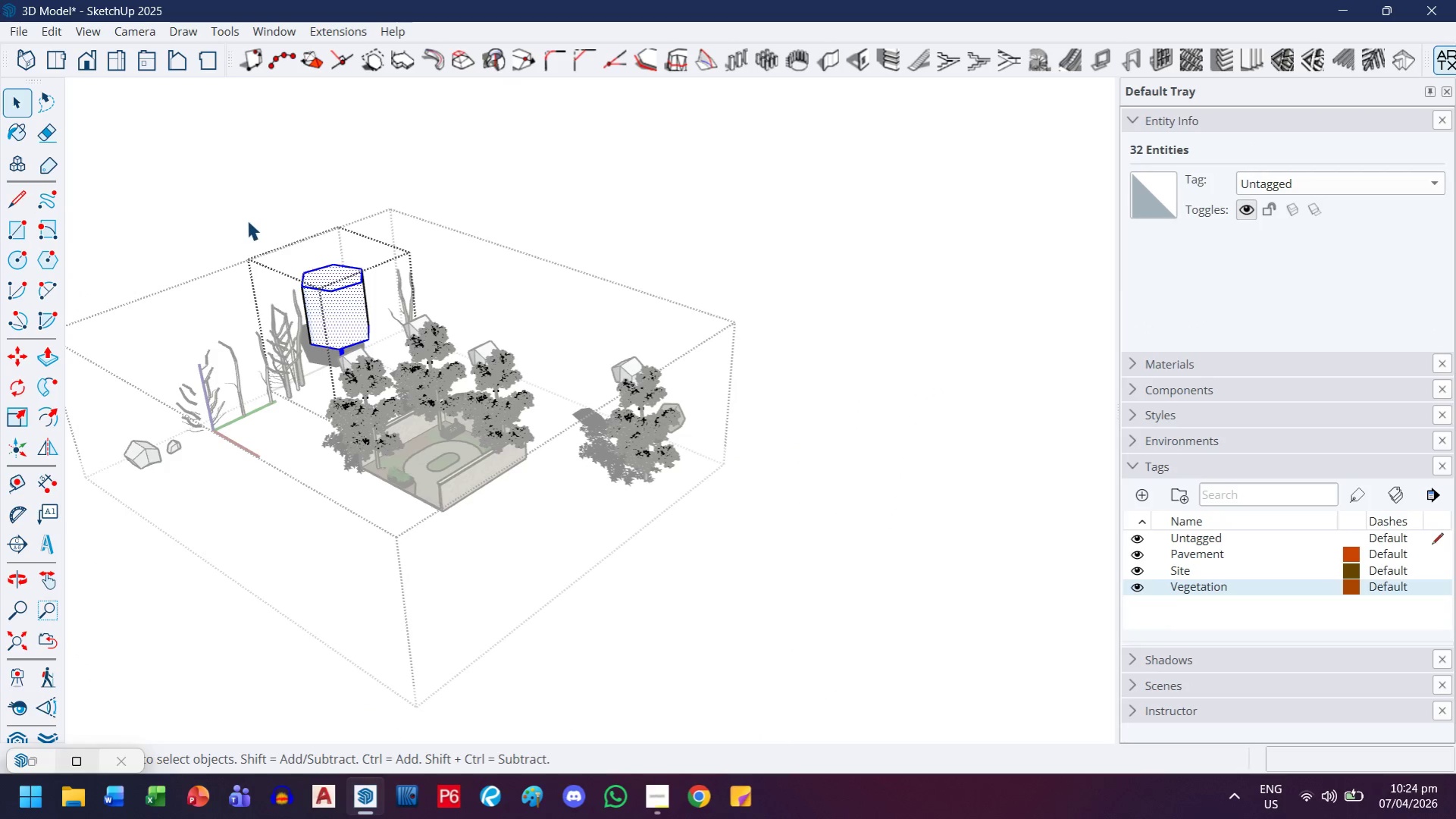 
key(Control+ControlLeft)
 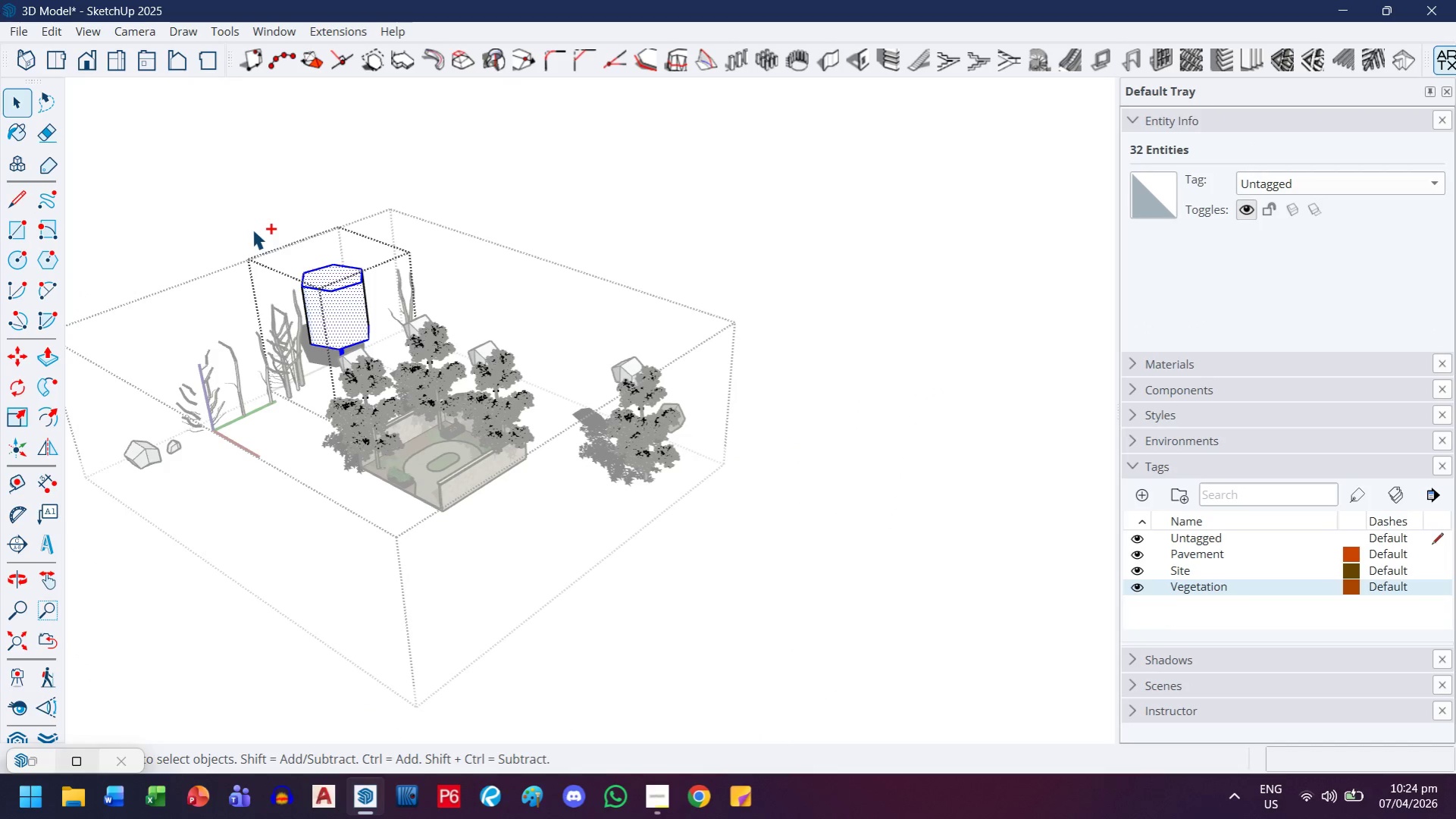 
key(Control+A)
 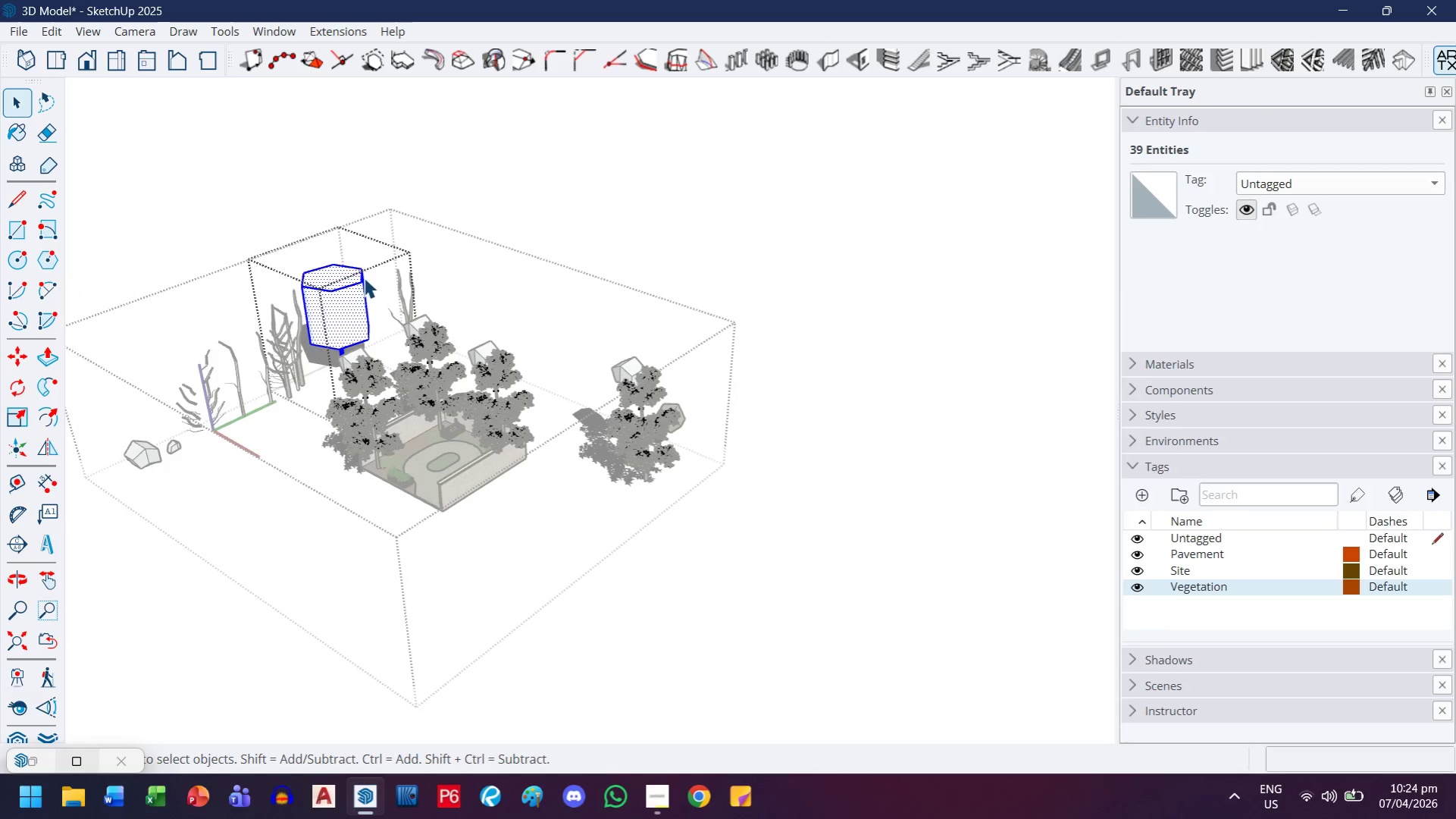 
left_click_drag(start_coordinate=[509, 203], to_coordinate=[121, 559])
 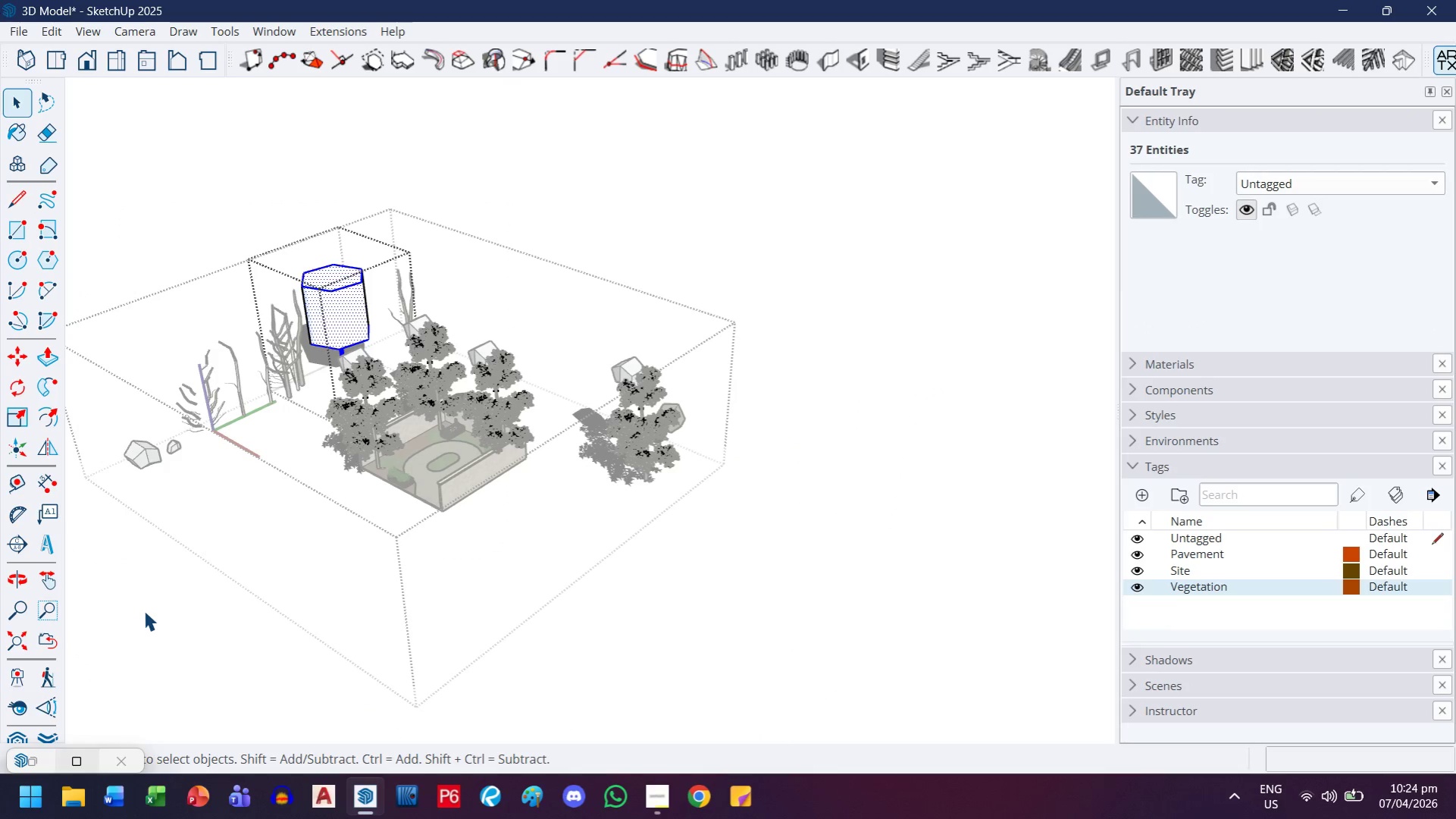 
key(Delete)
 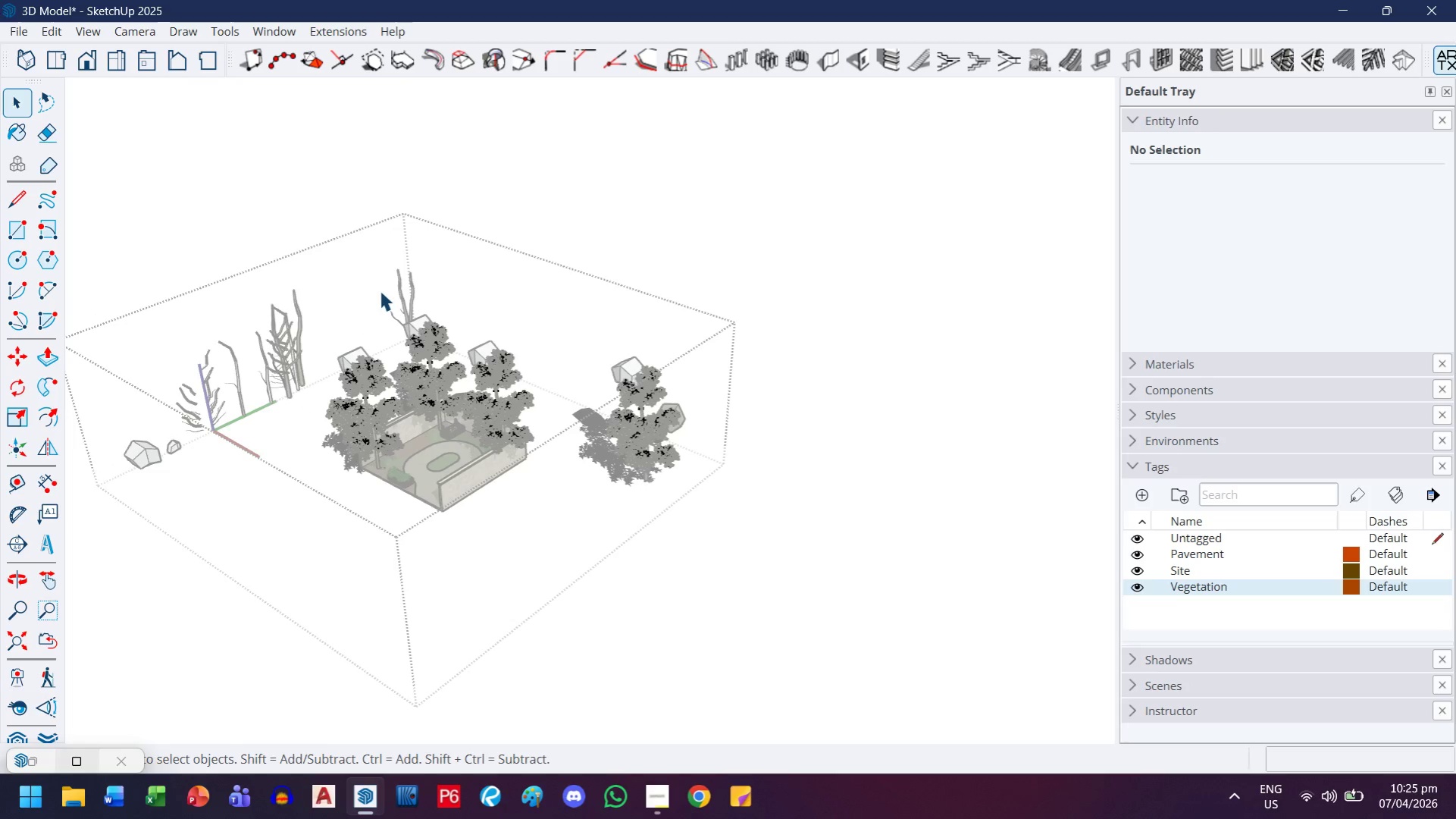 
key(Escape)
 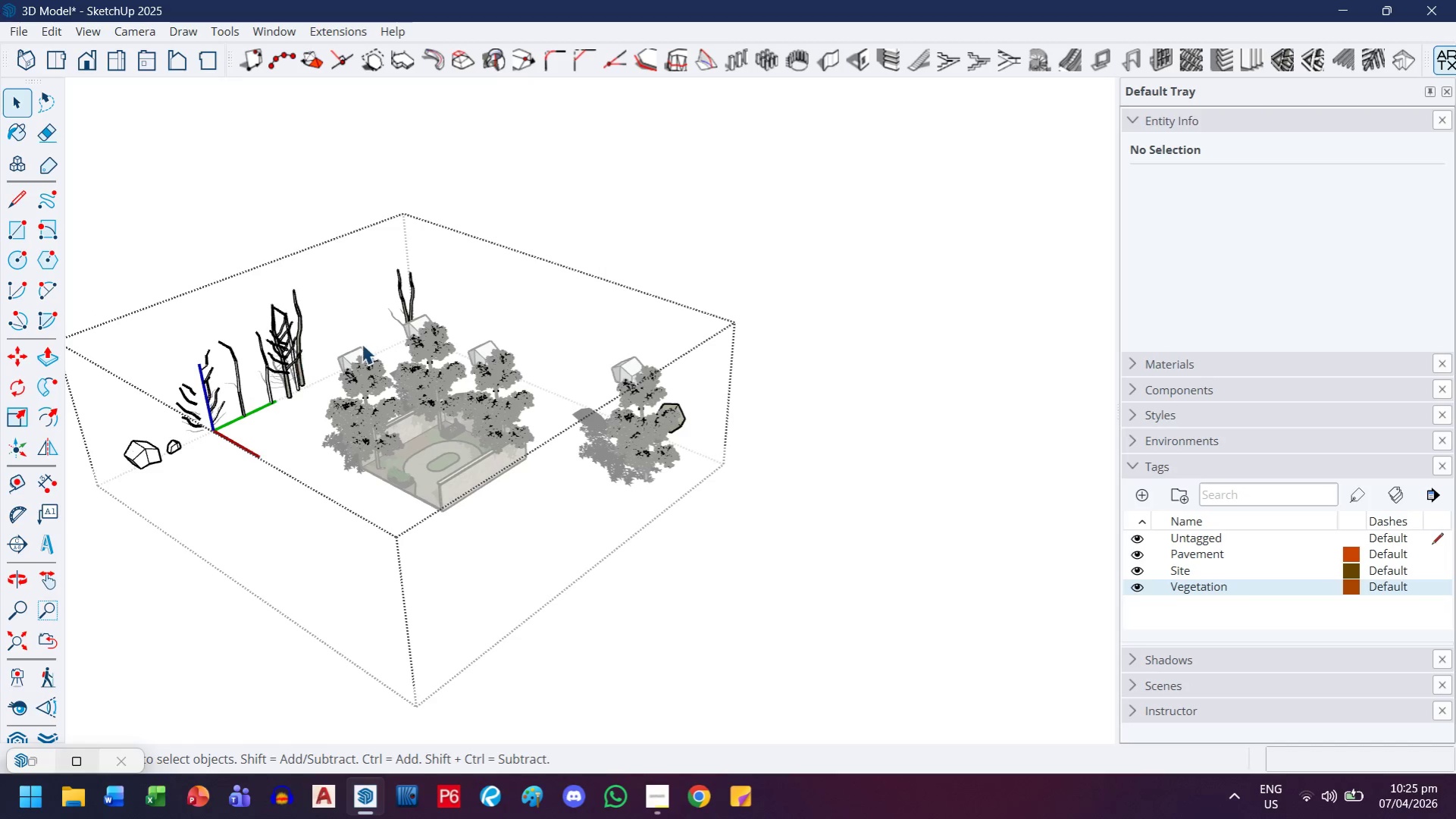 
left_click_drag(start_coordinate=[352, 215], to_coordinate=[97, 544])
 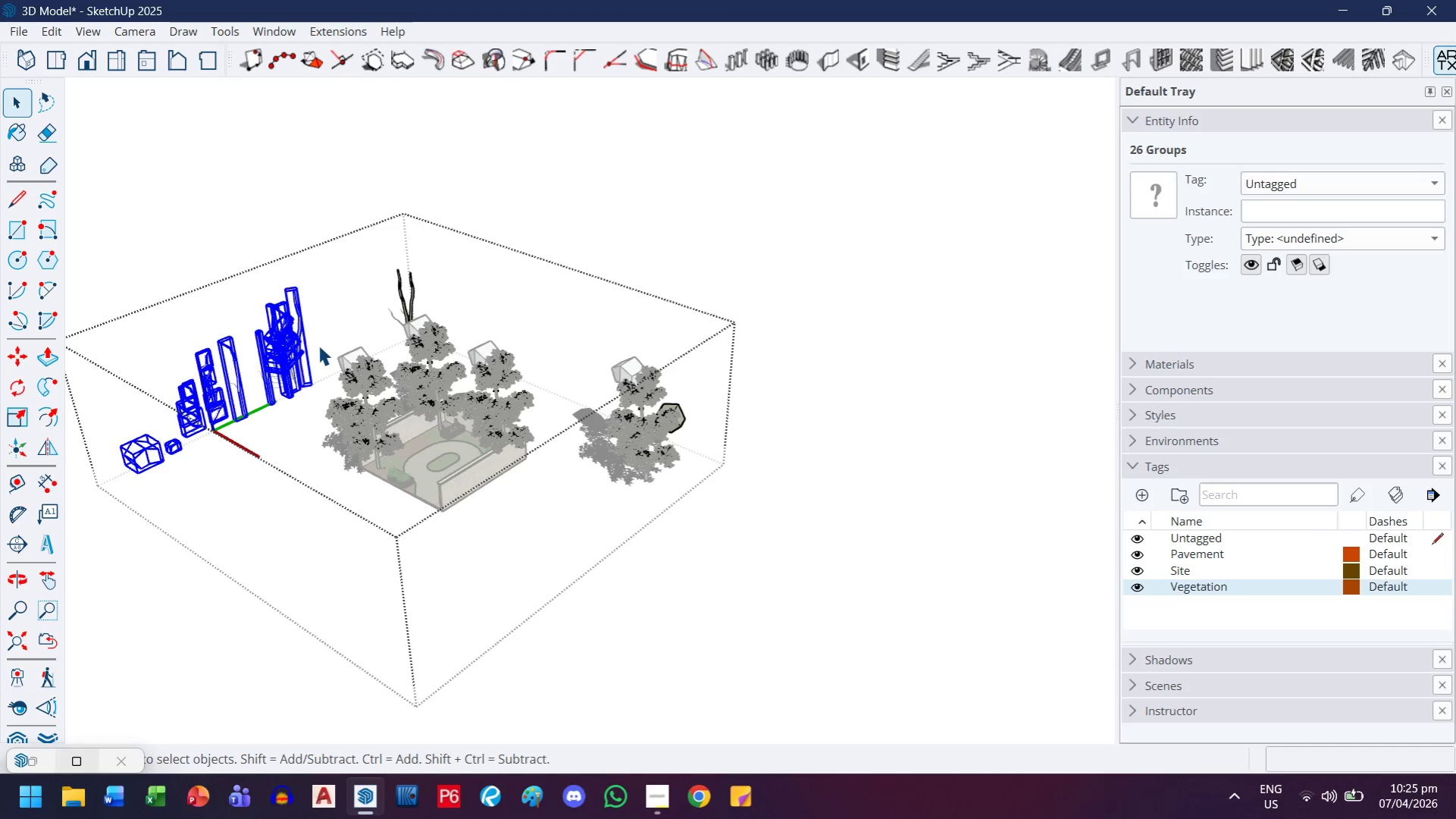 
key(Pause)
 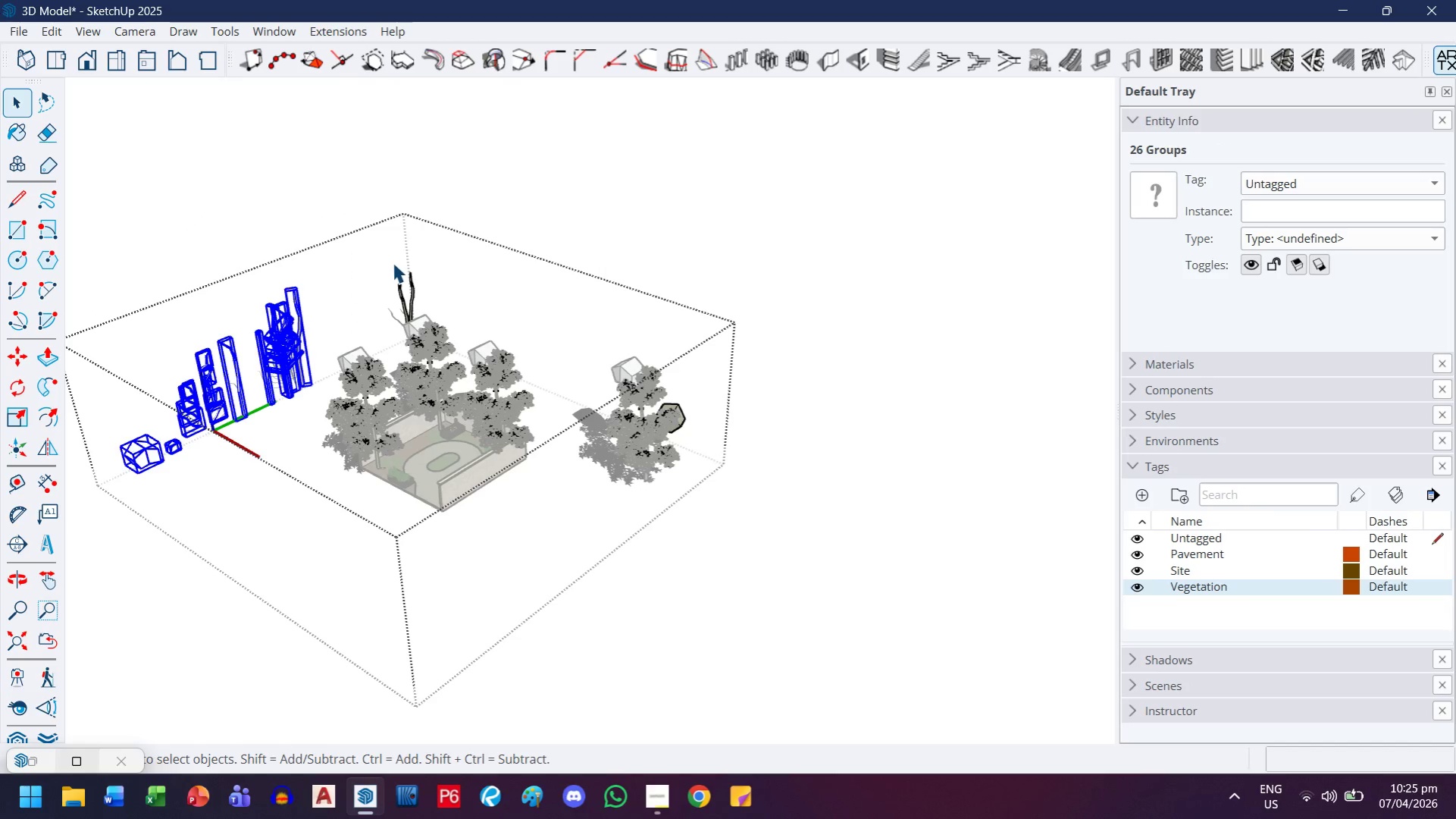 
key(Delete)
 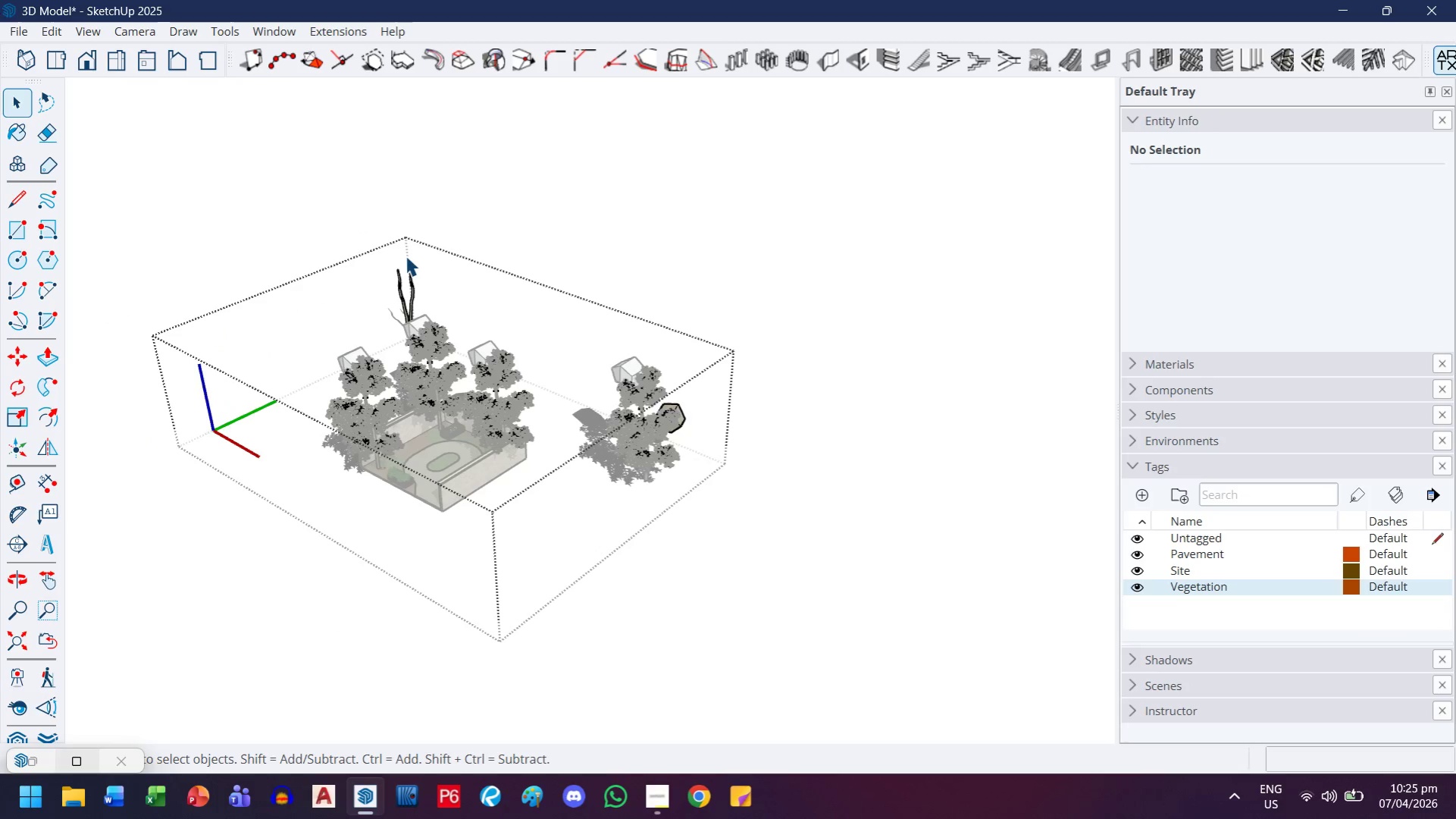 
left_click([431, 279])
 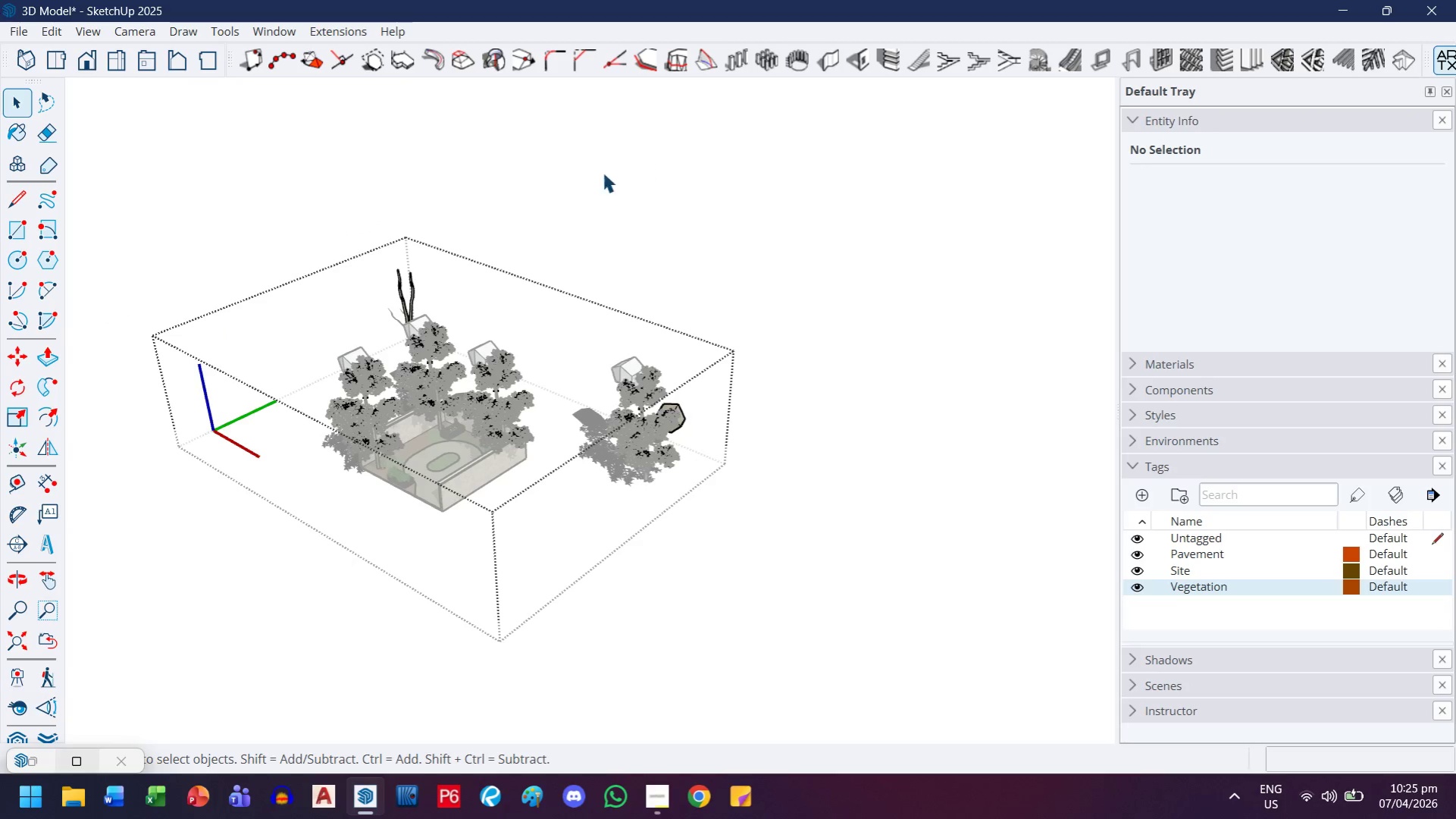 
left_click_drag(start_coordinate=[627, 158], to_coordinate=[249, 496])
 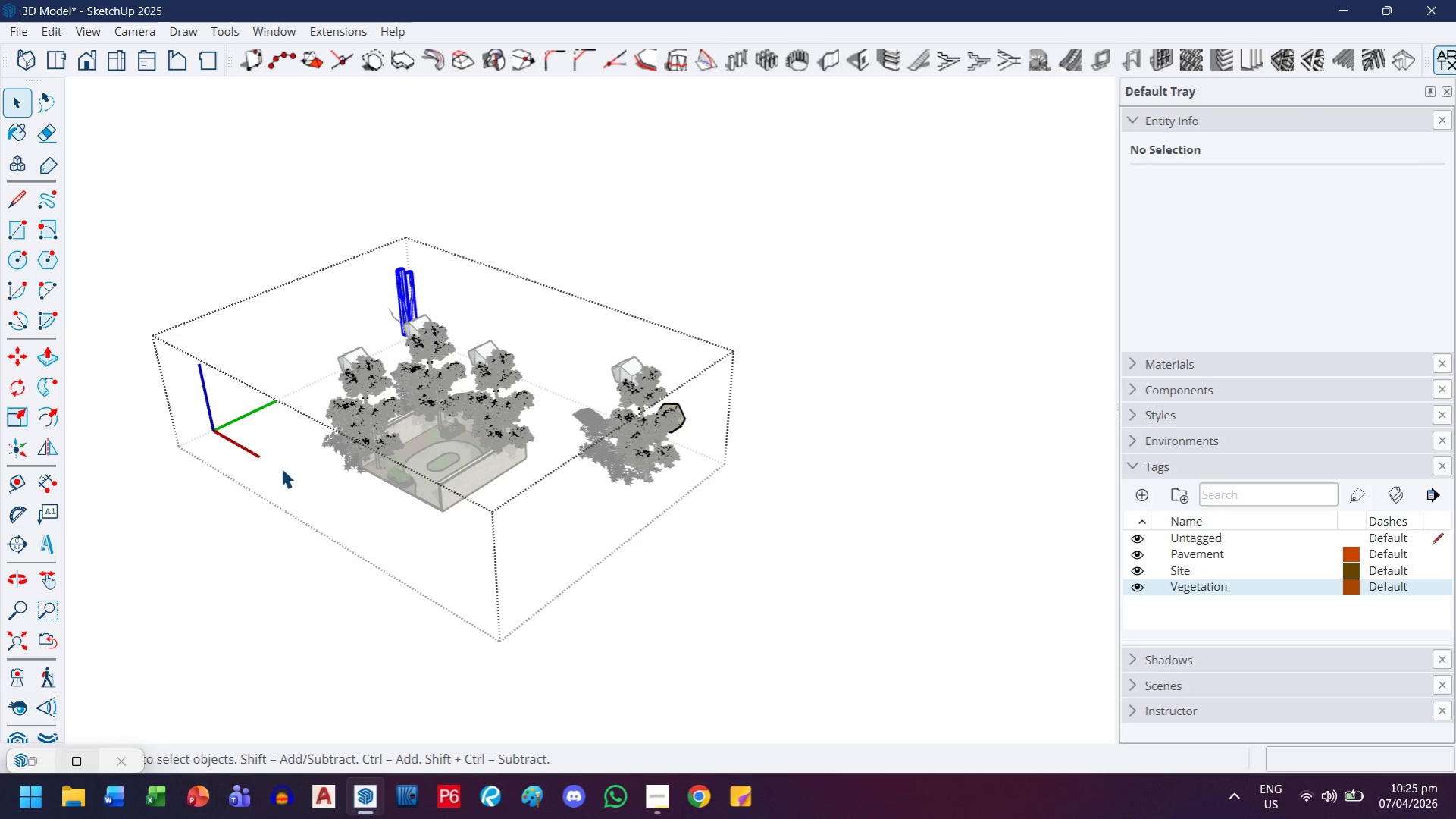 
key(Delete)
 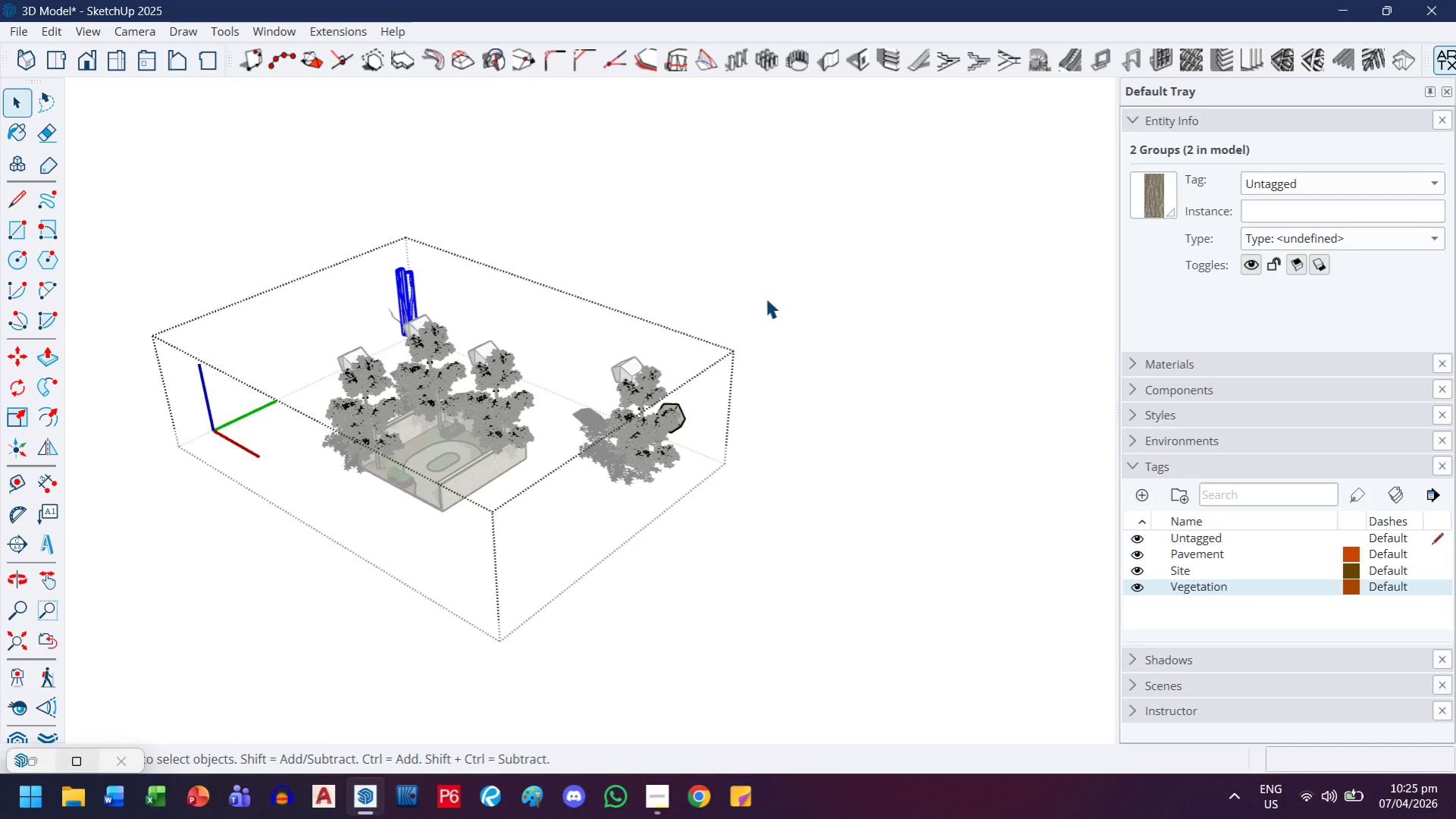 
left_click_drag(start_coordinate=[766, 284], to_coordinate=[527, 563])
 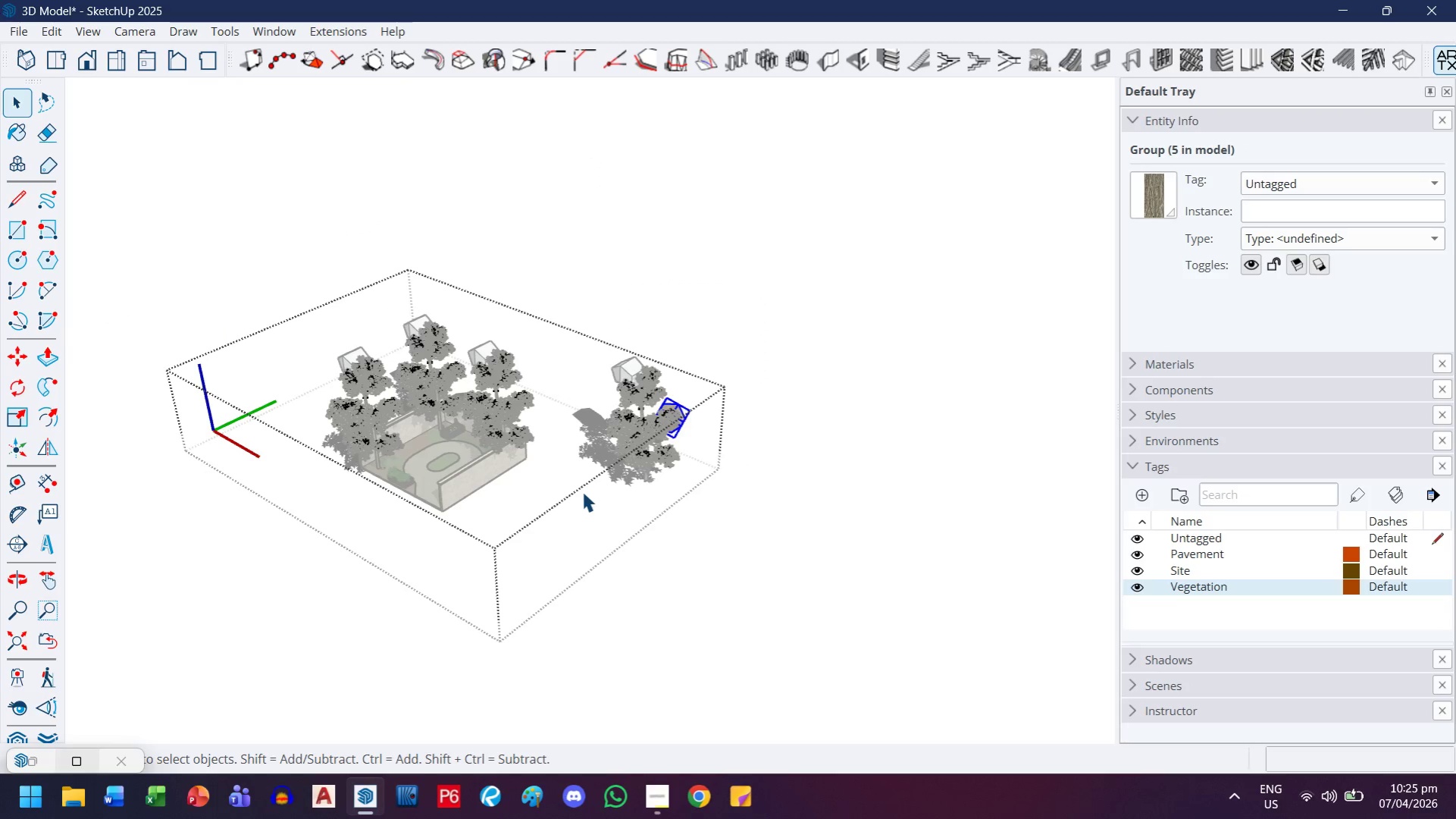 
key(Delete)
 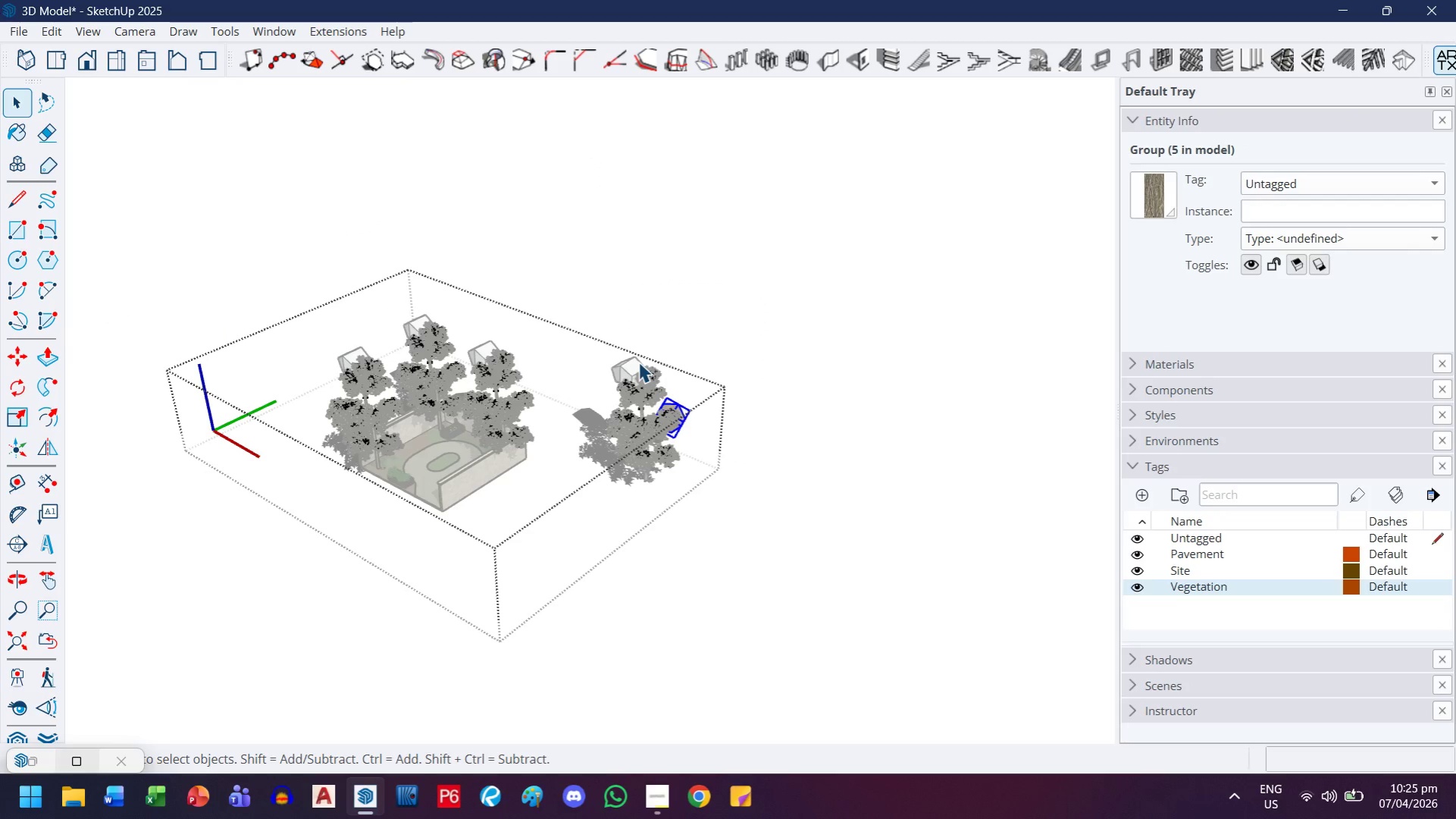 
double_click([634, 361])
 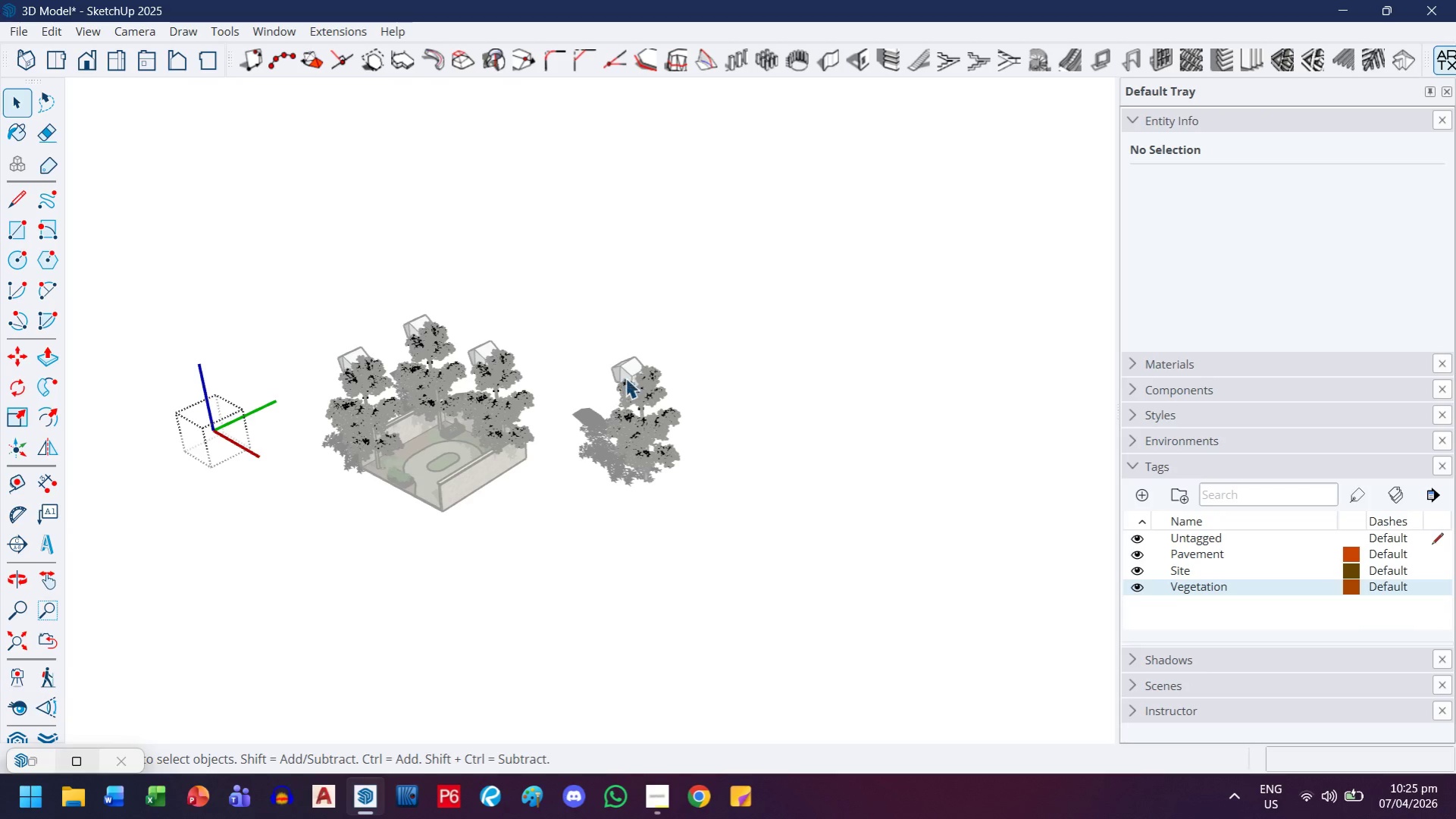 
double_click([631, 370])
 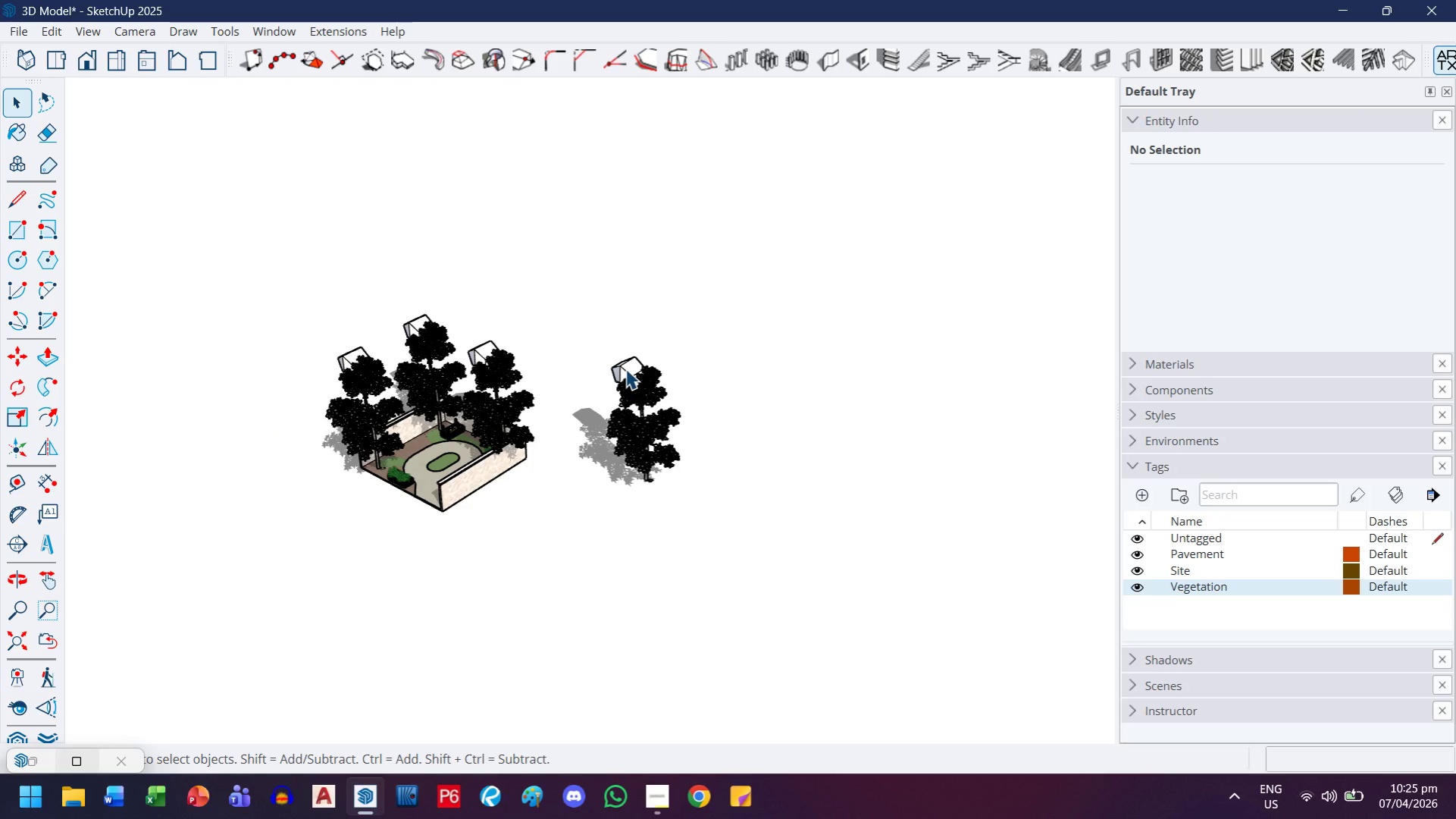 
double_click([625, 369])
 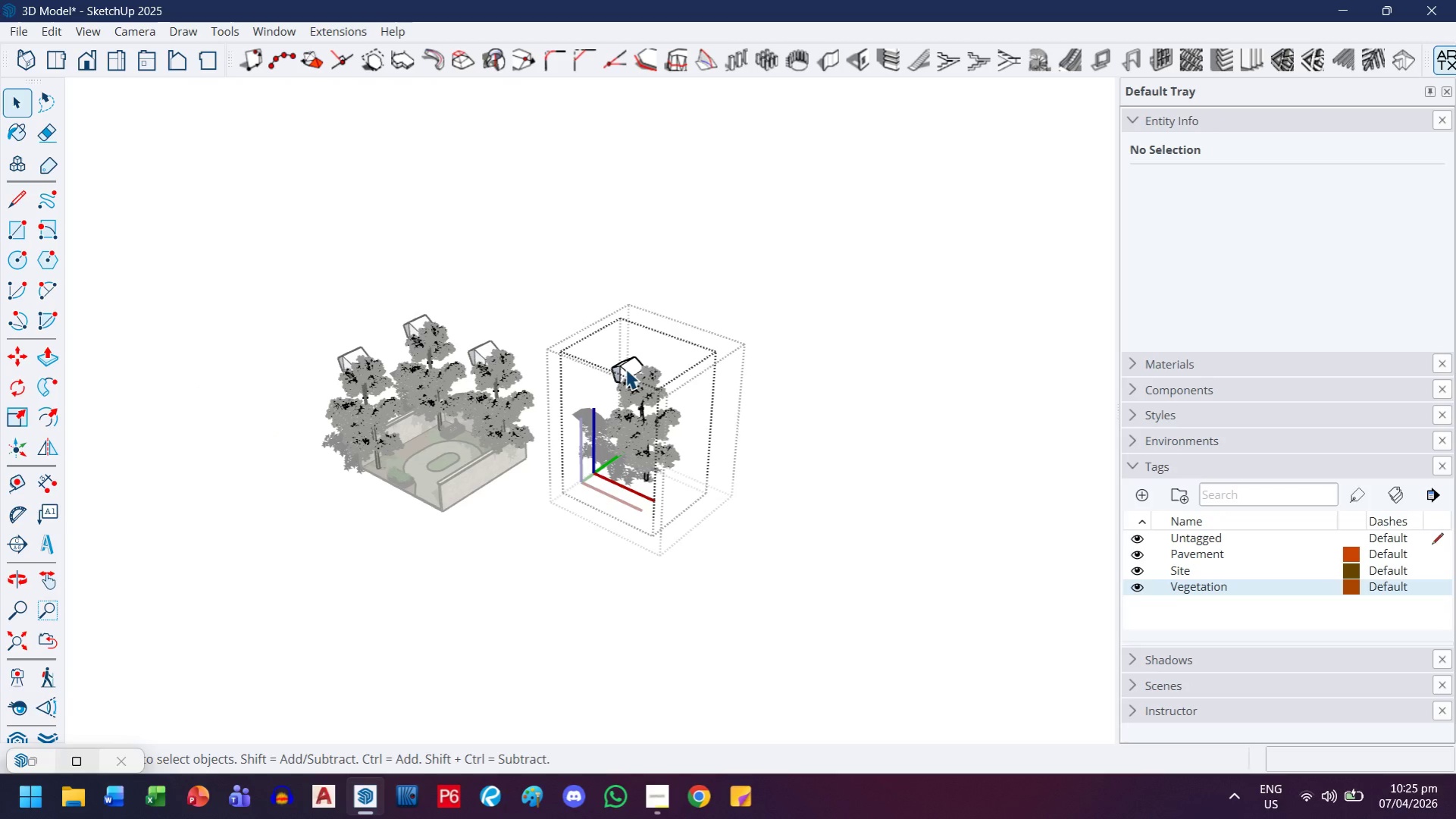 
left_click_drag(start_coordinate=[707, 299], to_coordinate=[567, 463])
 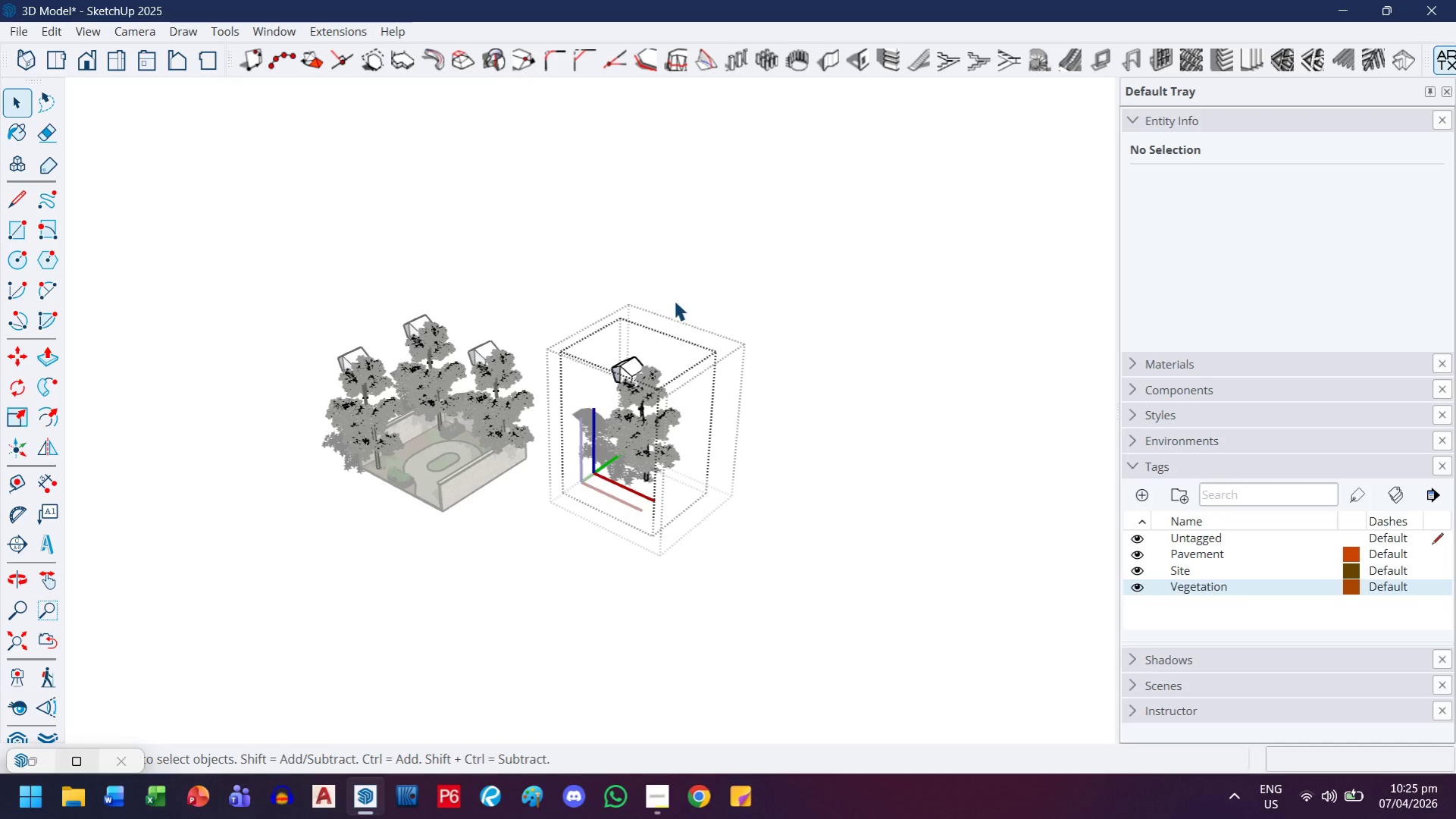 
left_click_drag(start_coordinate=[675, 312], to_coordinate=[571, 416])
 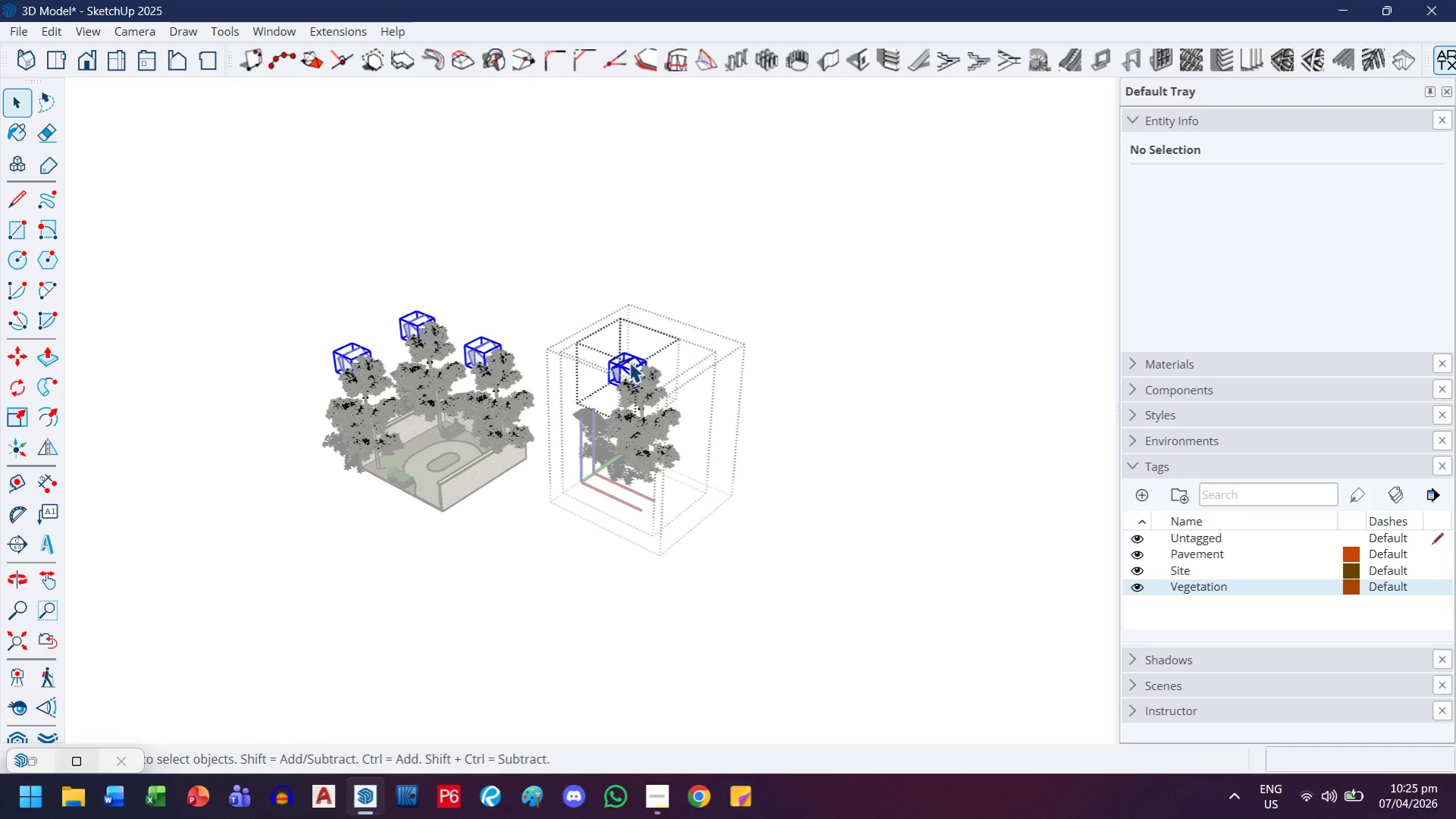 
key(Delete)
 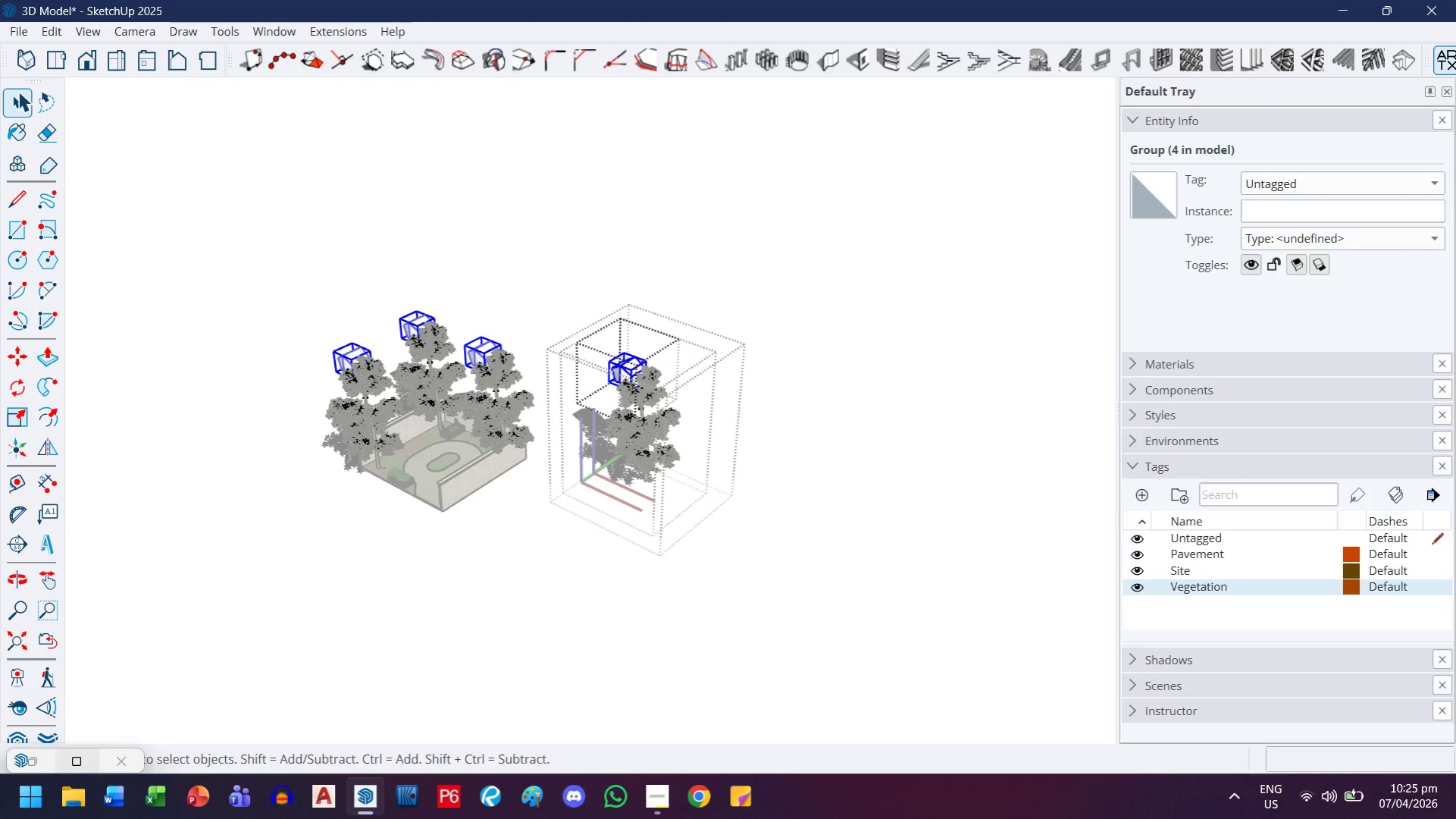 
left_click_drag(start_coordinate=[18, 96], to_coordinate=[28, 96])
 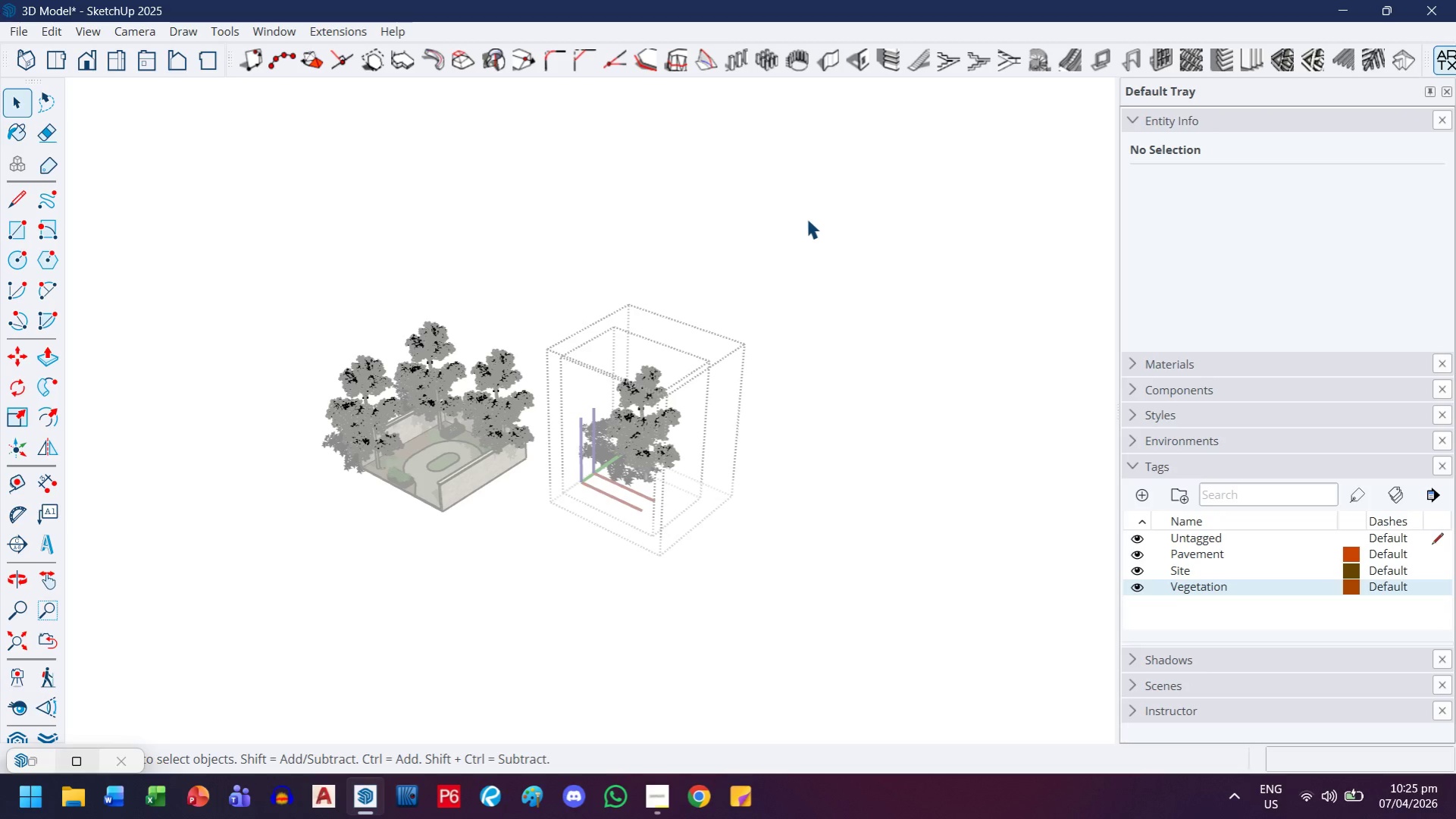 
double_click([806, 218])
 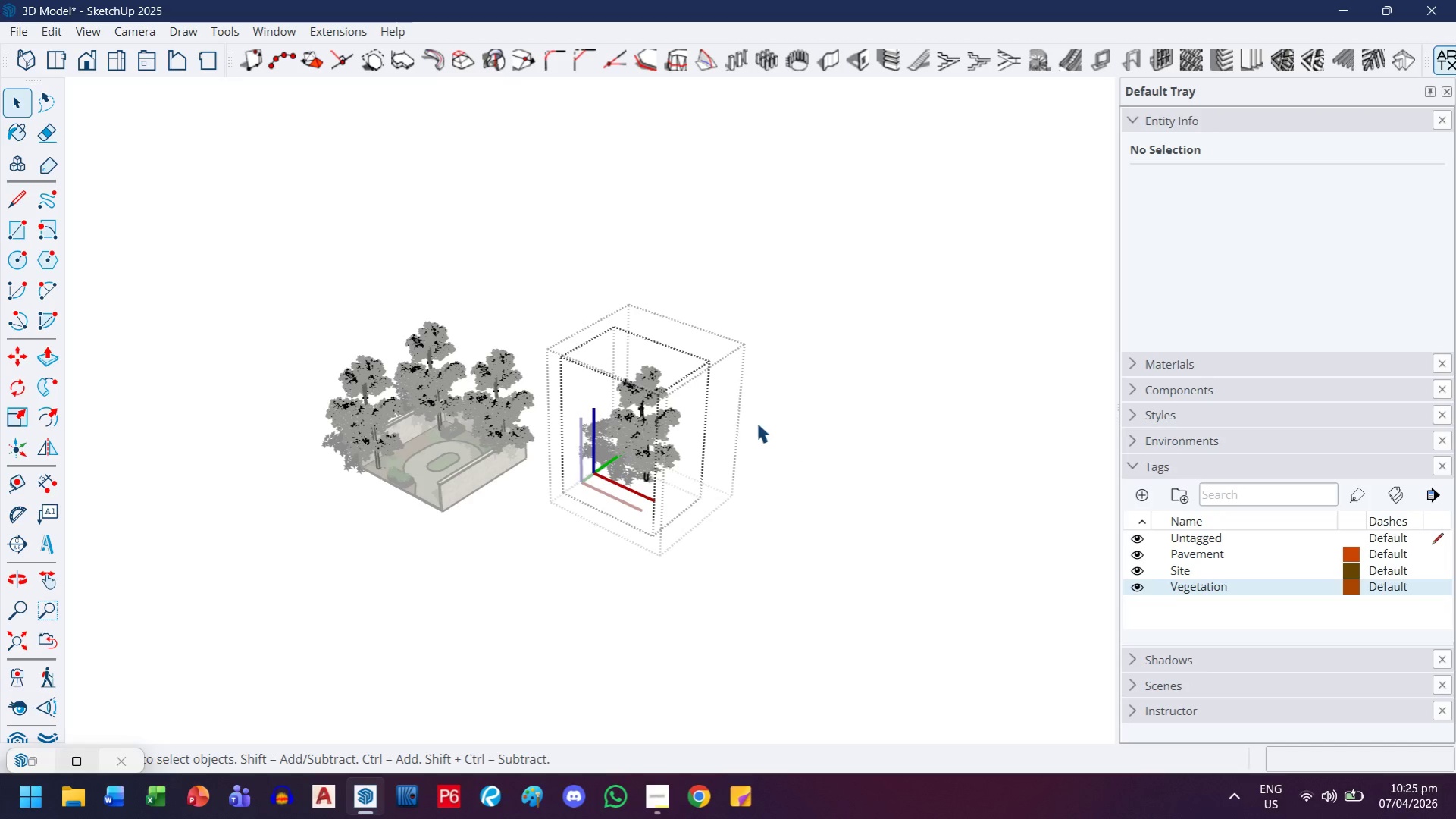 
wait(6.17)
 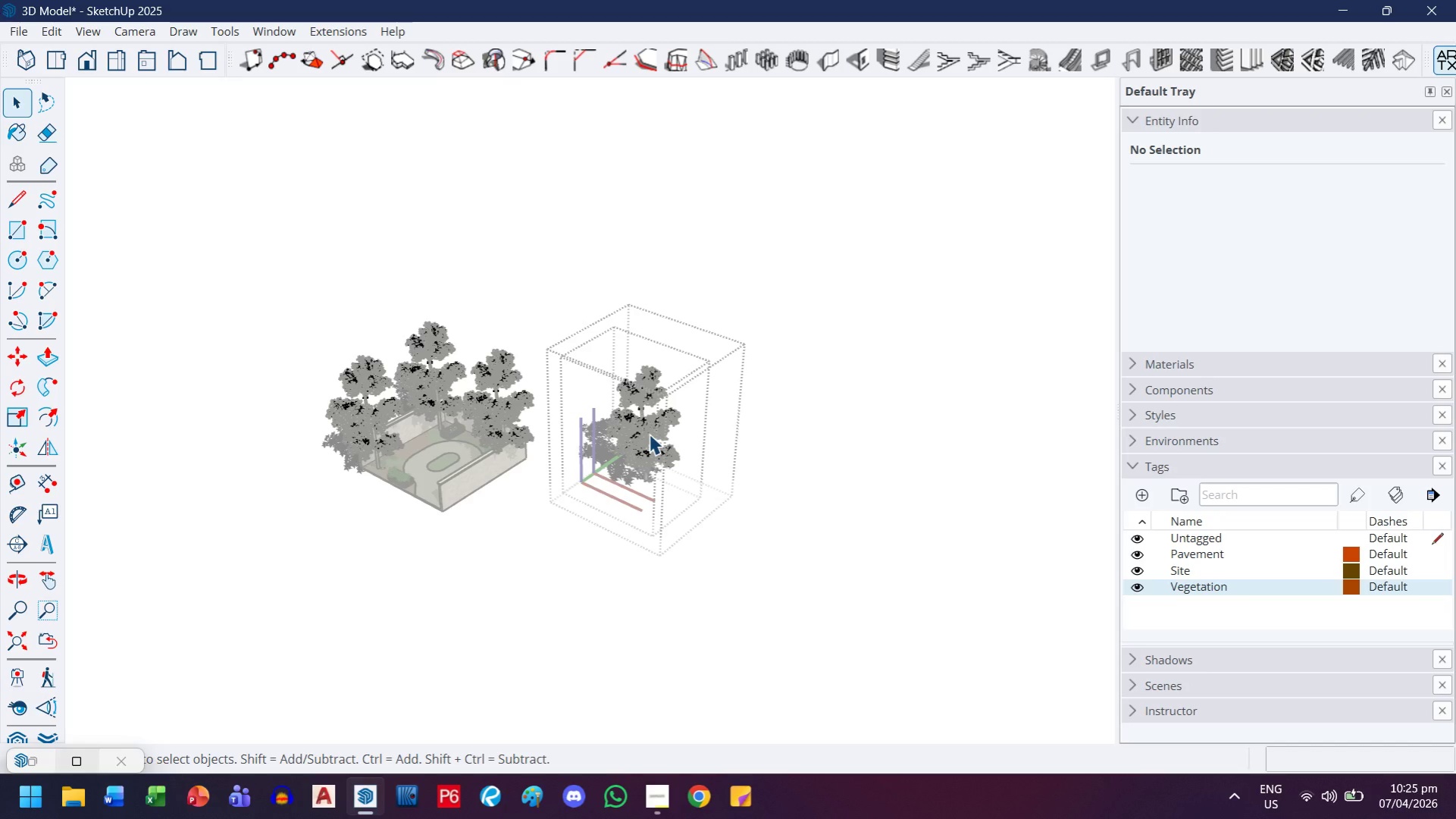 
scroll: coordinate [802, 496], scroll_direction: down, amount: 1.0
 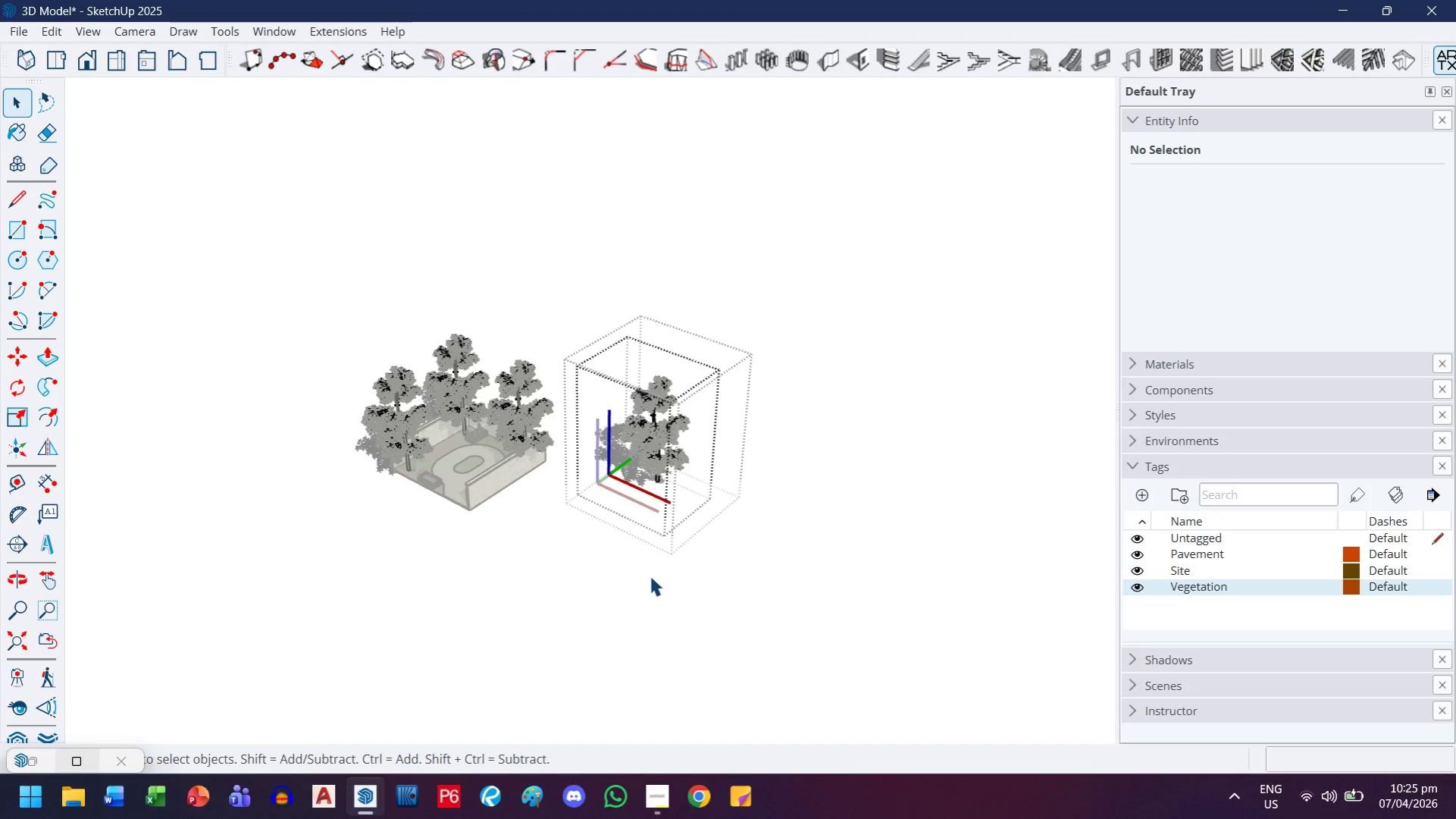 
left_click([641, 581])
 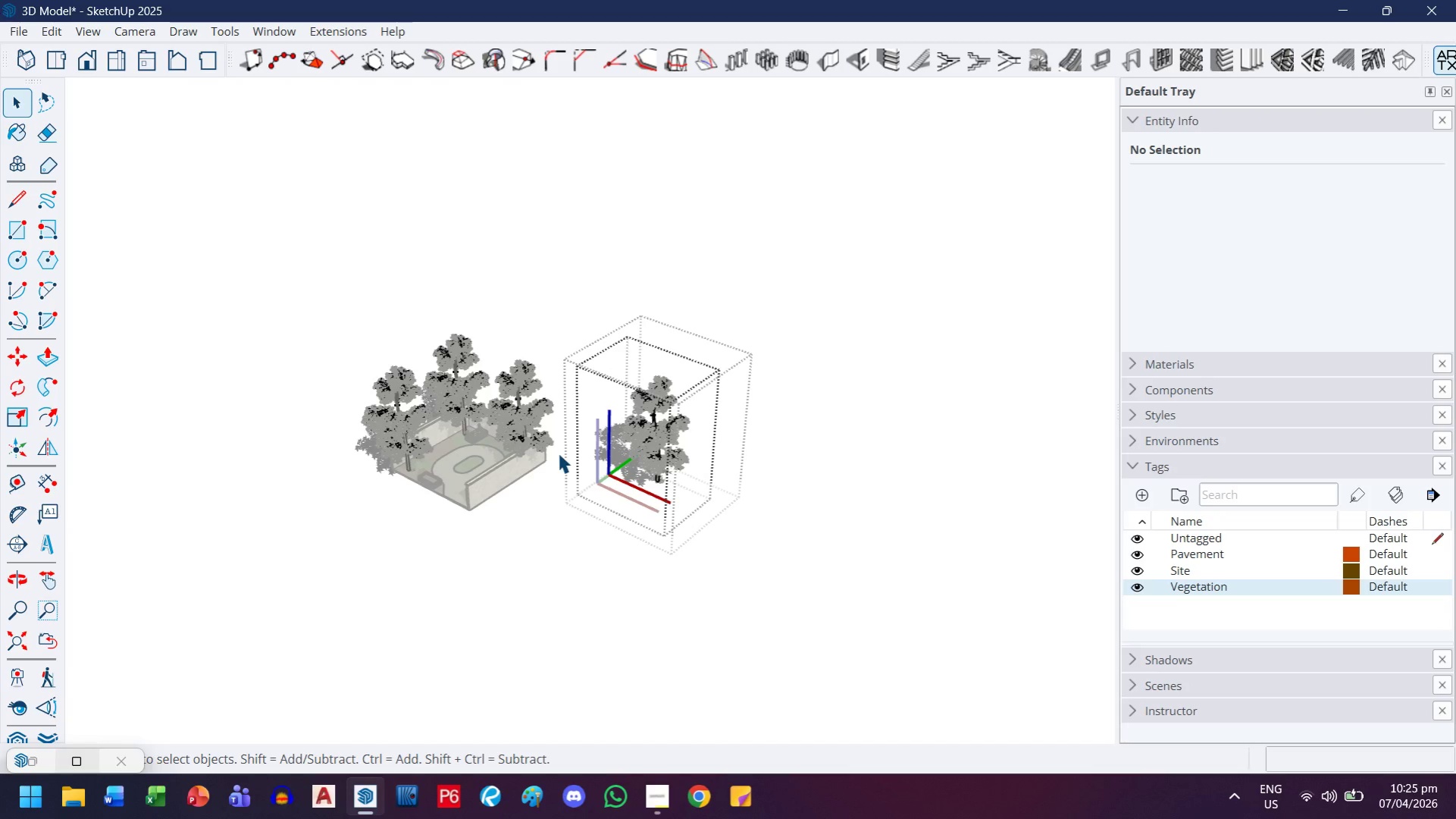 
scroll: coordinate [693, 423], scroll_direction: up, amount: 6.0
 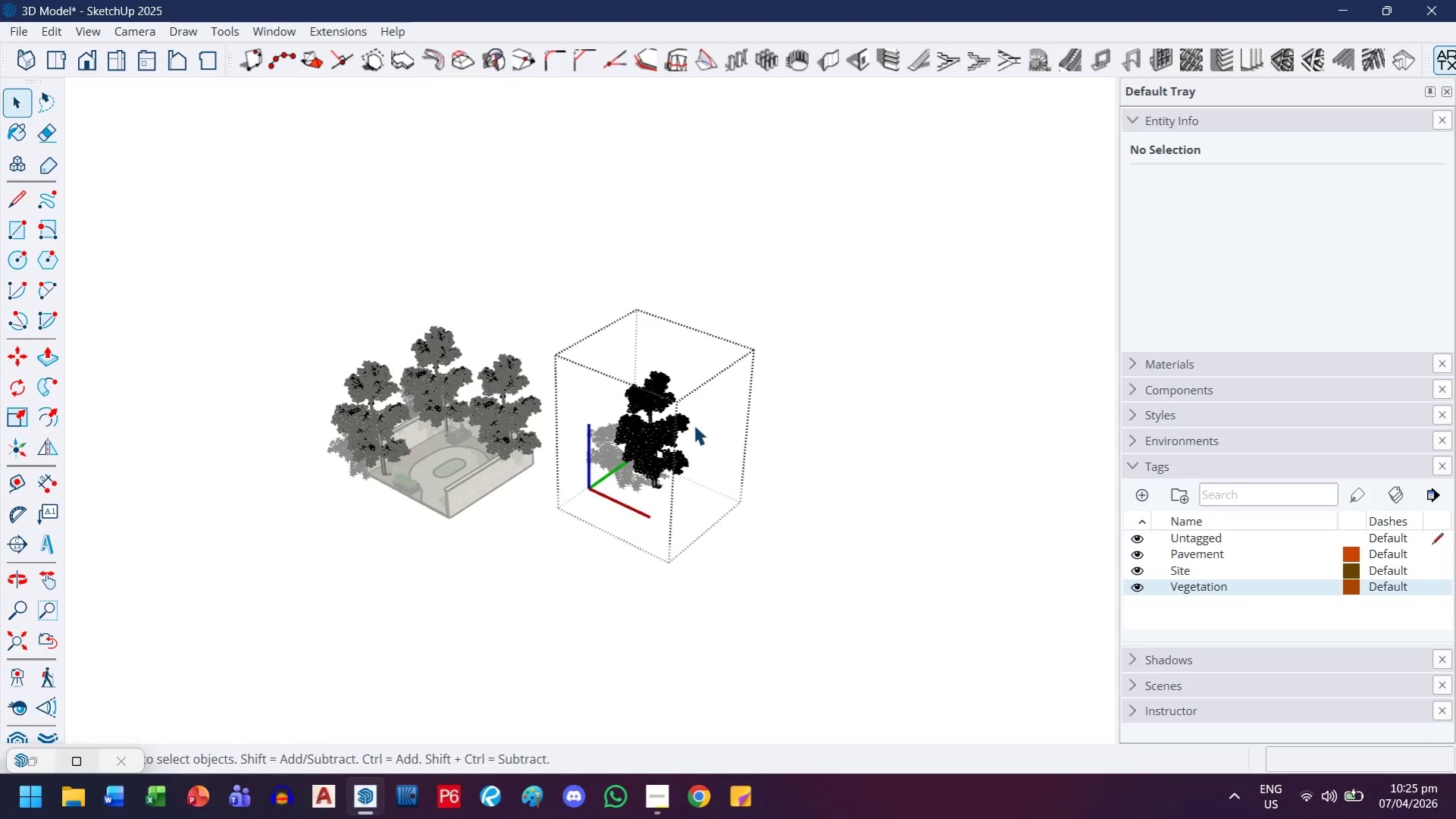 
left_click([663, 428])
 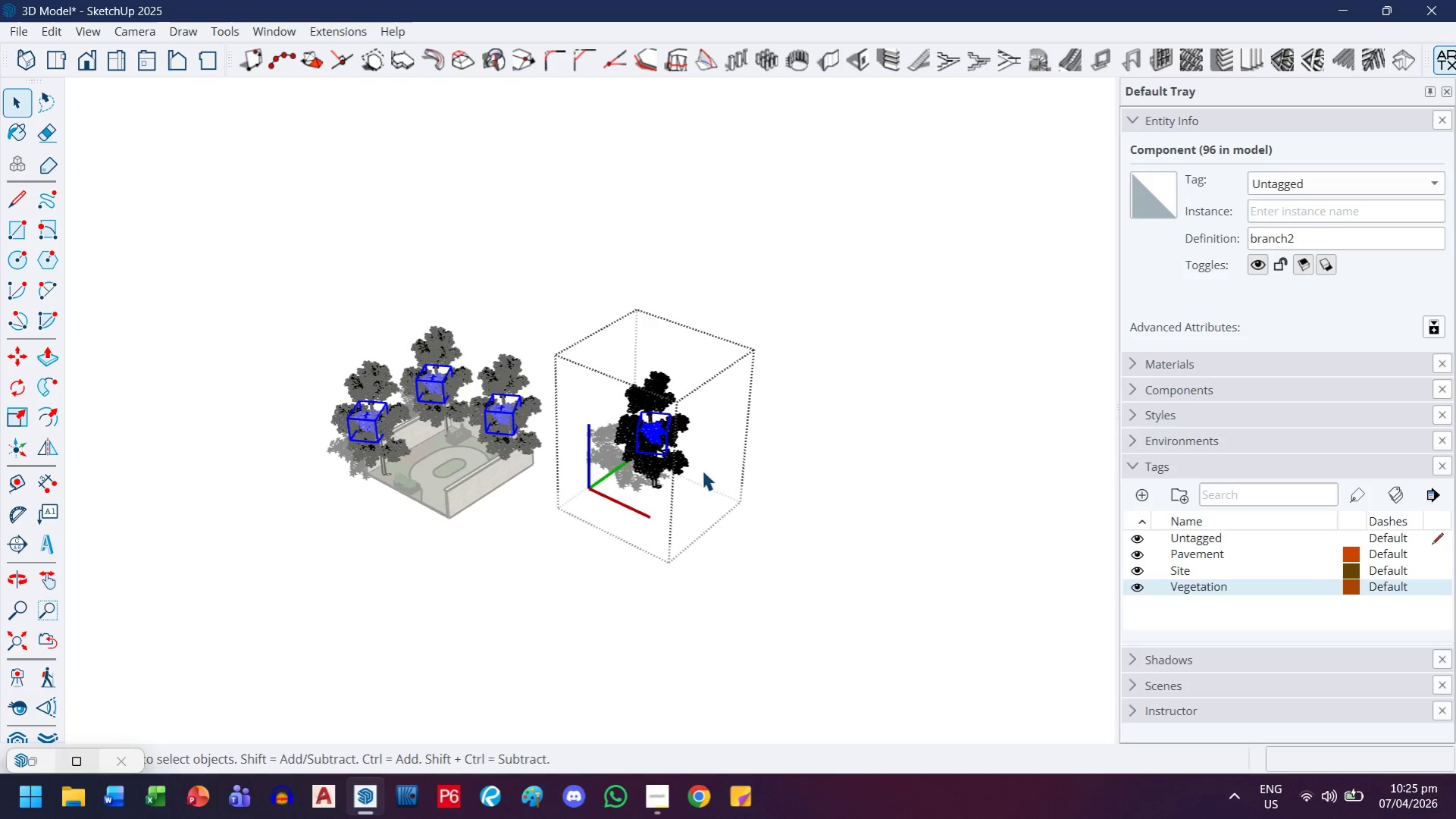 
left_click([764, 577])
 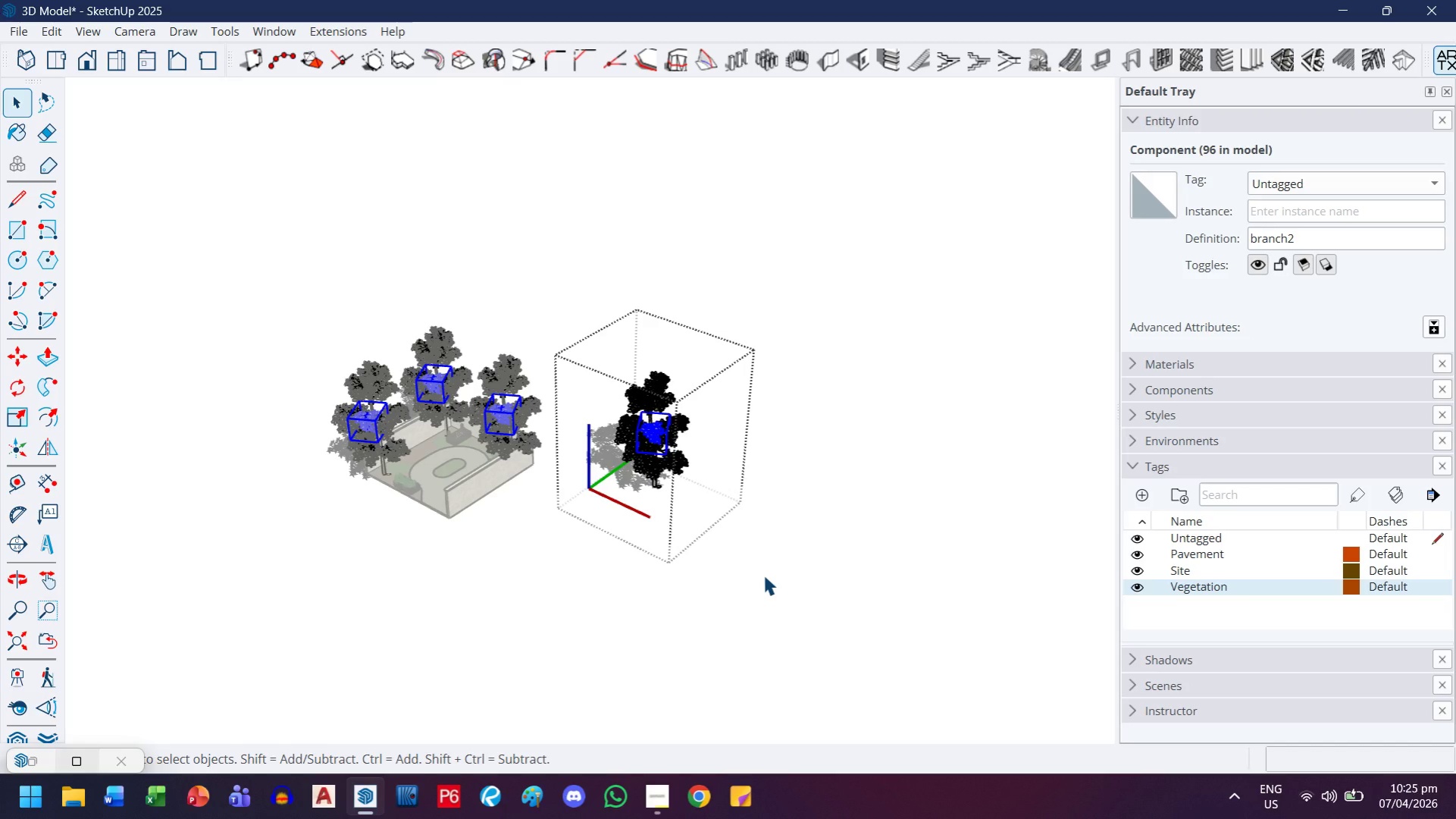 
key(Escape)
 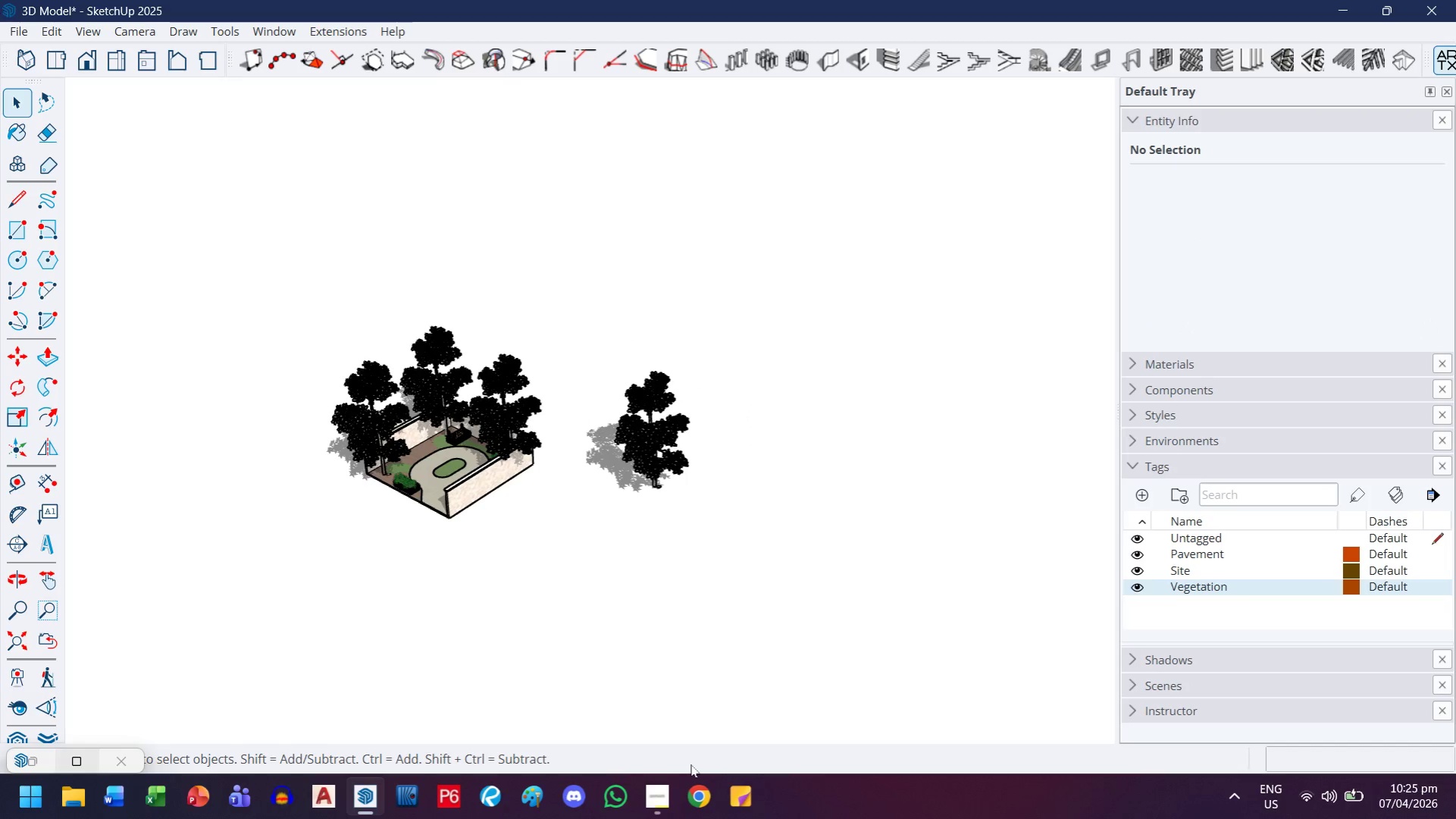 
wait(5.2)
 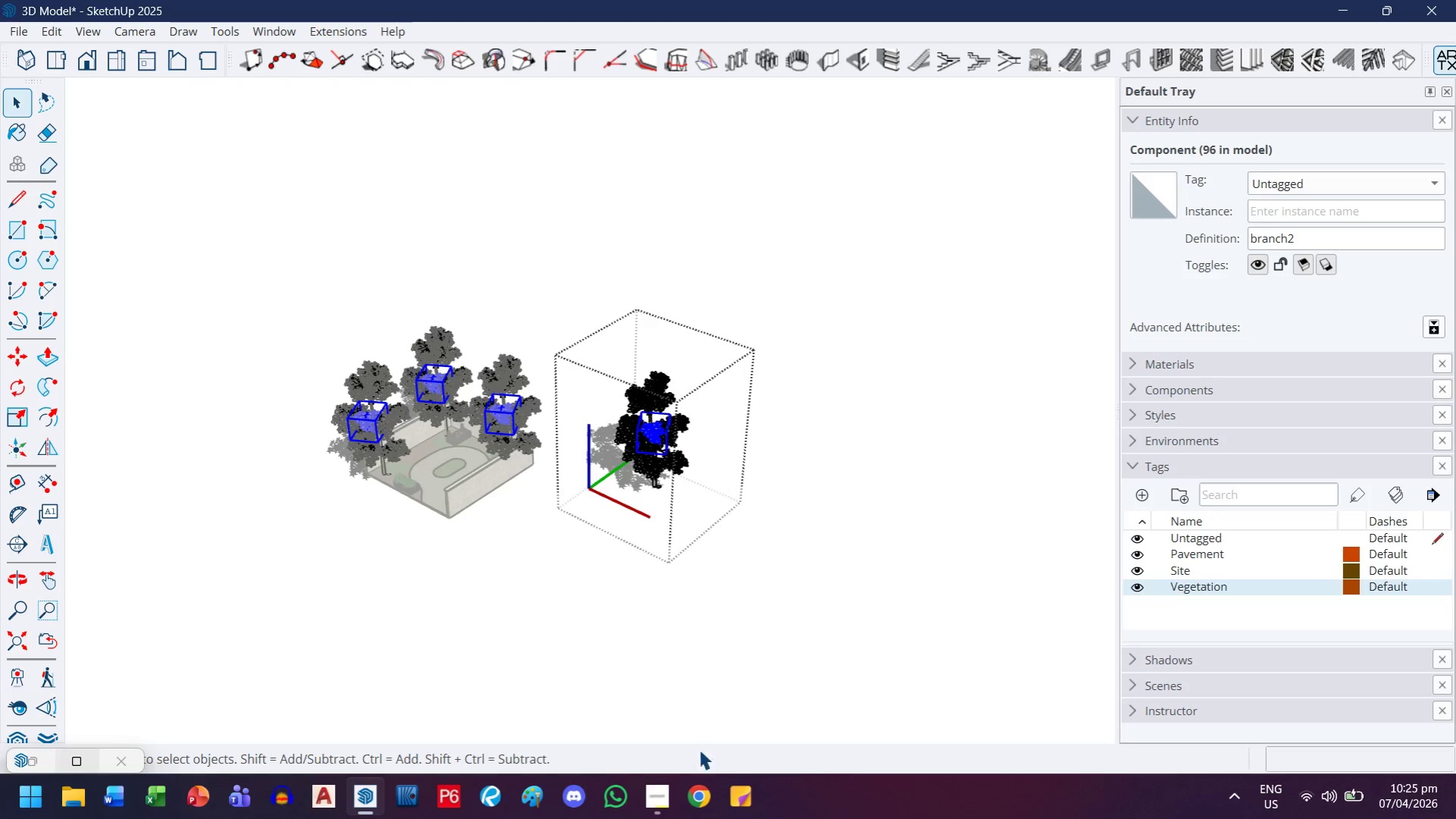 
left_click_drag(start_coordinate=[800, 513], to_coordinate=[632, 303])
 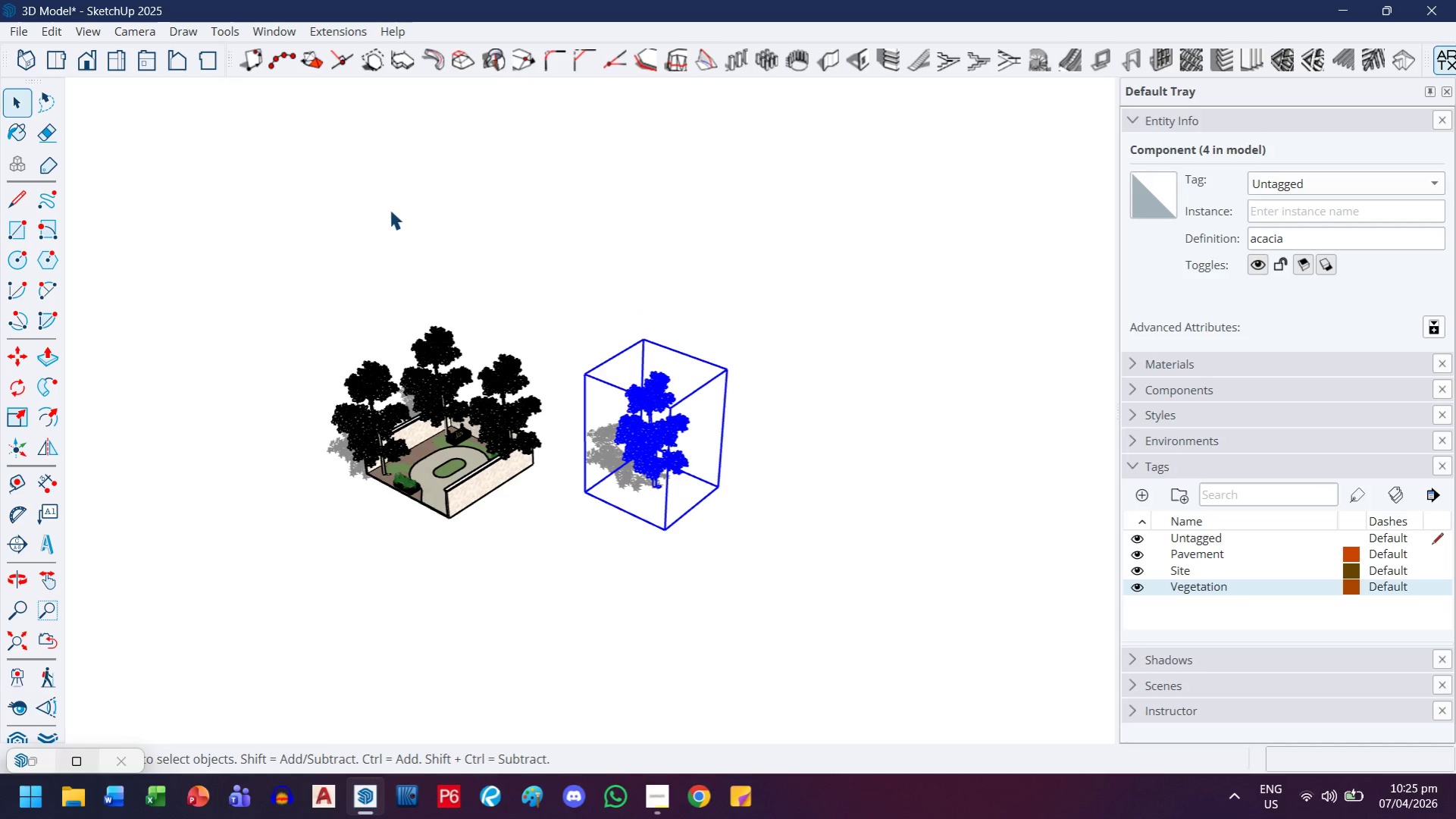 
key(Delete)
 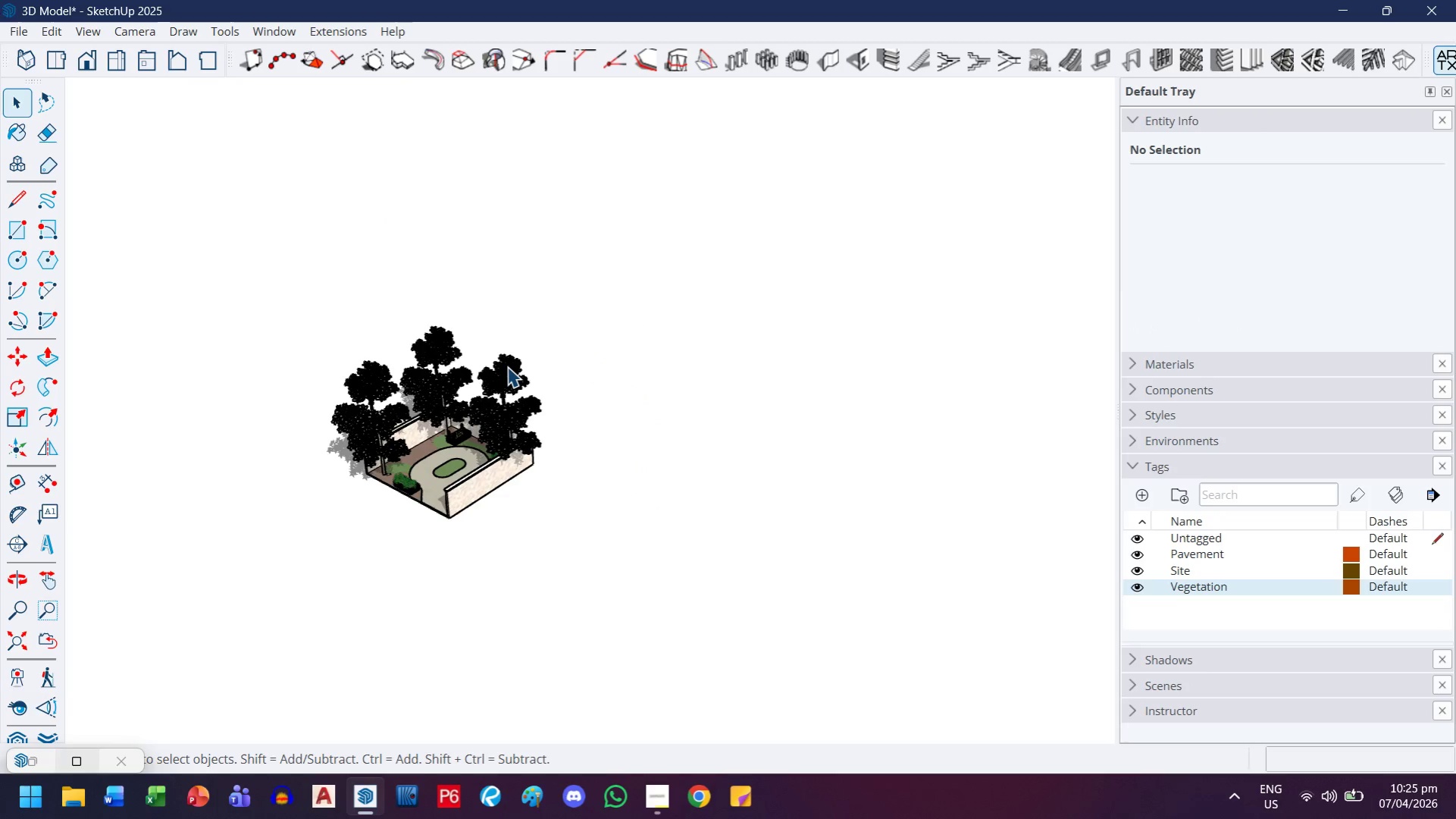 
hold_key(key=ControlLeft, duration=1.64)
left_click([446, 337])
 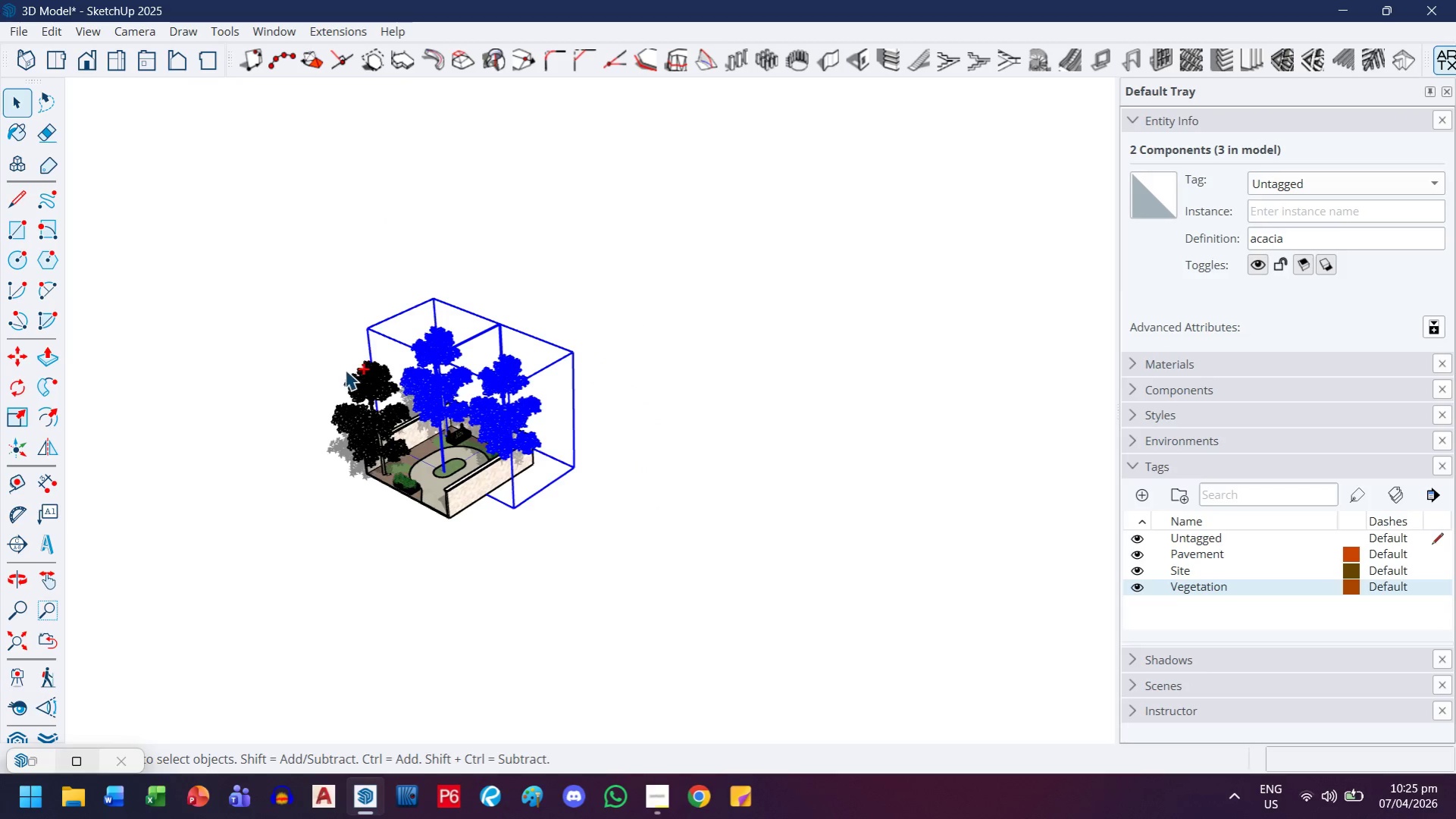 
left_click([359, 374])
 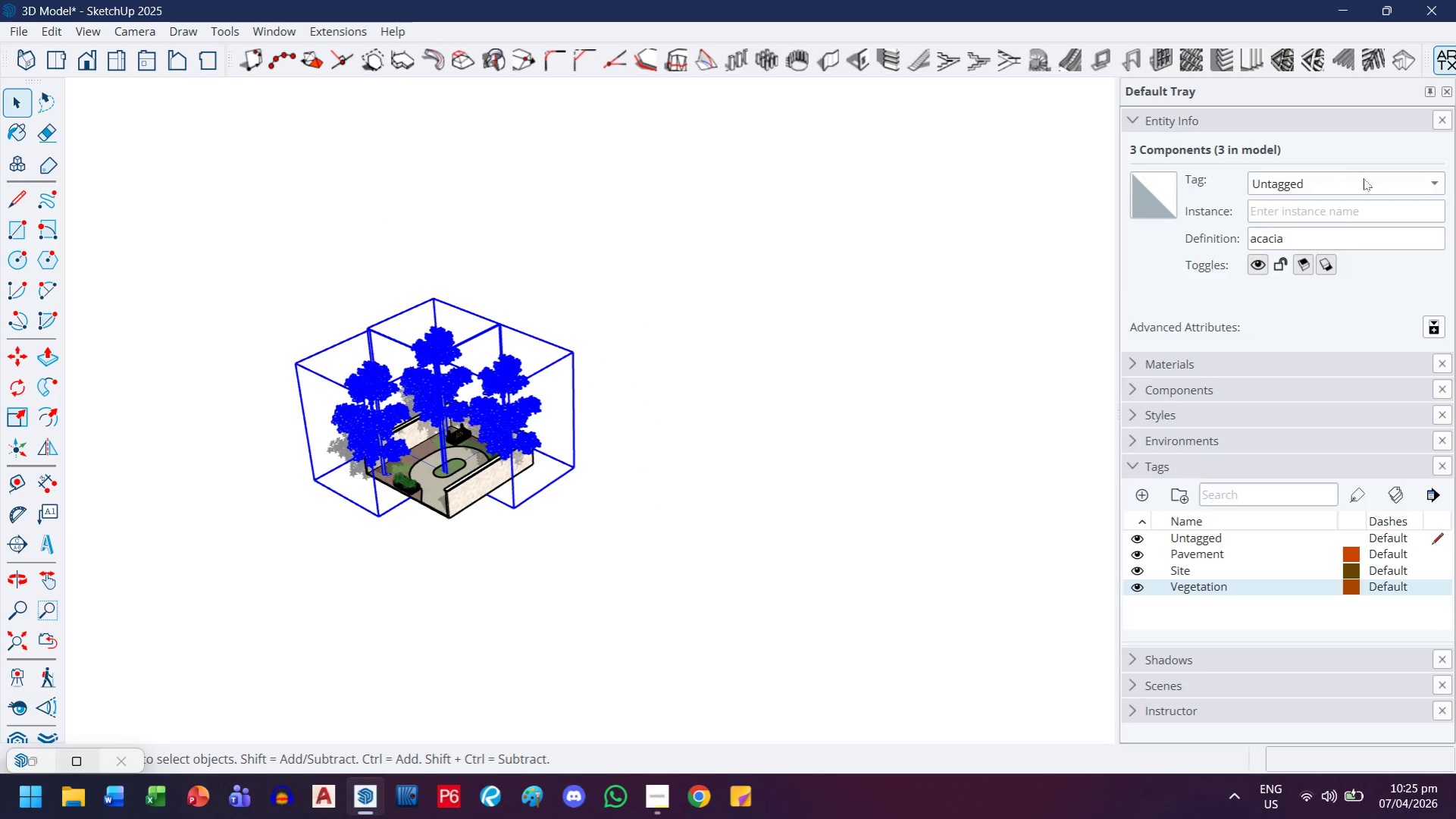 
left_click([1363, 178])
 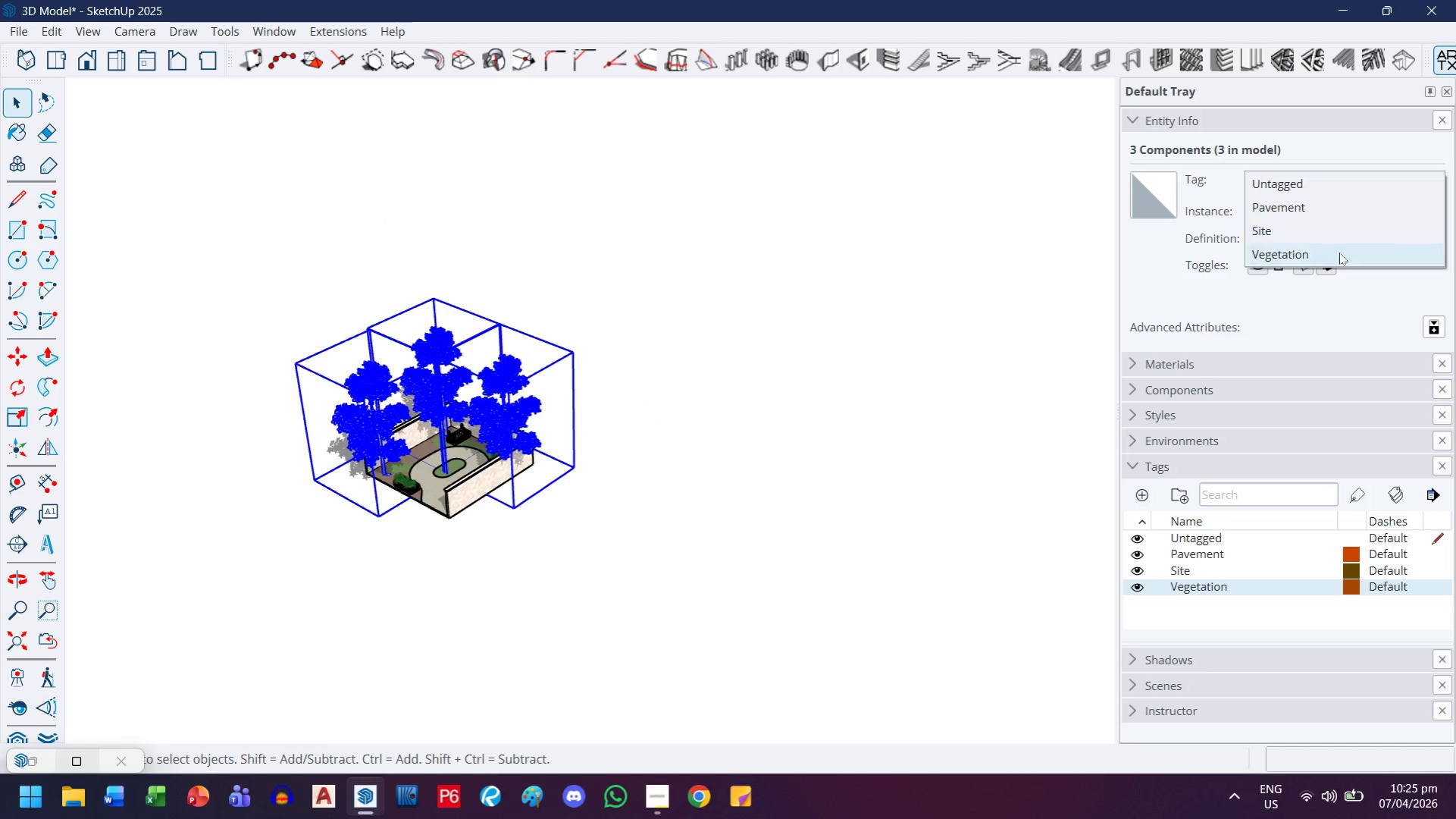 
left_click([1339, 253])
 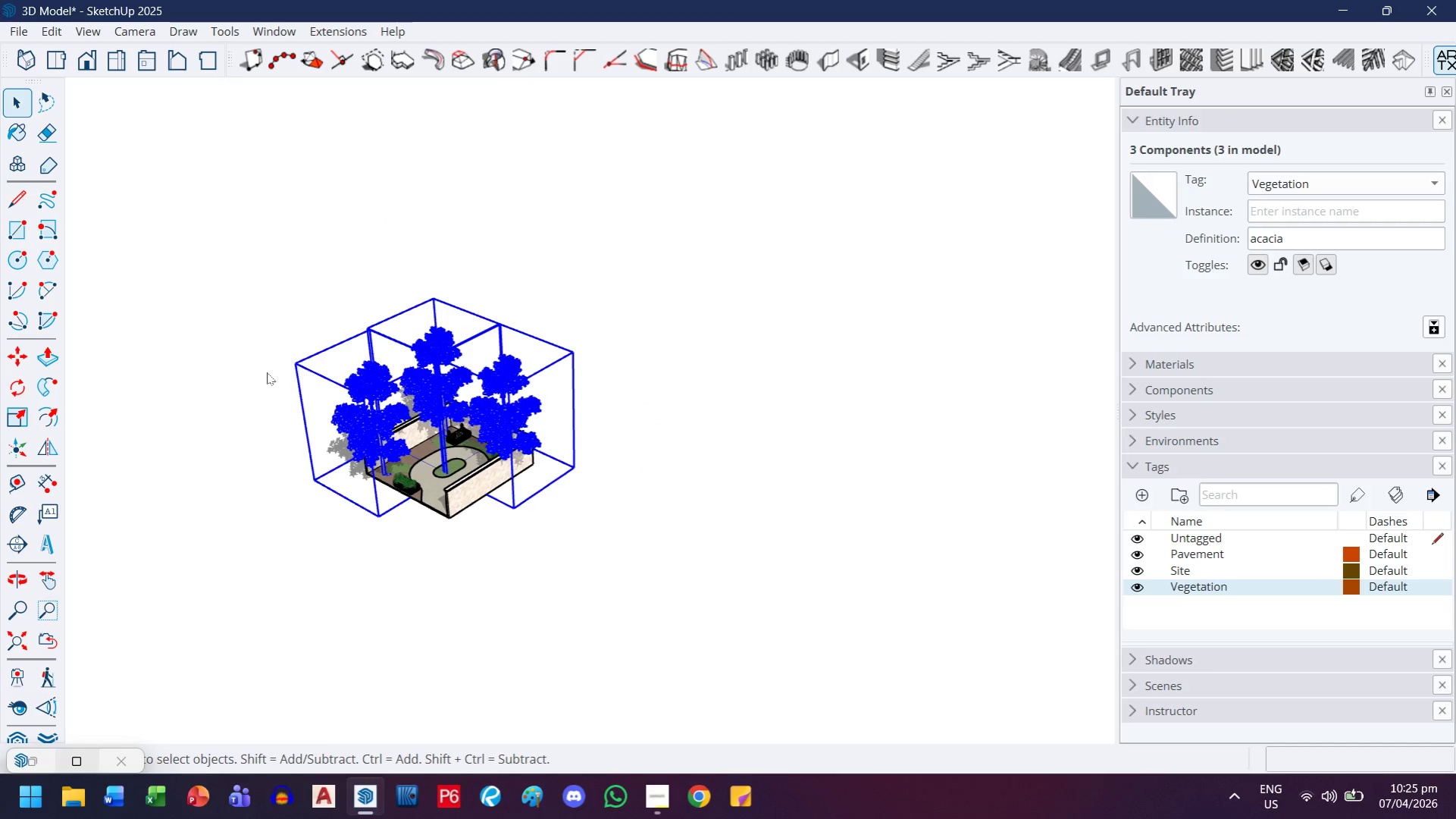 
scroll: coordinate [443, 457], scroll_direction: up, amount: 19.0
 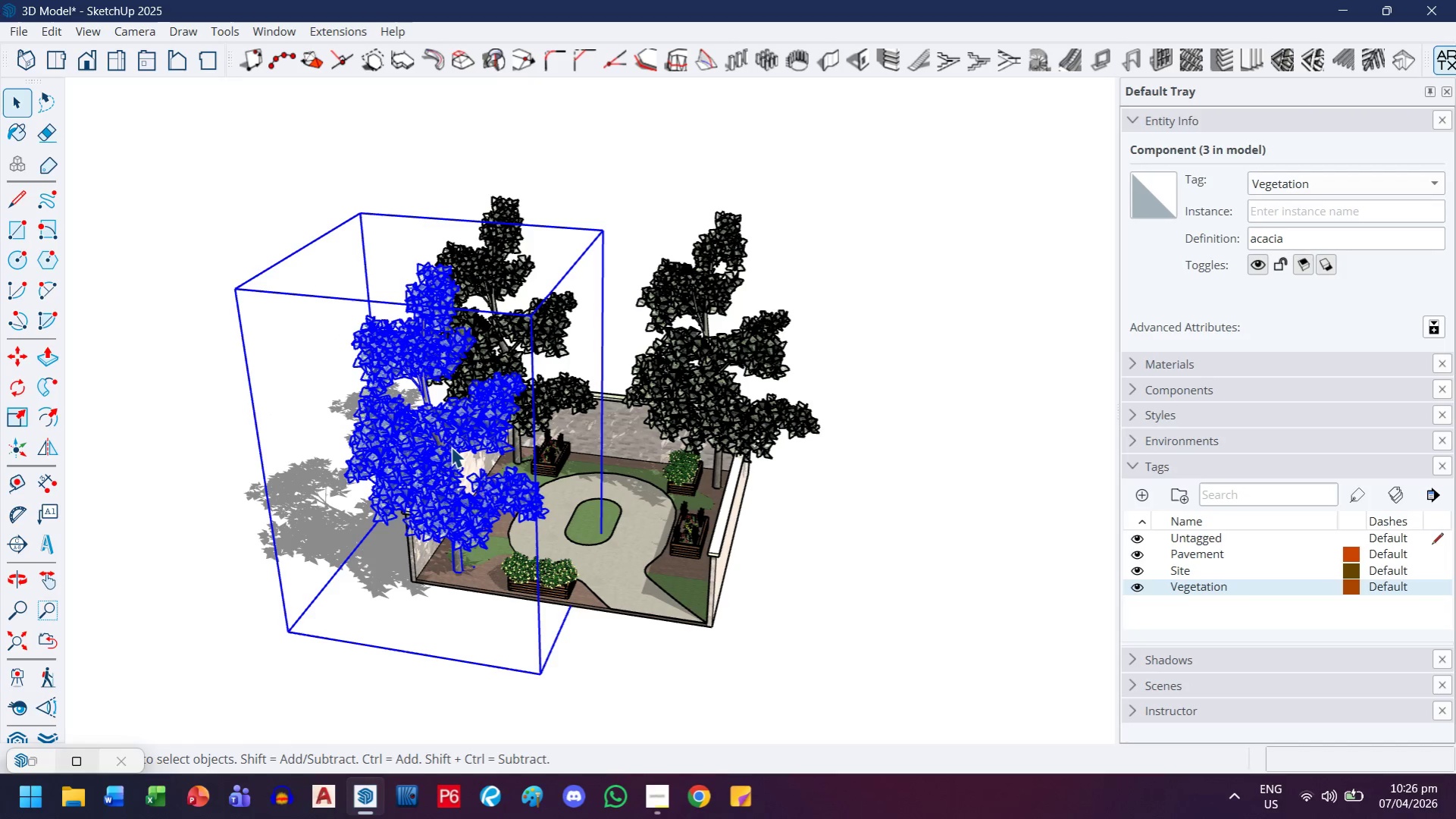 
key(S)
 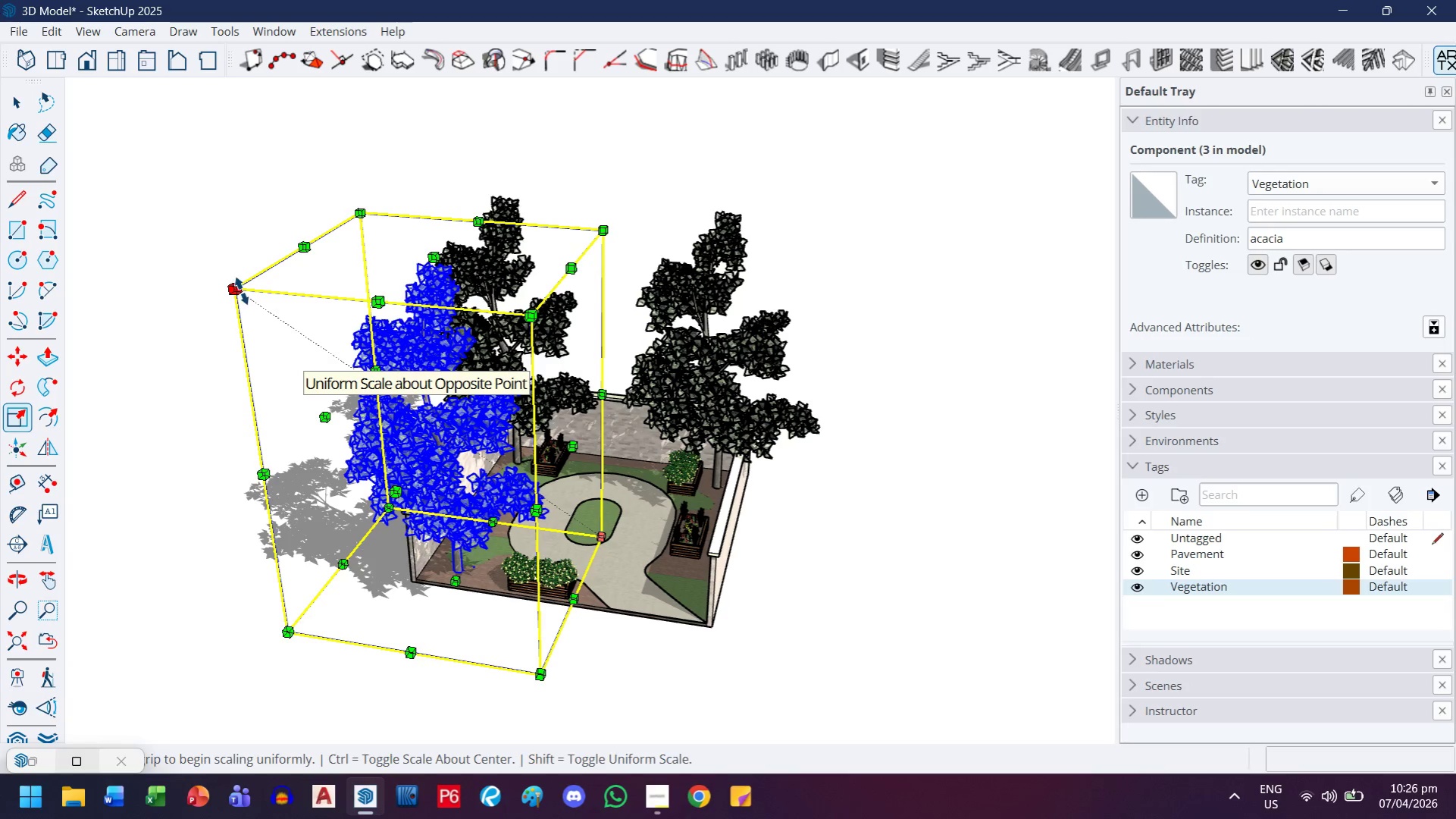 
left_click([242, 291])
 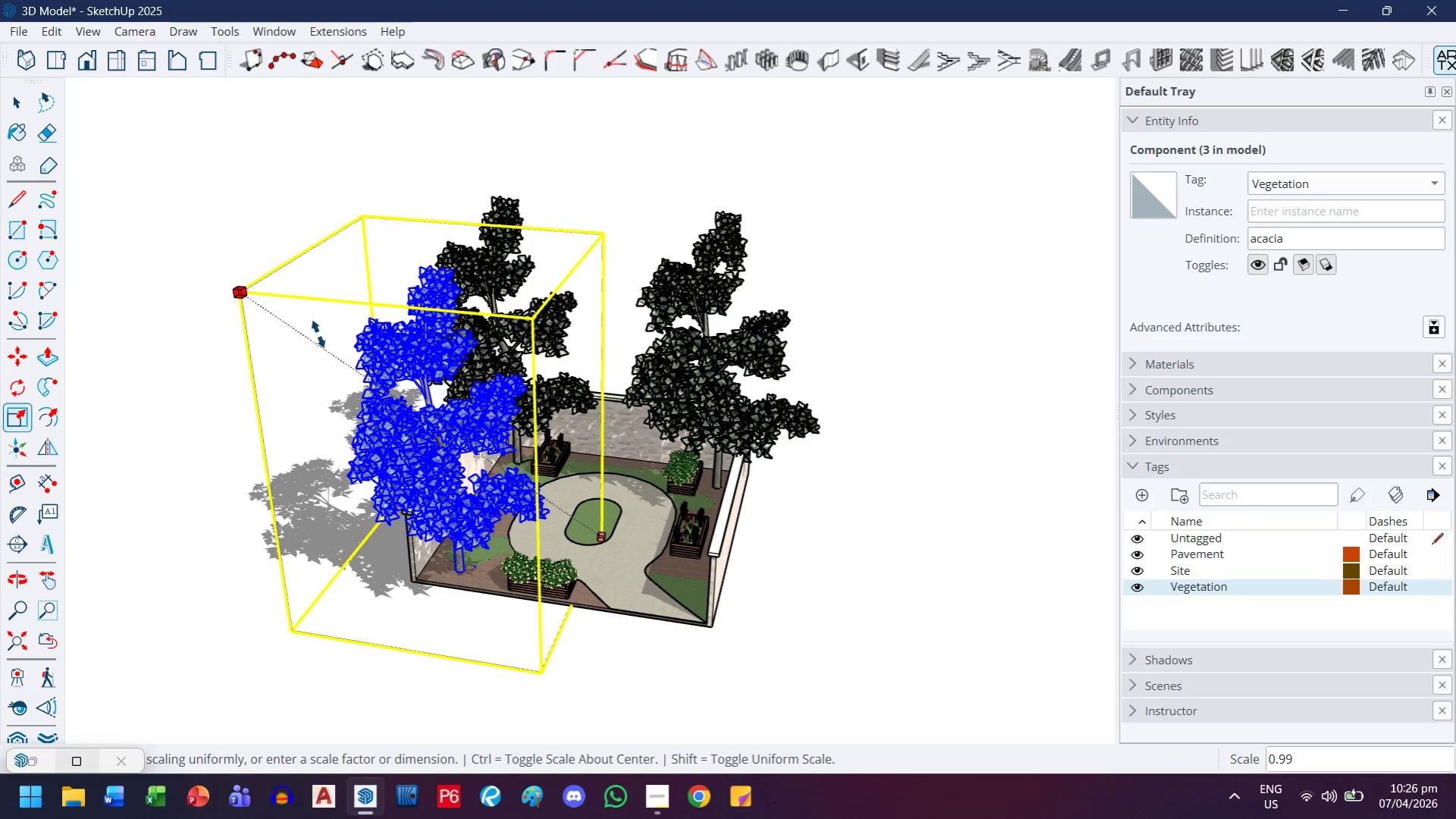 
wait(8.28)
 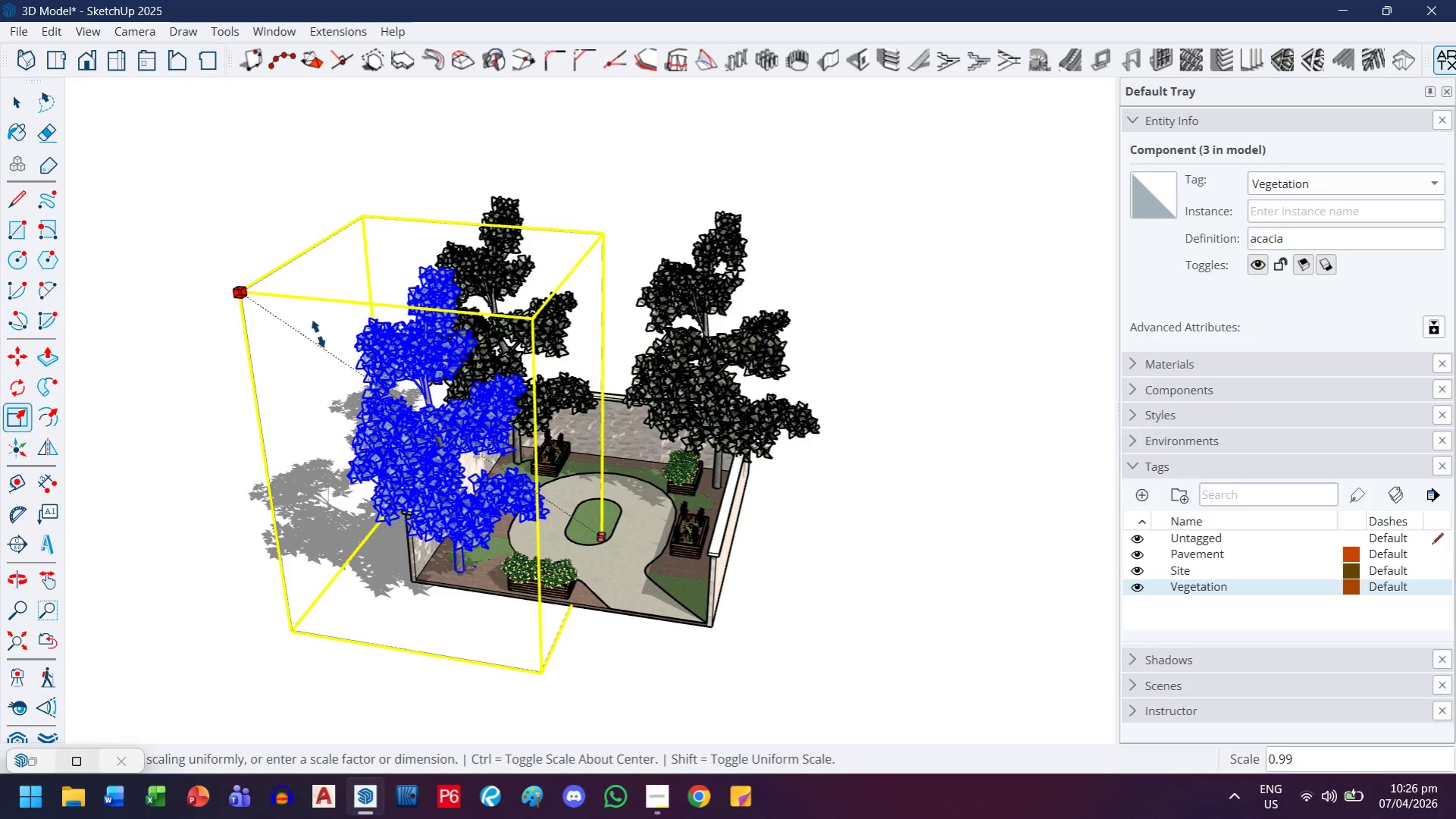 
key(Period)
 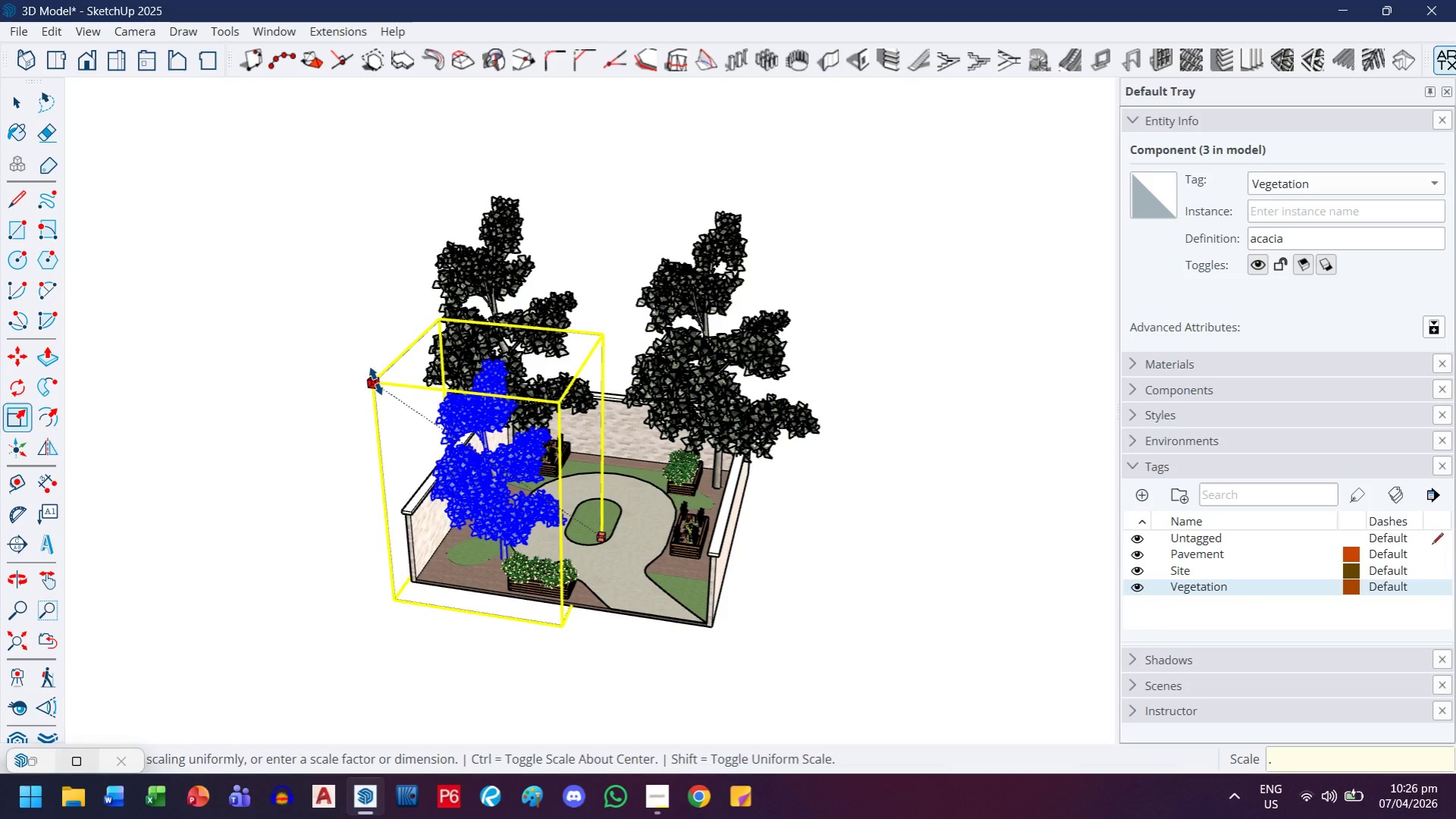 
key(7)
 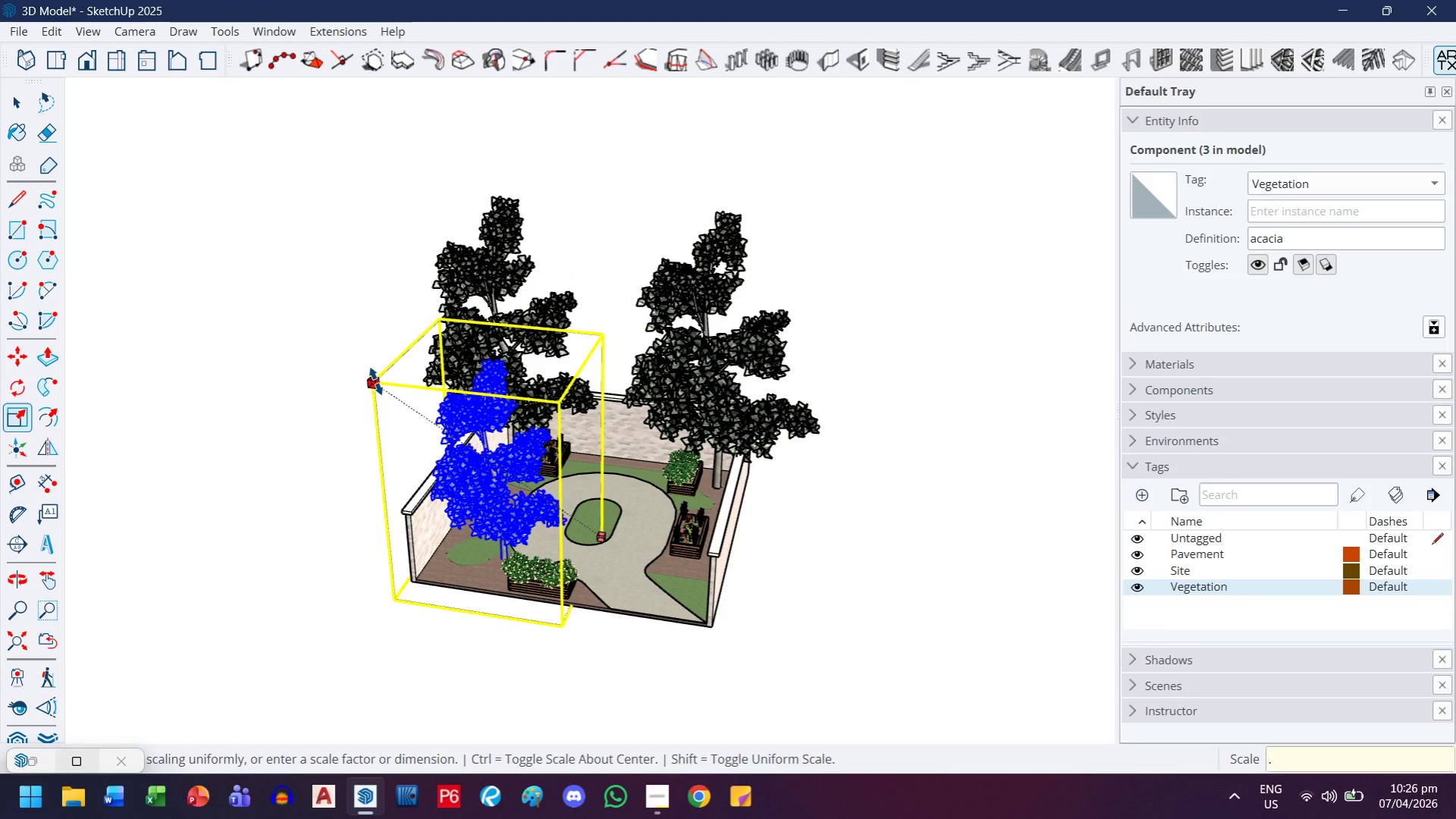 
key(Enter)
 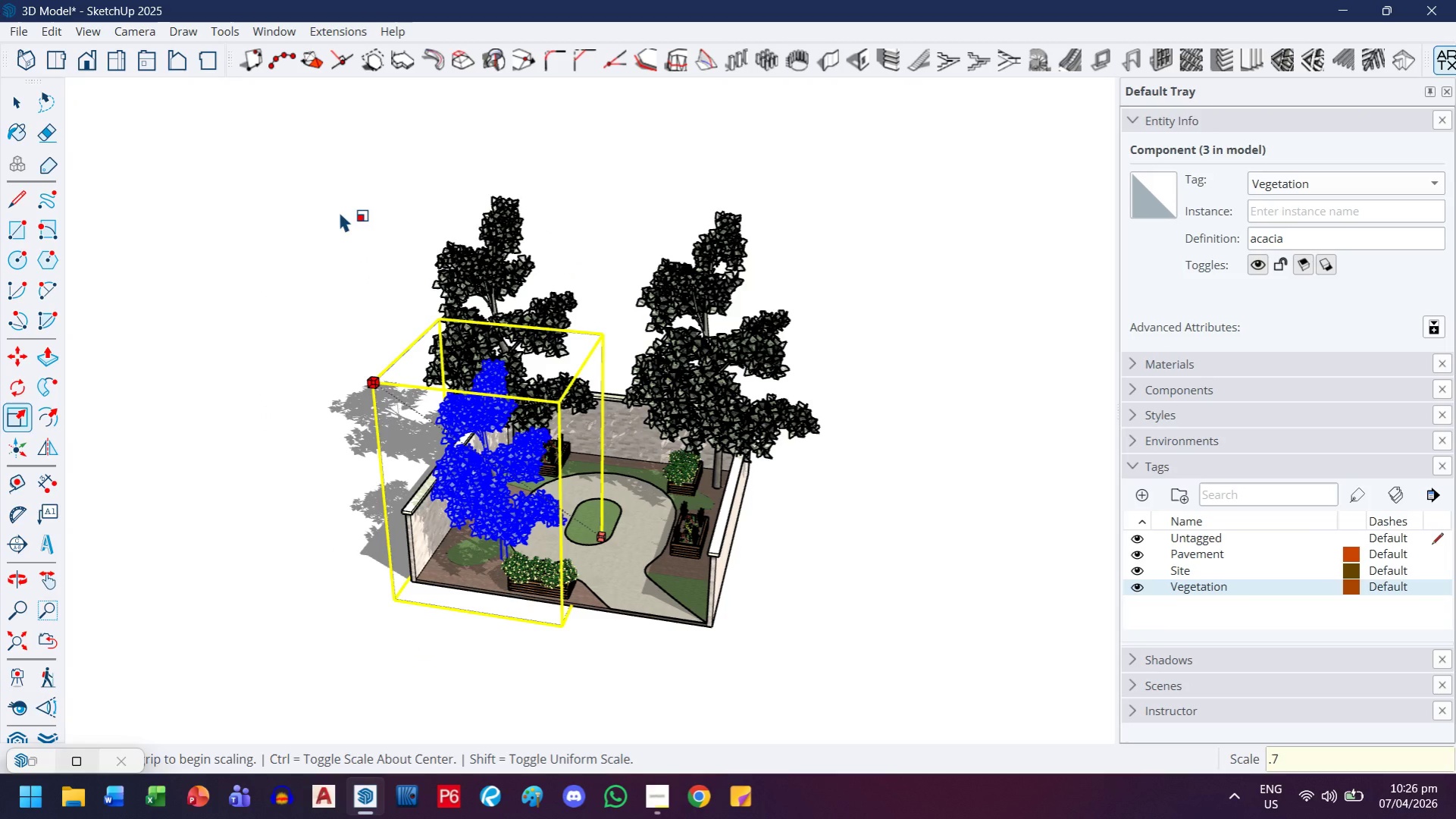 
wait(5.23)
 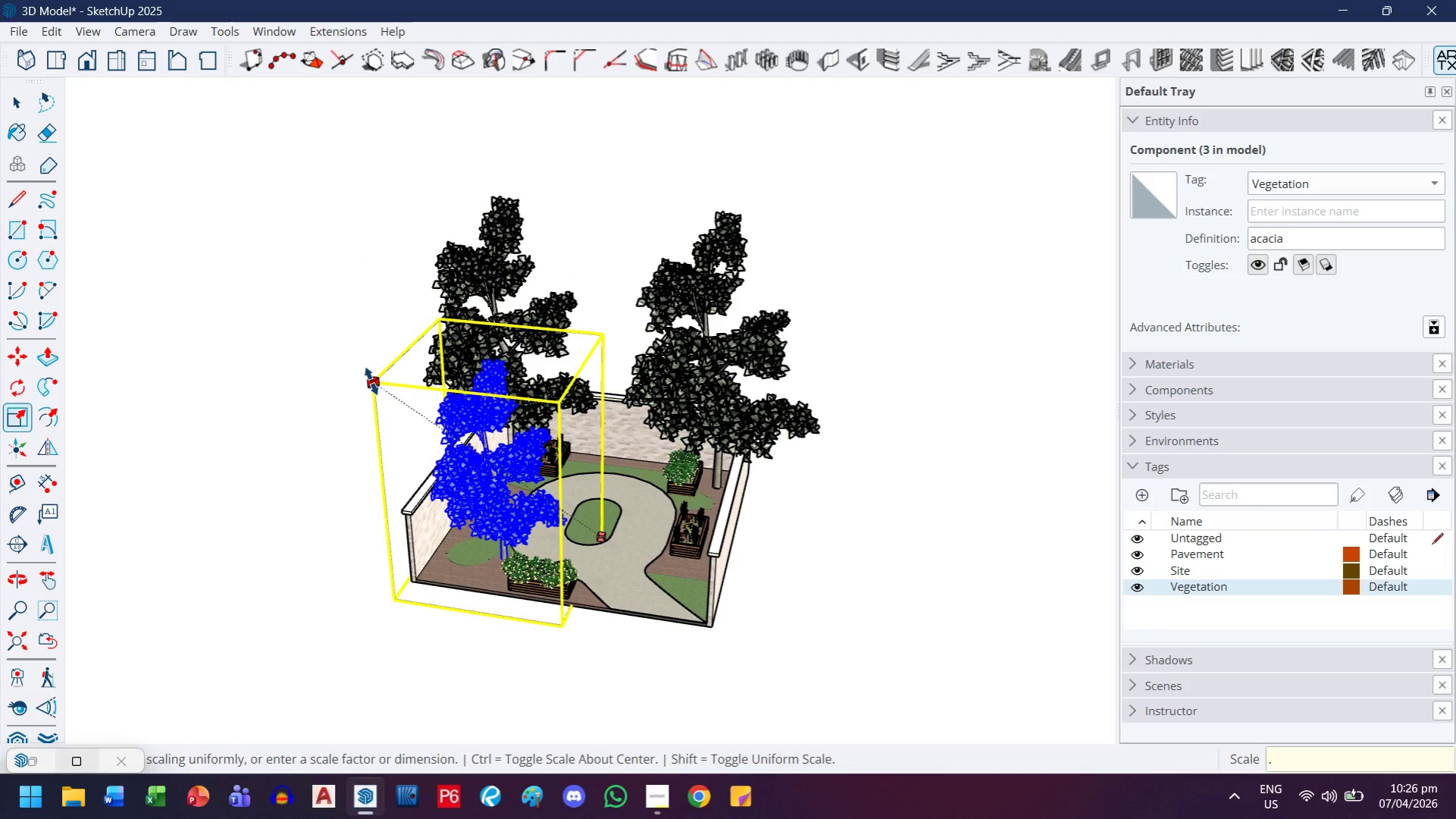 
left_click([753, 350])
 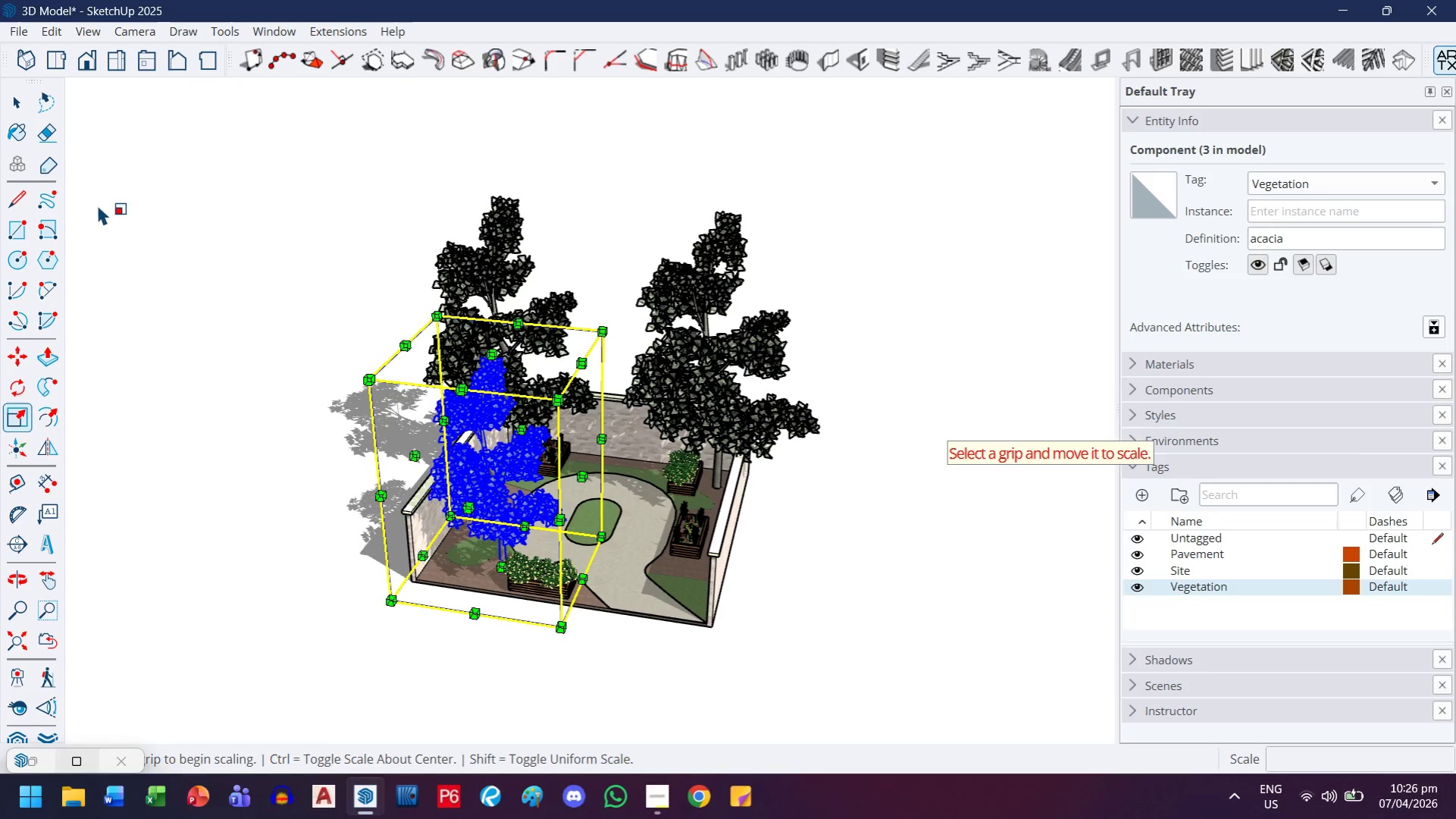 
left_click([10, 97])
 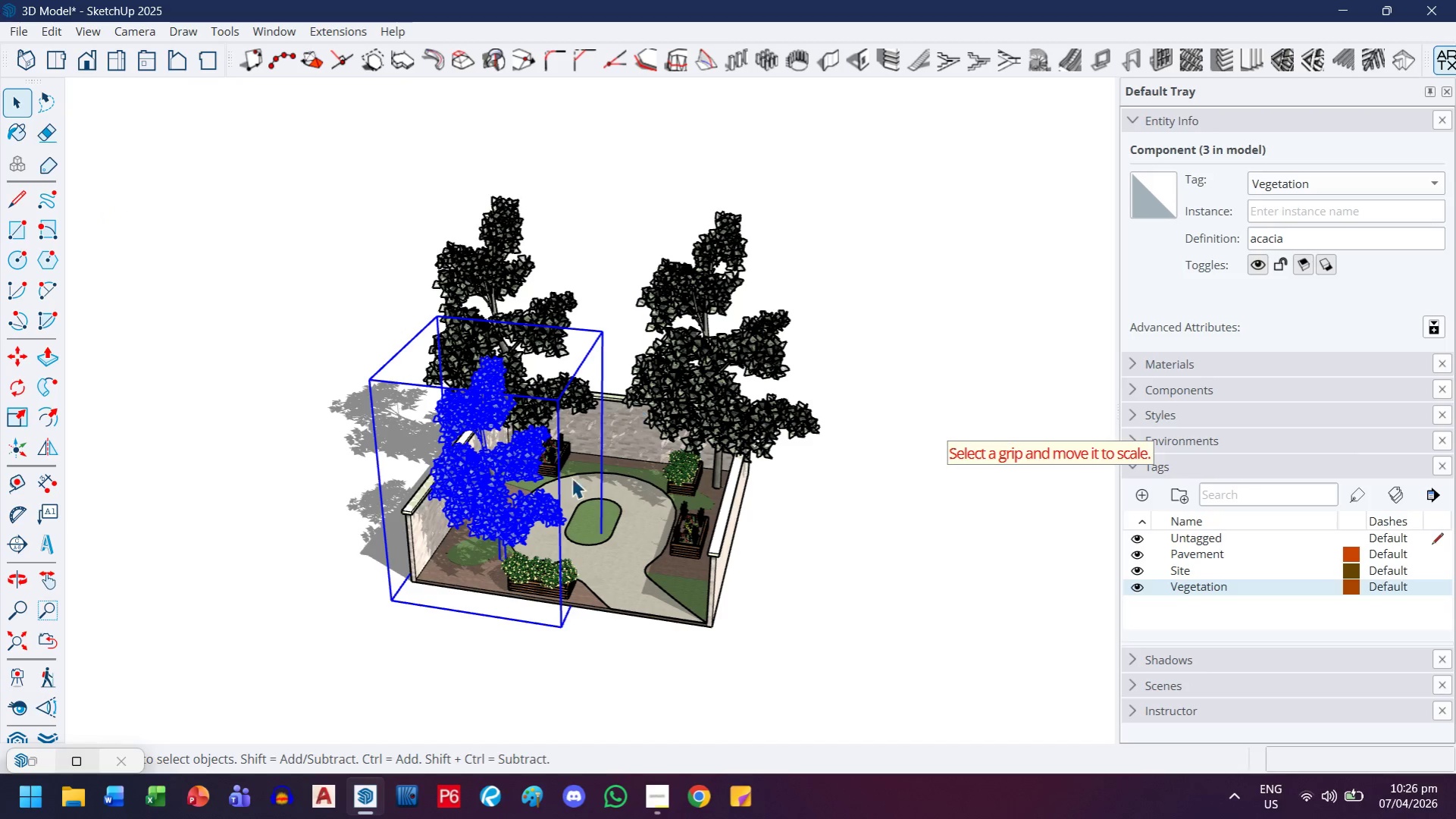 
key(M)
 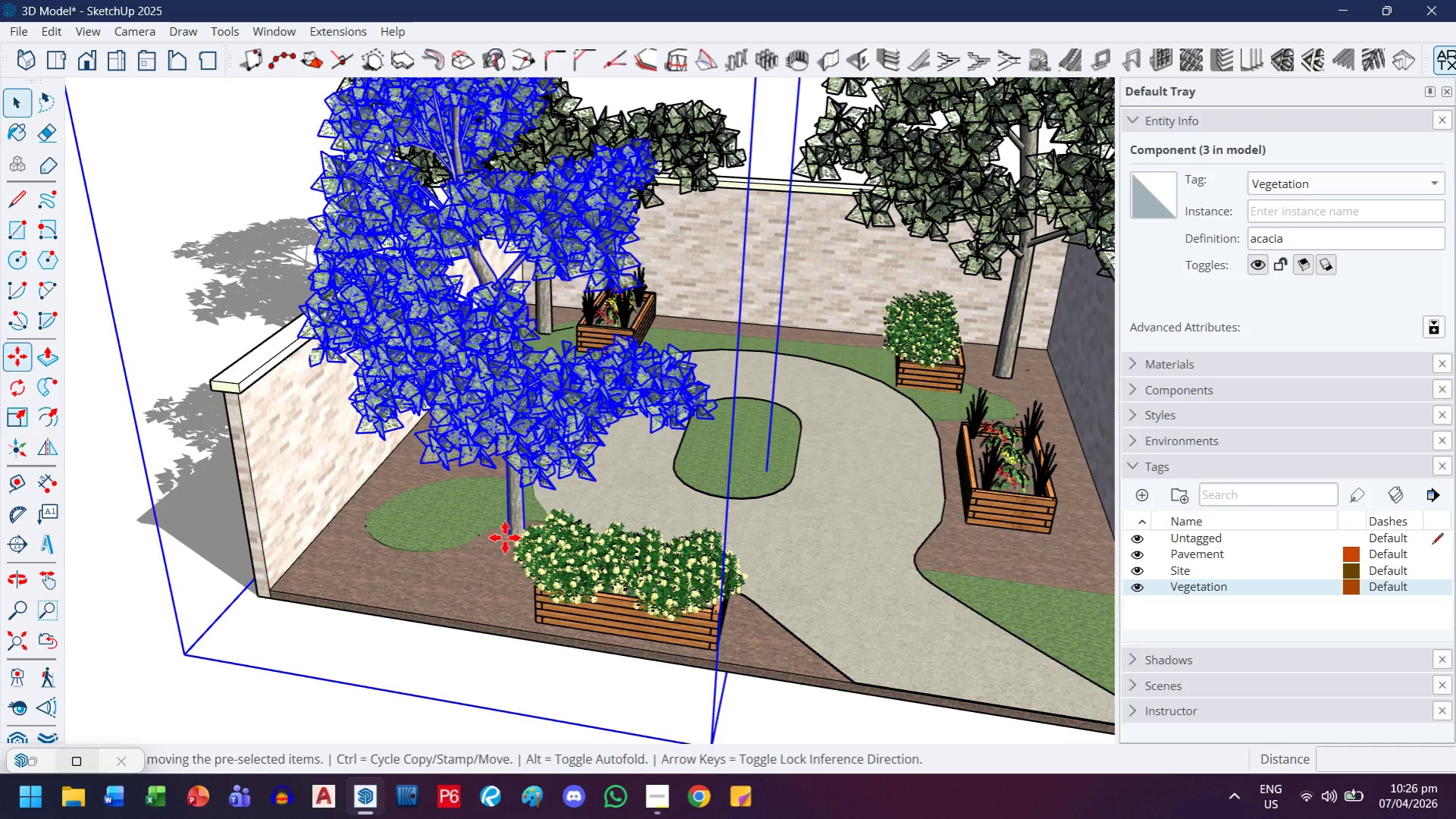 
scroll: coordinate [495, 564], scroll_direction: up, amount: 29.0
 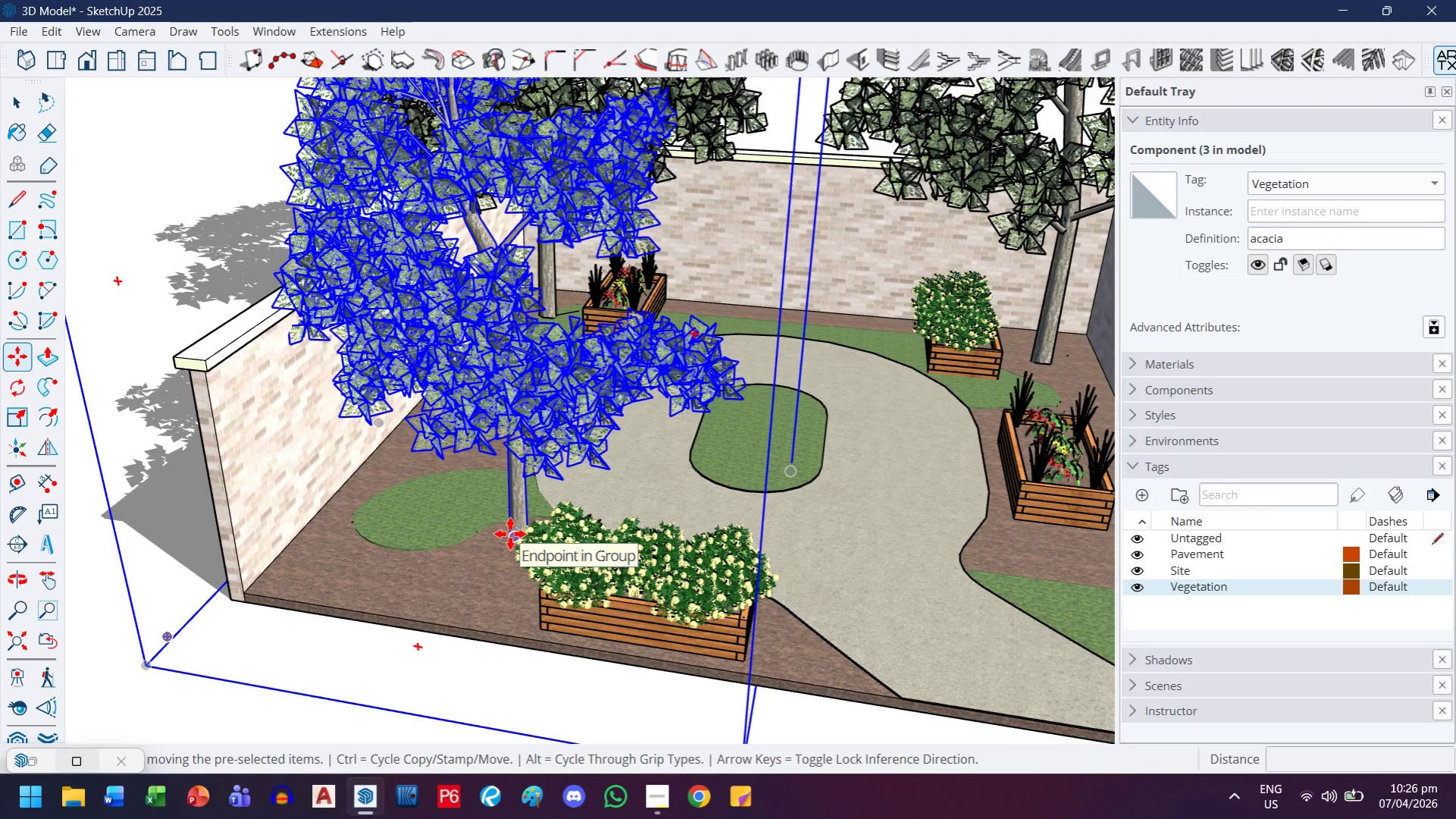 
left_click([515, 529])
 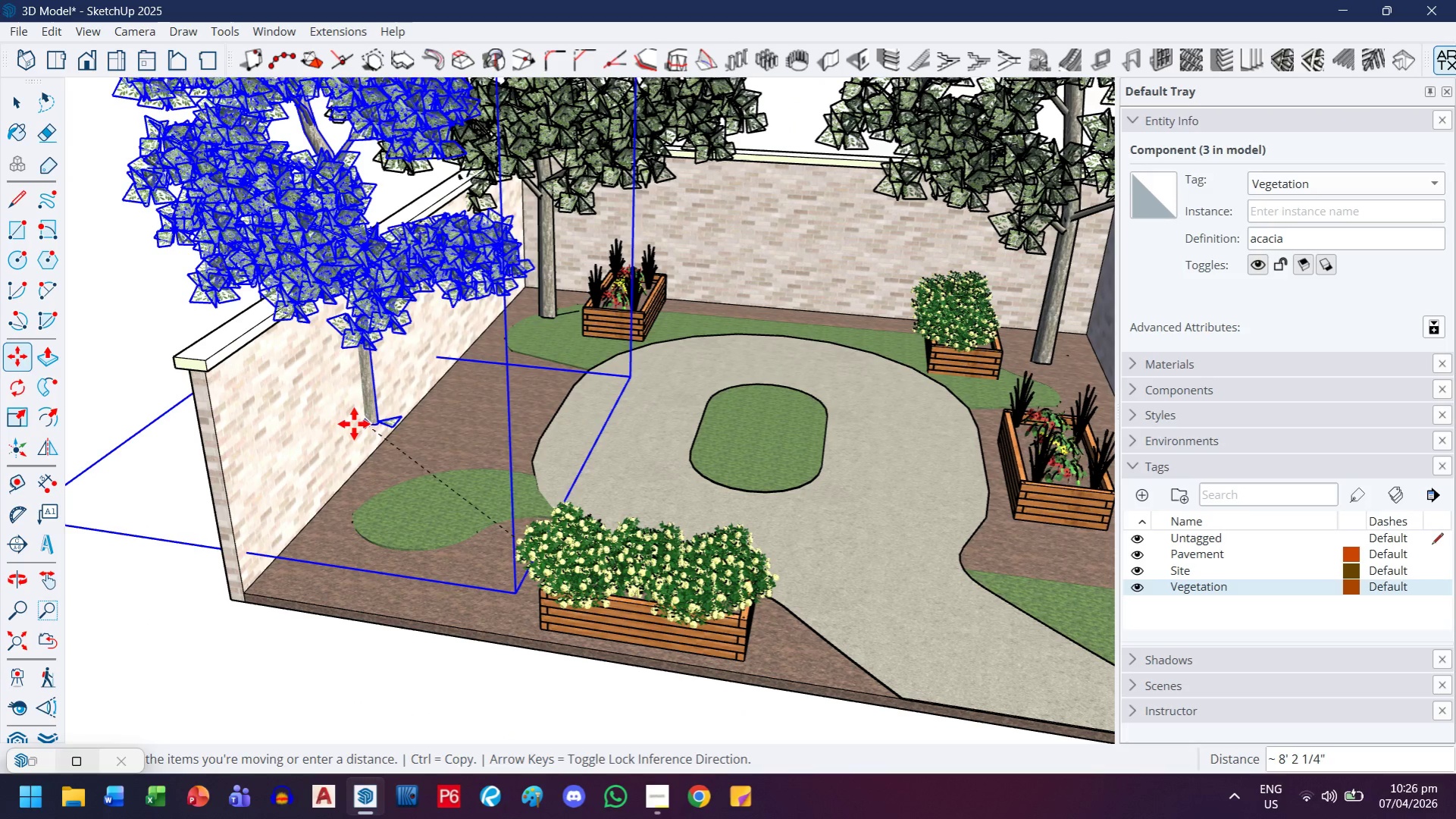 
left_click([354, 424])
 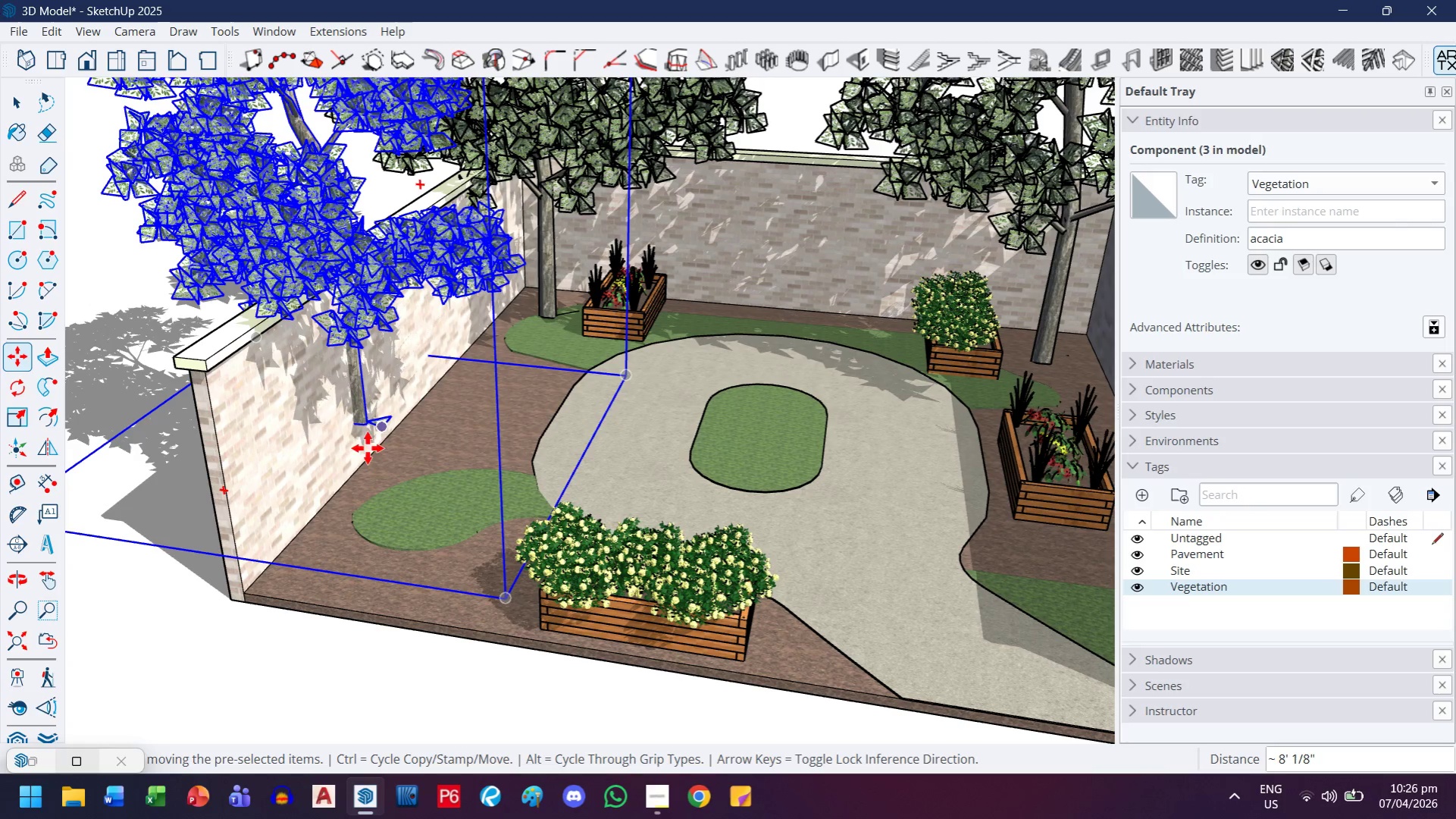 
left_click([363, 426])
 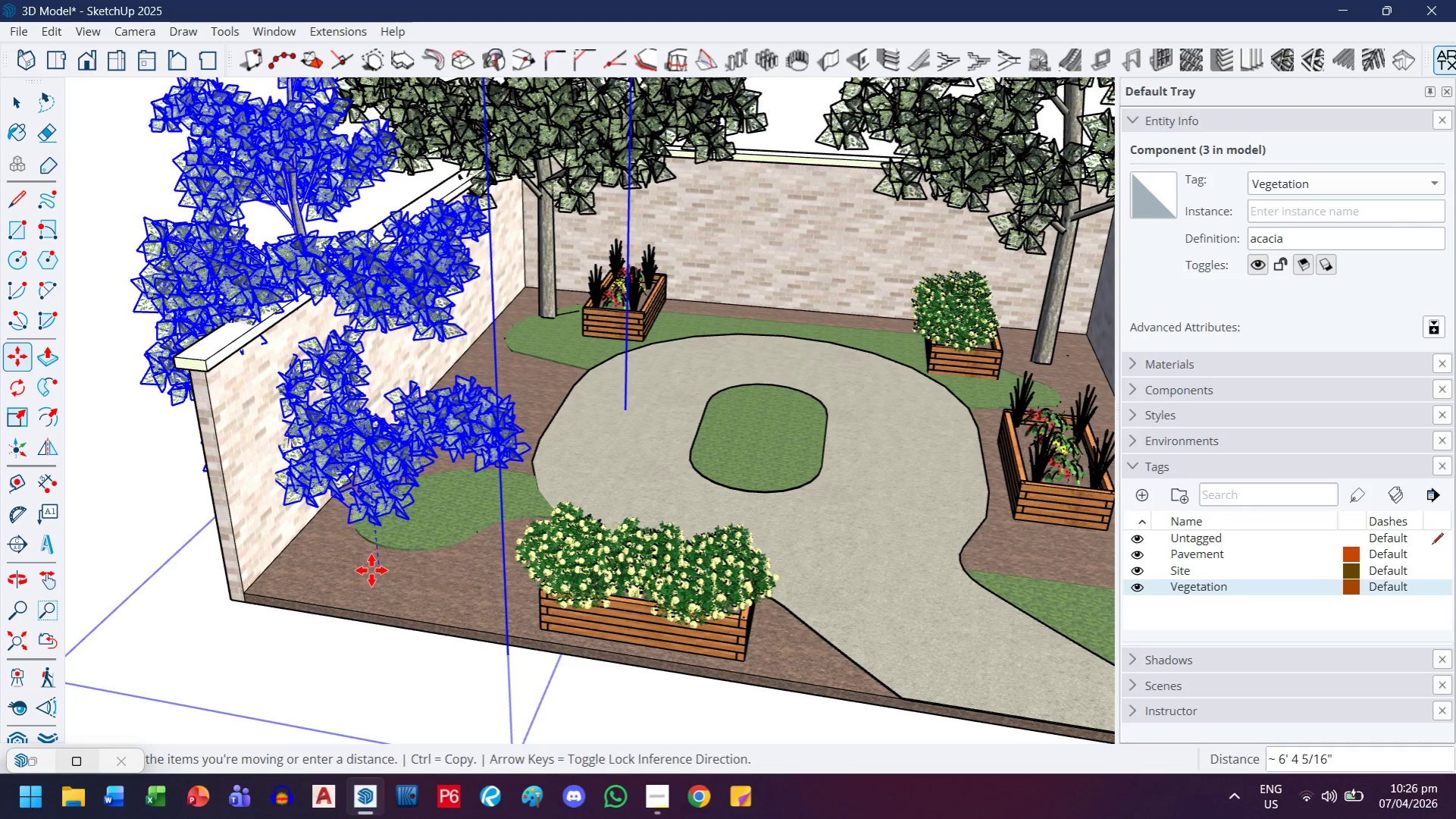 
scroll: coordinate [366, 569], scroll_direction: up, amount: 9.0
 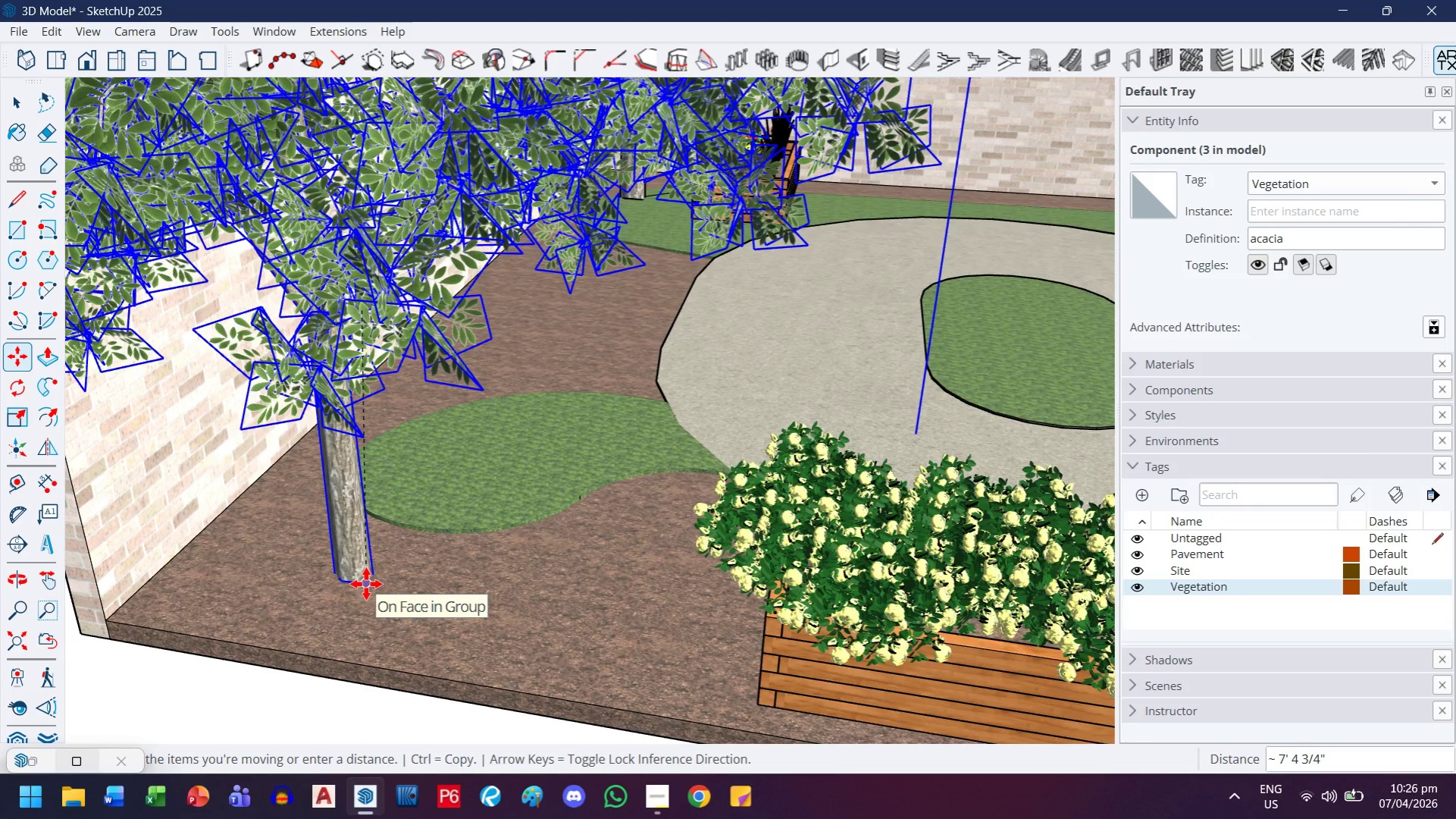 
left_click([366, 584])
 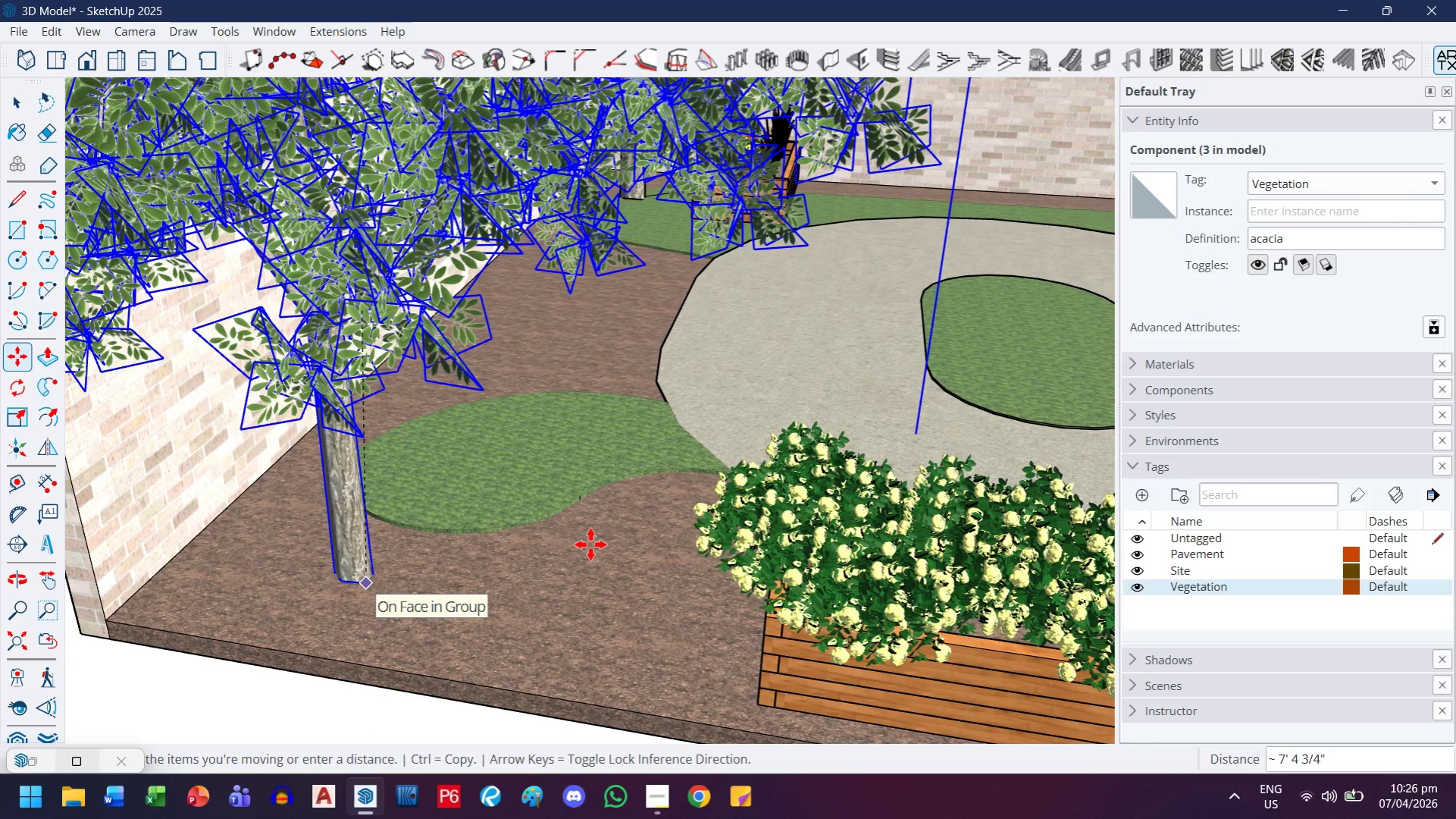 
scroll: coordinate [499, 488], scroll_direction: down, amount: 32.0
 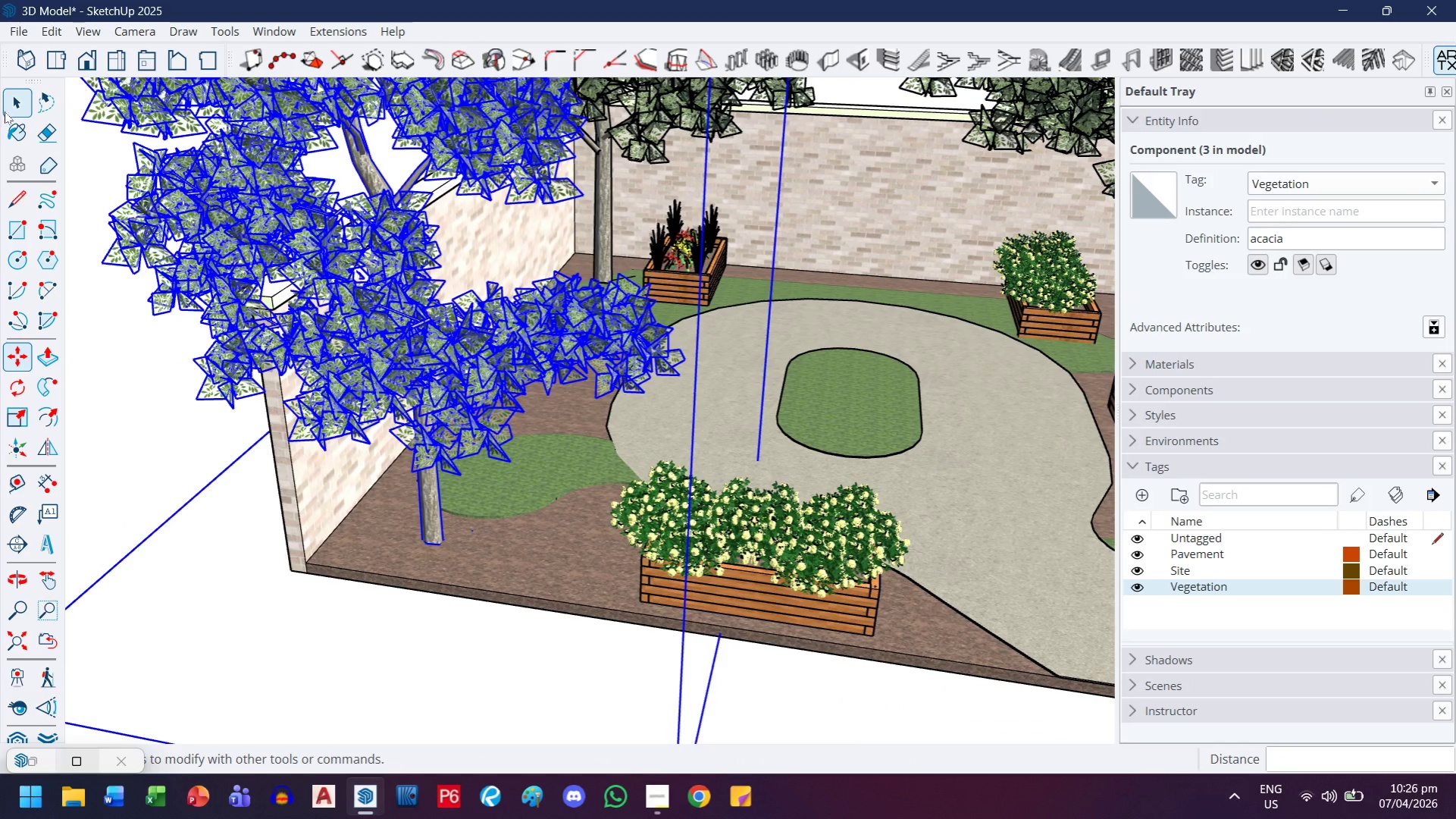 
left_click([11, 100])
 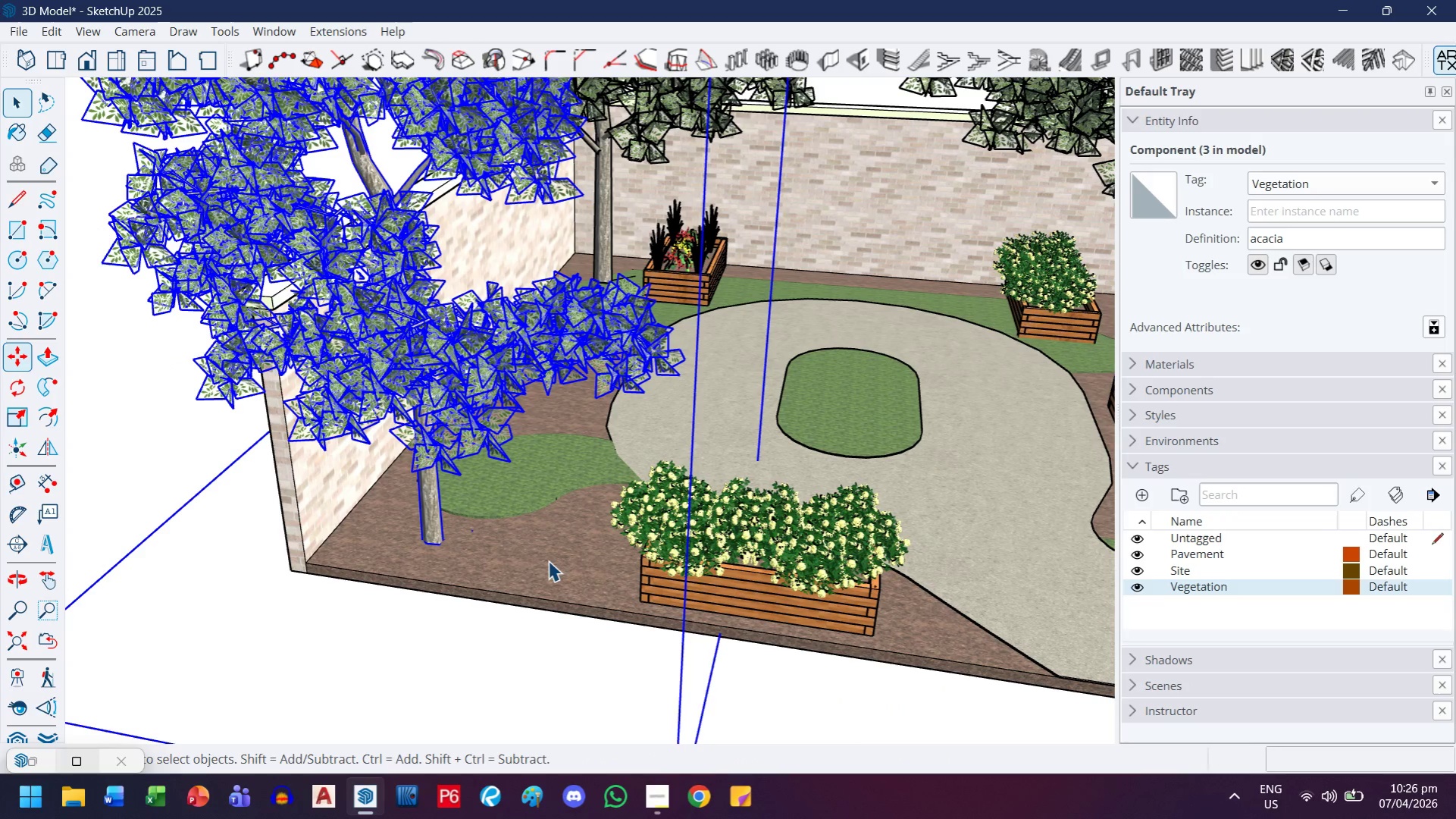 
scroll: coordinate [396, 563], scroll_direction: down, amount: 7.0
 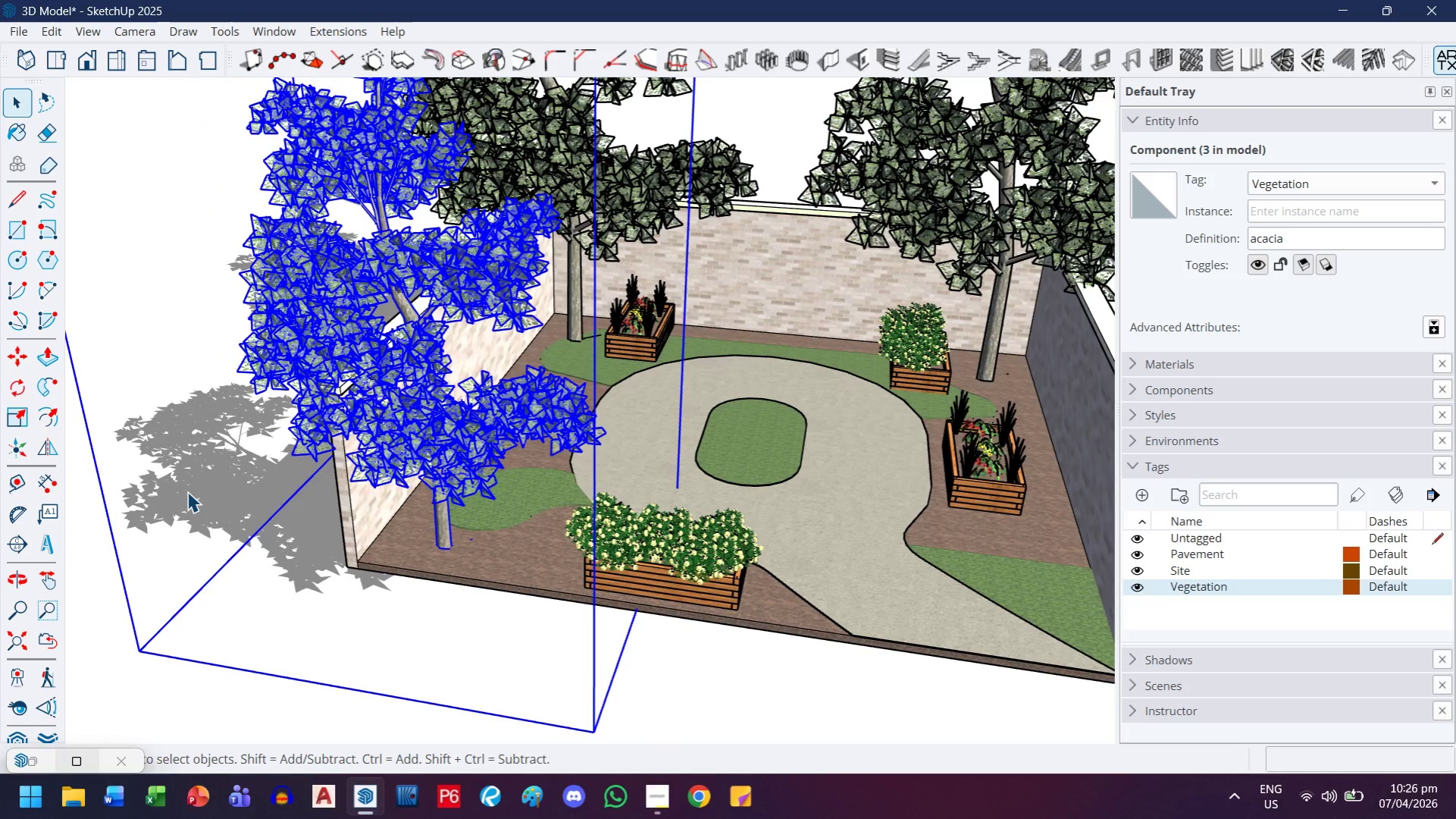 
left_click([187, 491])
 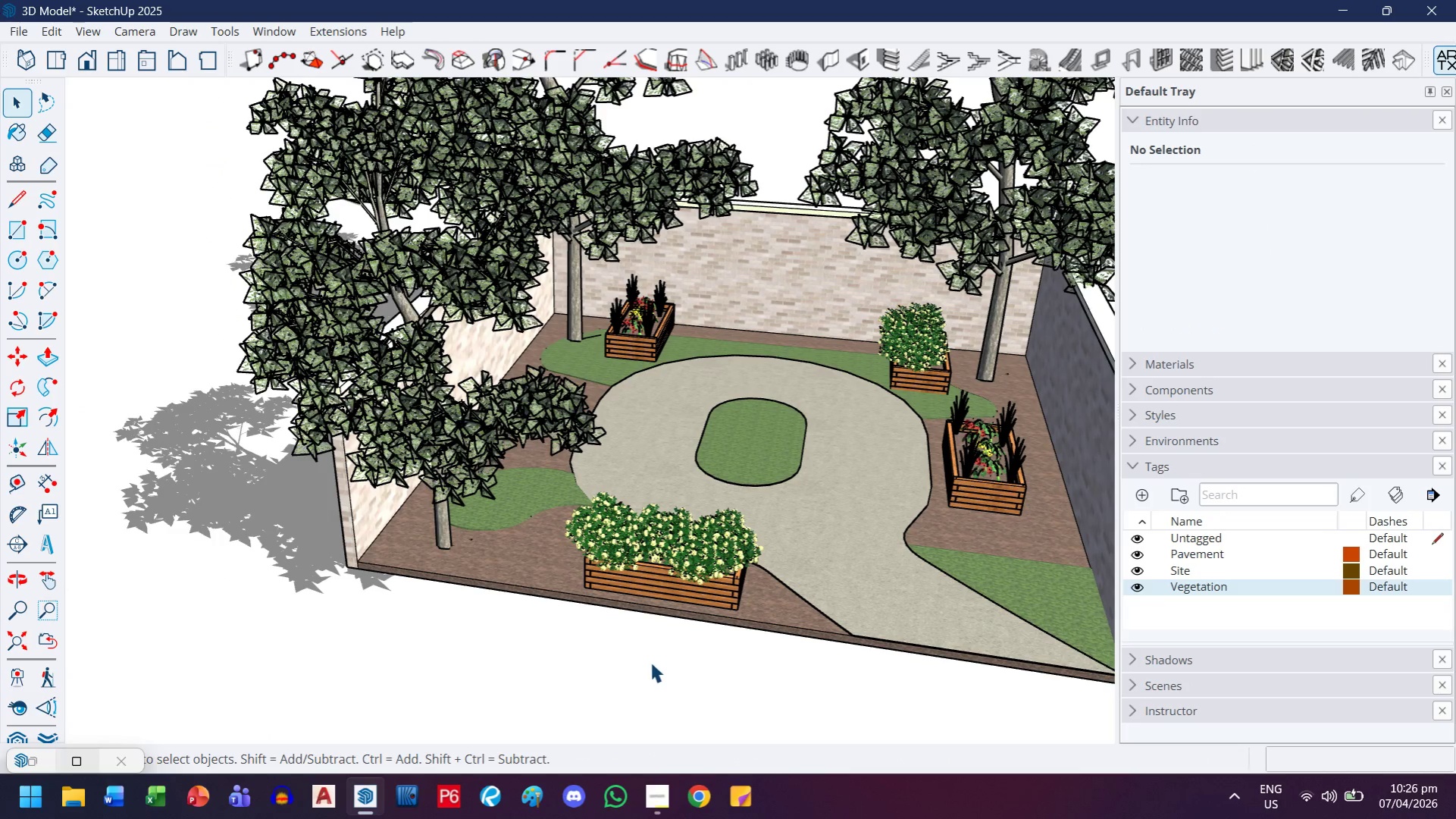 
key(H)
 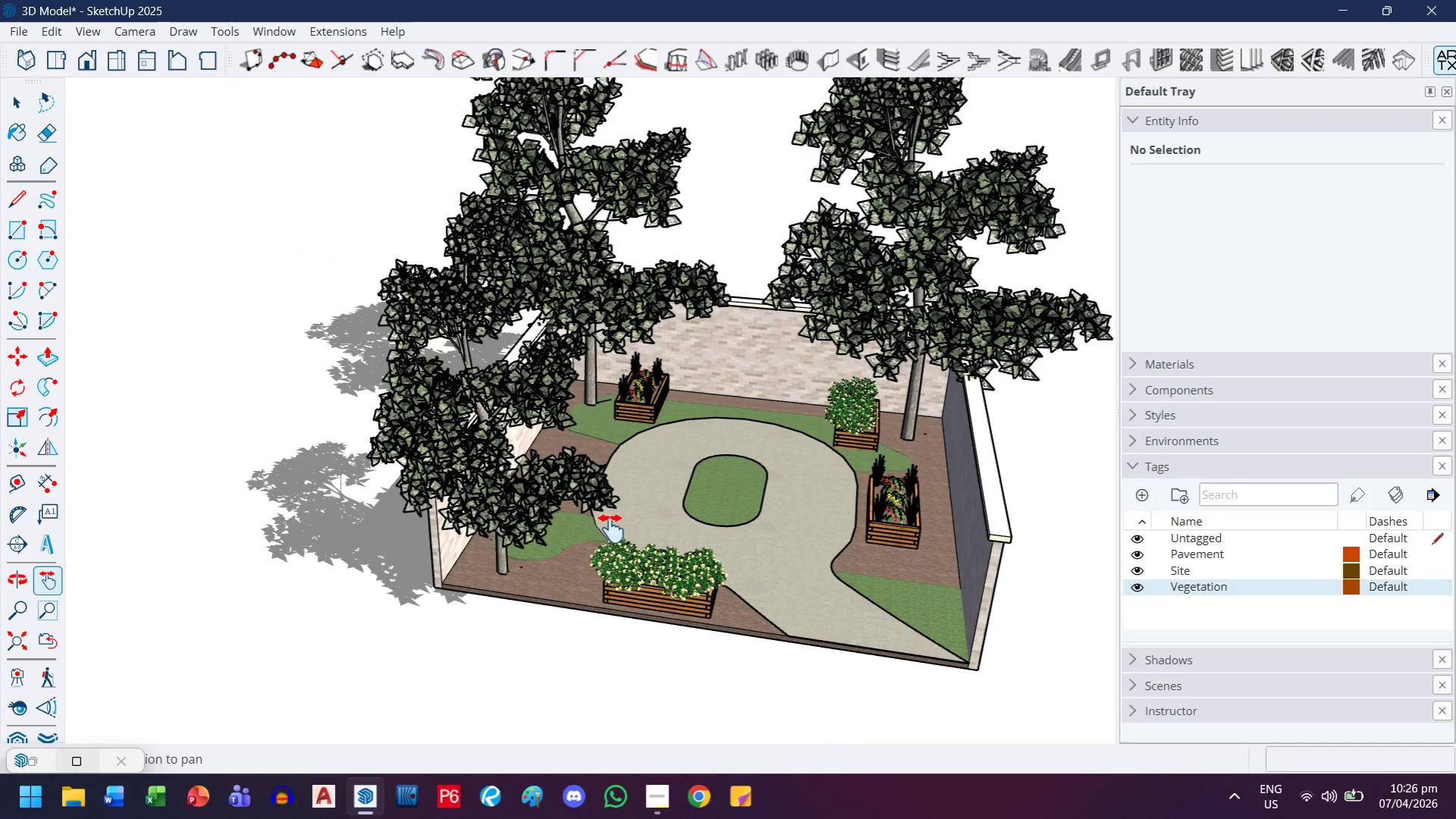 
left_click_drag(start_coordinate=[630, 529], to_coordinate=[371, 582])
 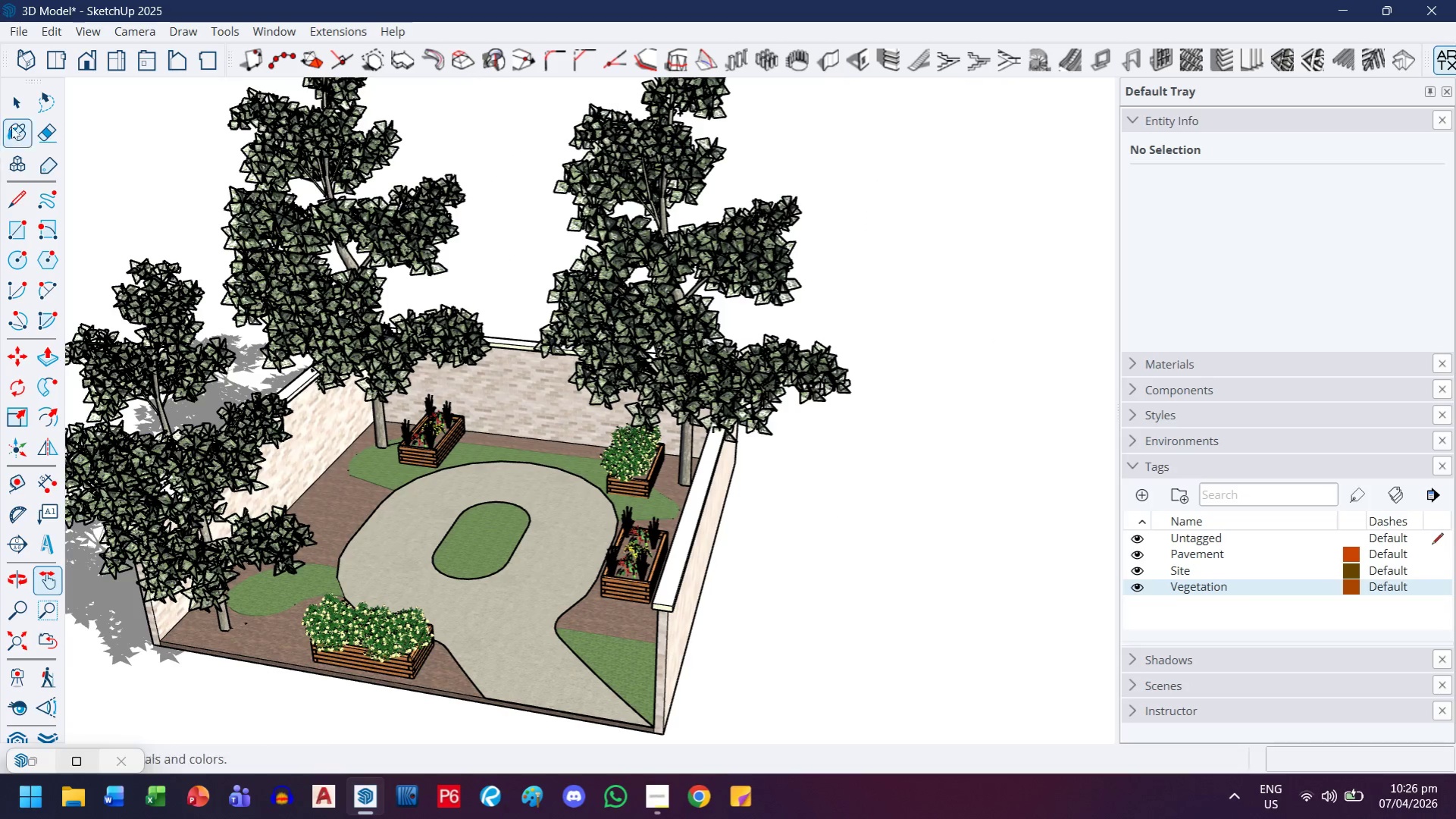 
scroll: coordinate [647, 637], scroll_direction: down, amount: 4.0
 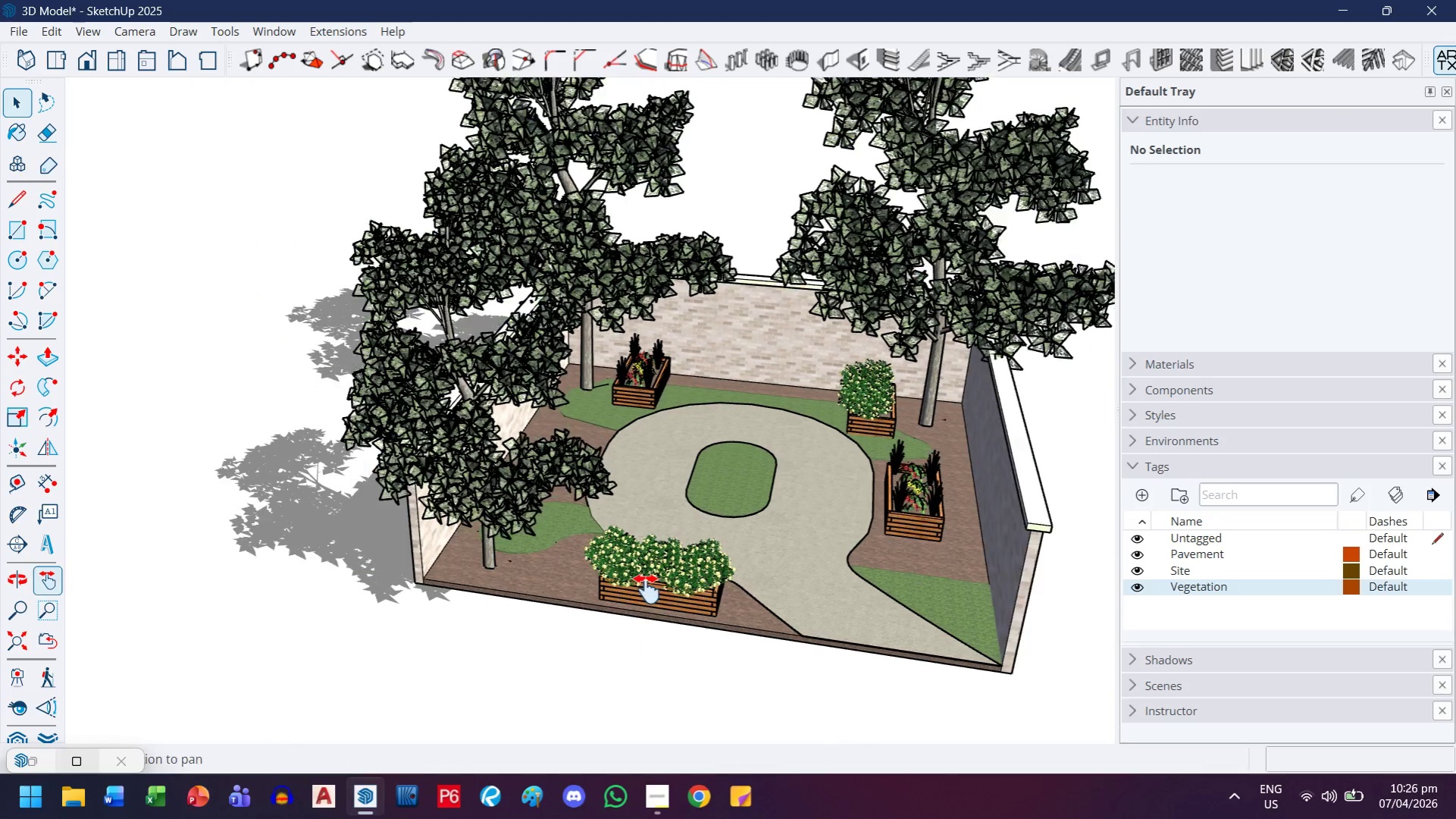 
left_click([26, 96])
 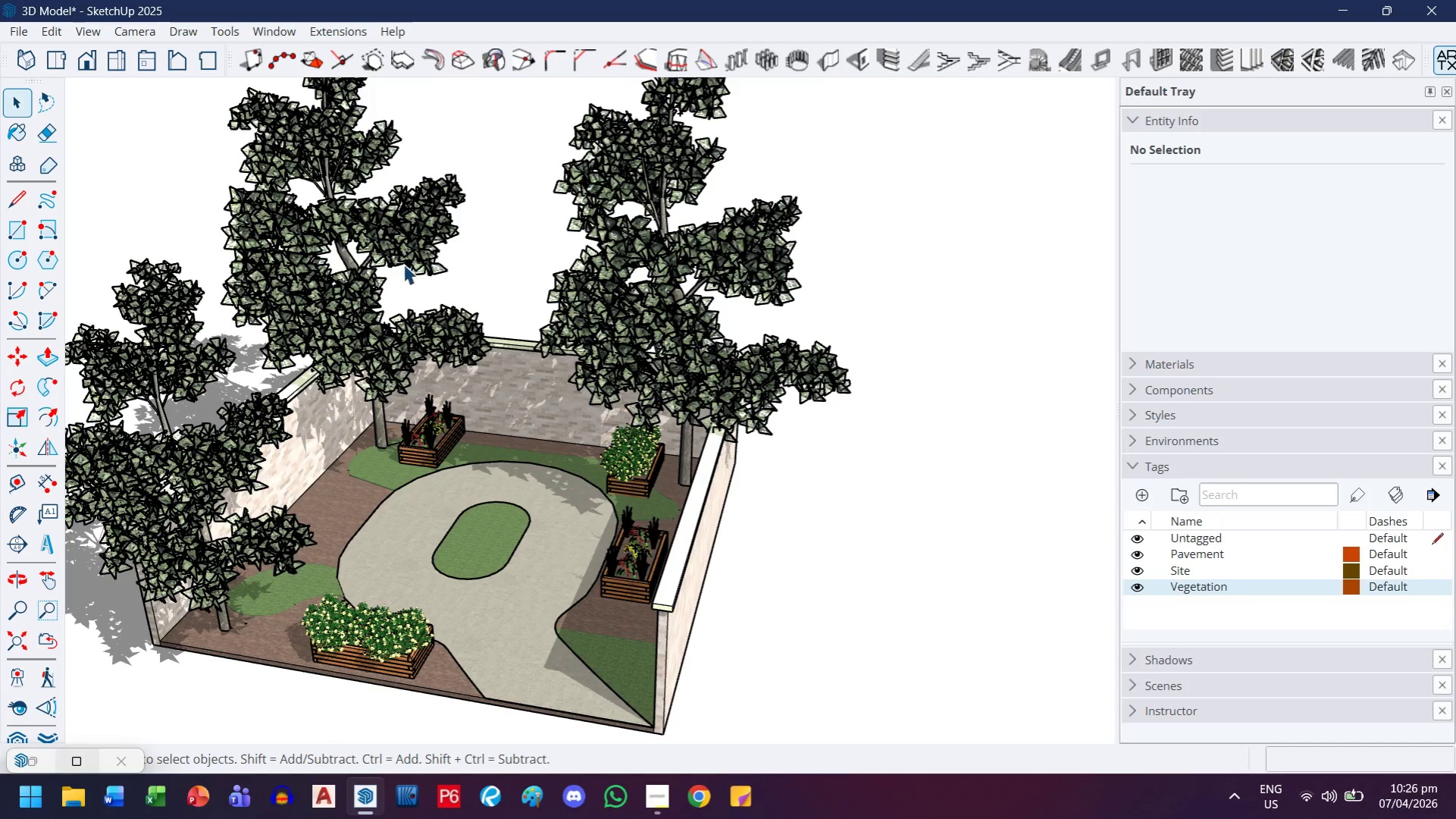 
left_click([396, 341])
 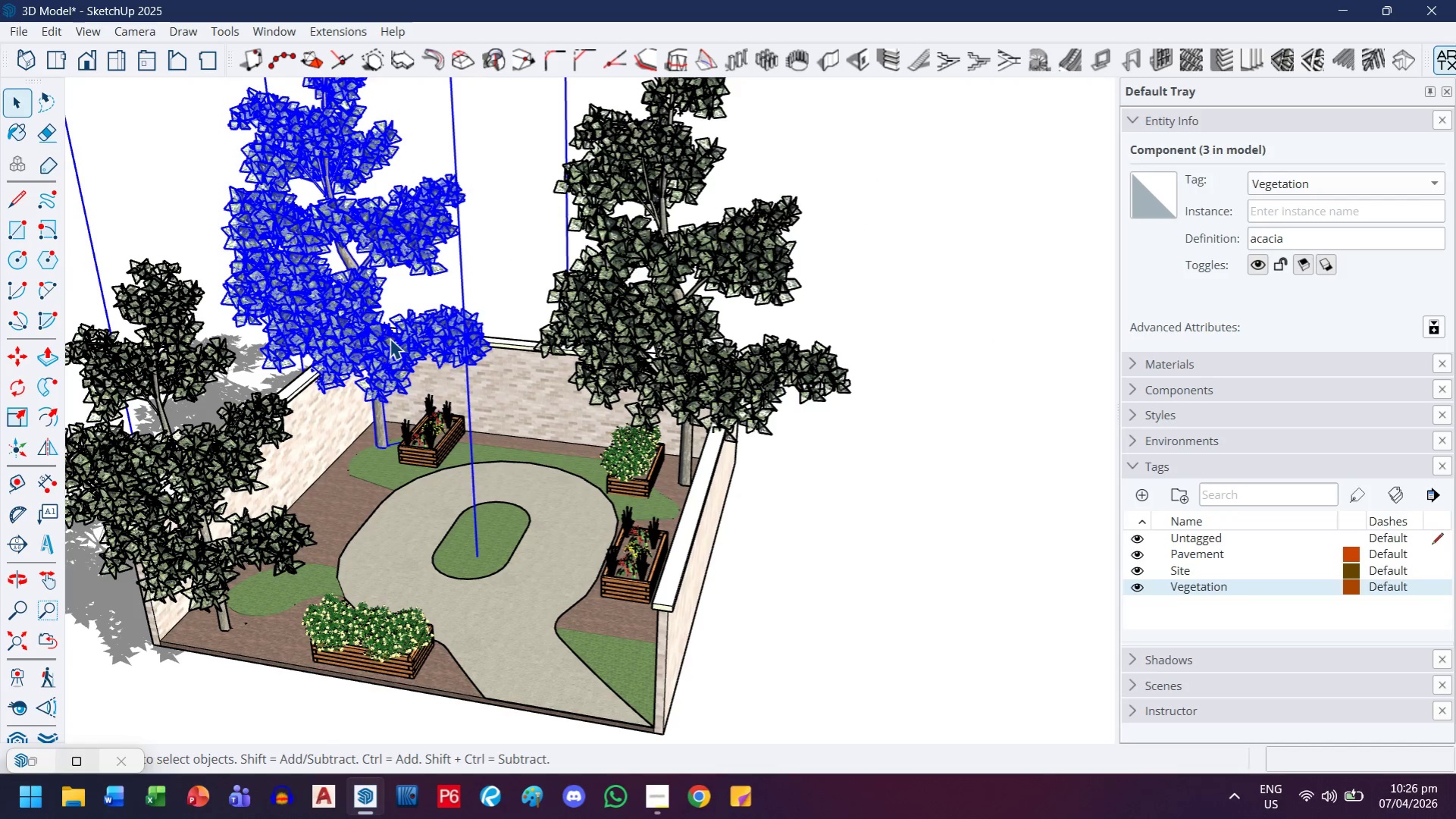 
key(H)
 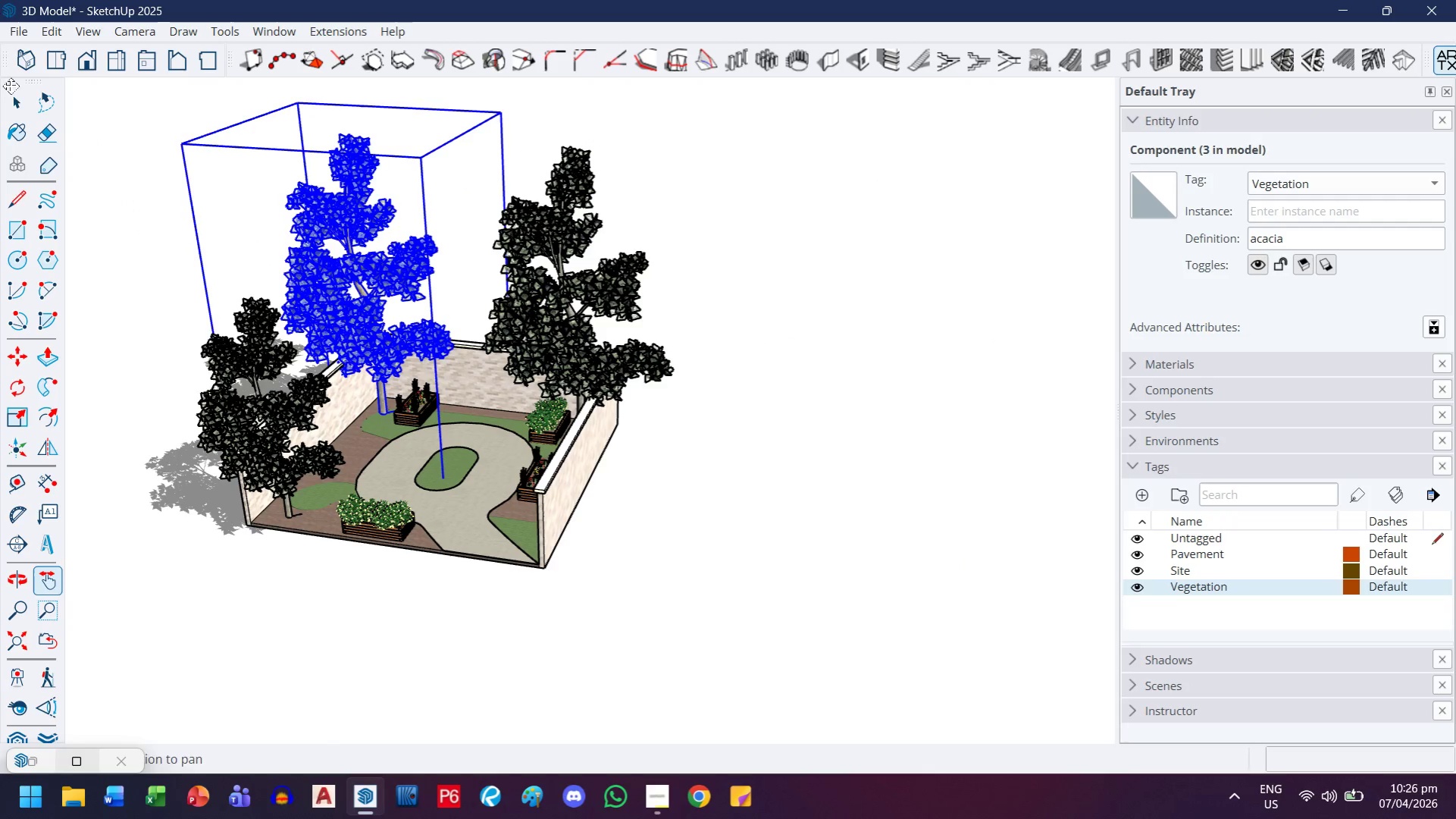 
scroll: coordinate [386, 347], scroll_direction: down, amount: 6.0
 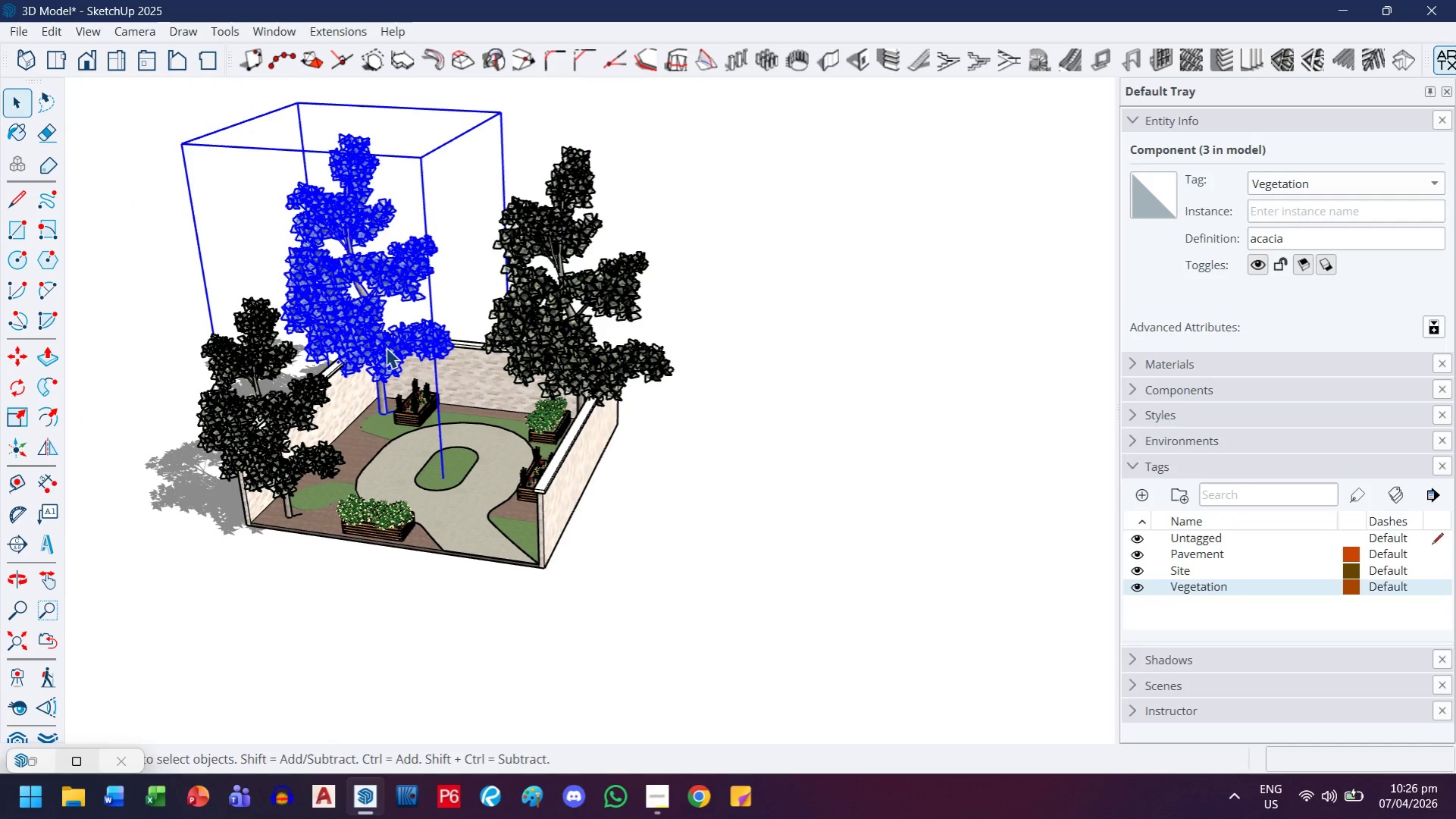 
left_click([18, 92])
 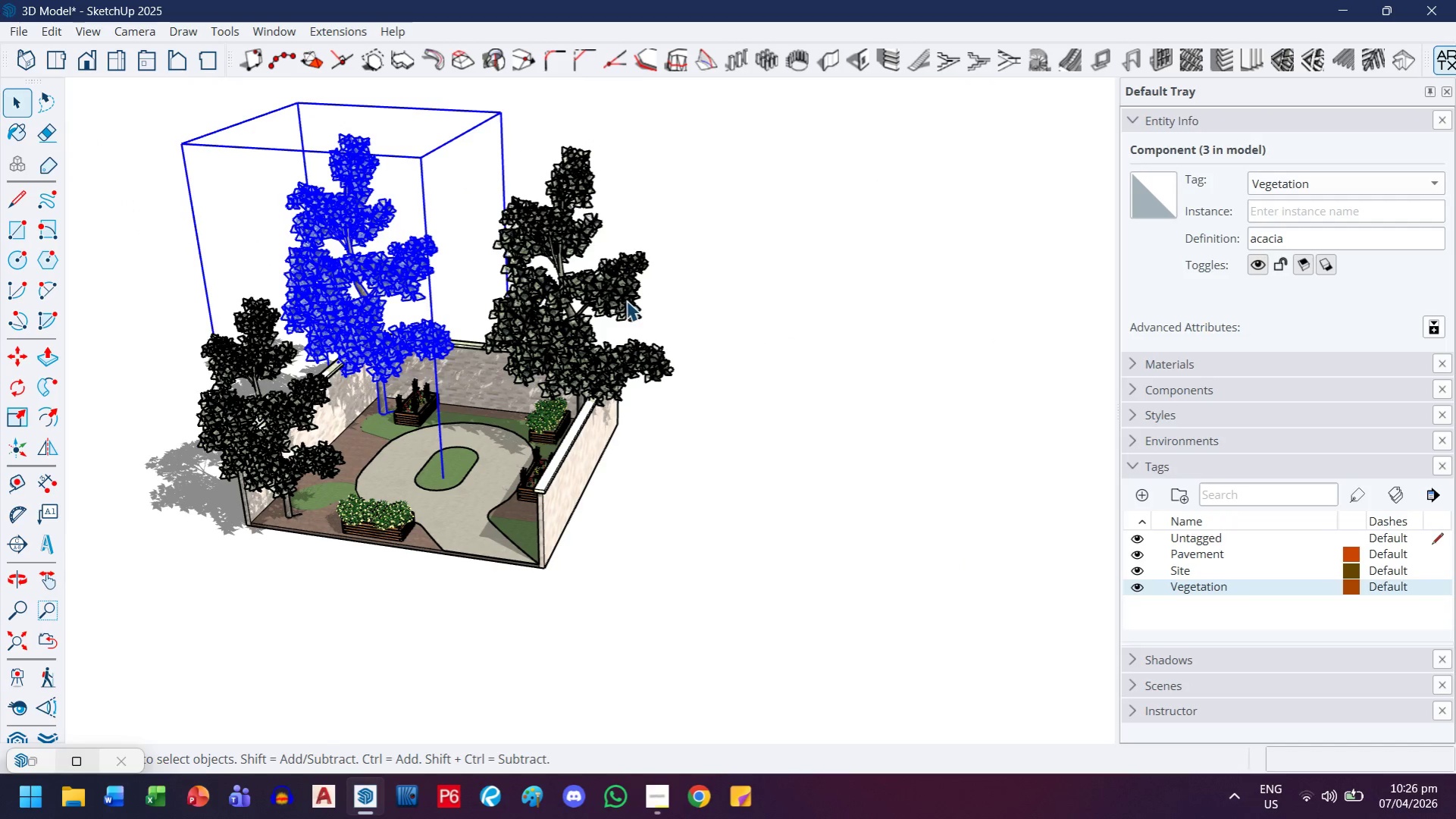 
hold_key(key=ControlLeft, duration=0.42)
left_click([626, 294])
 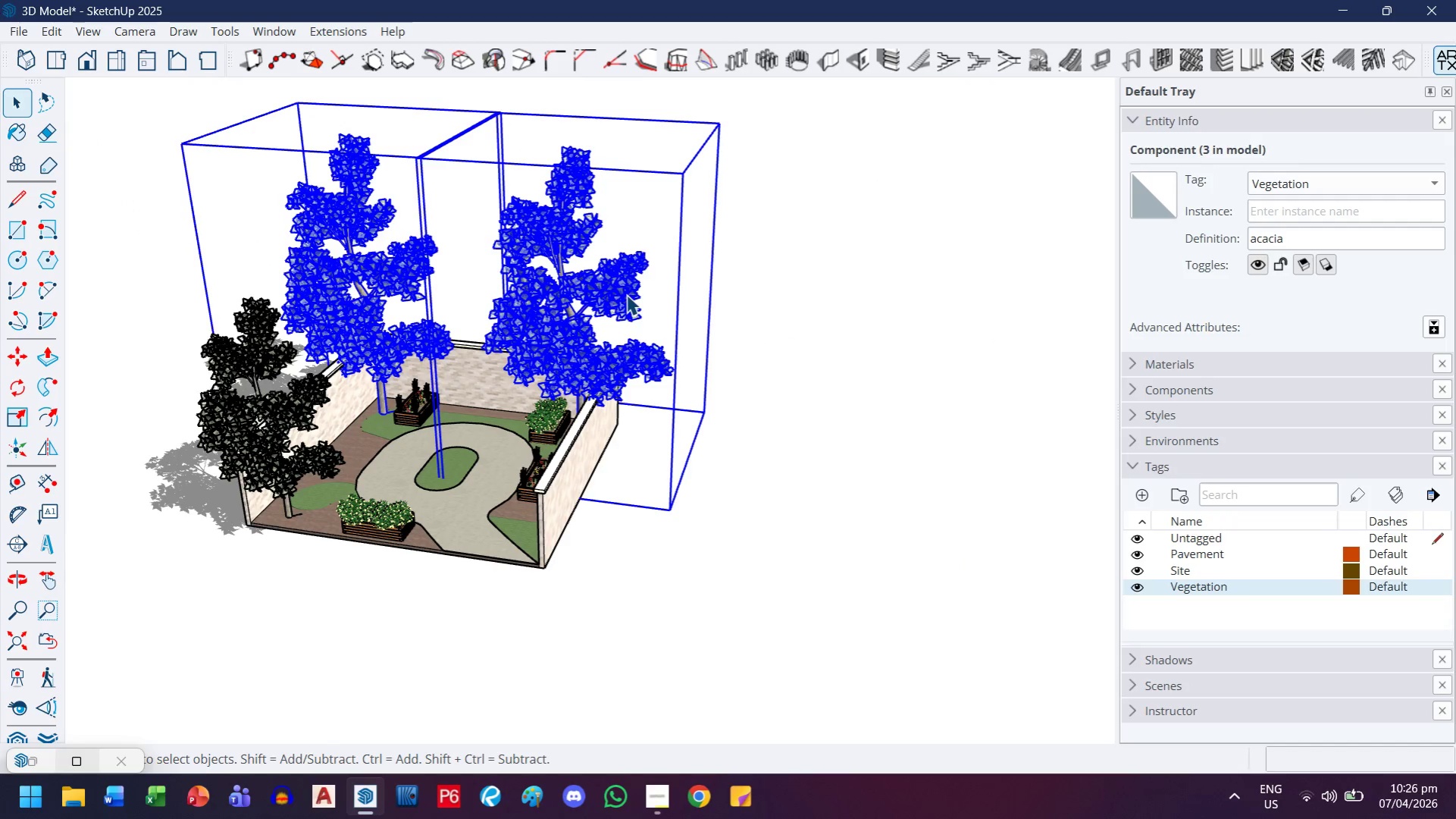 
key(Delete)
 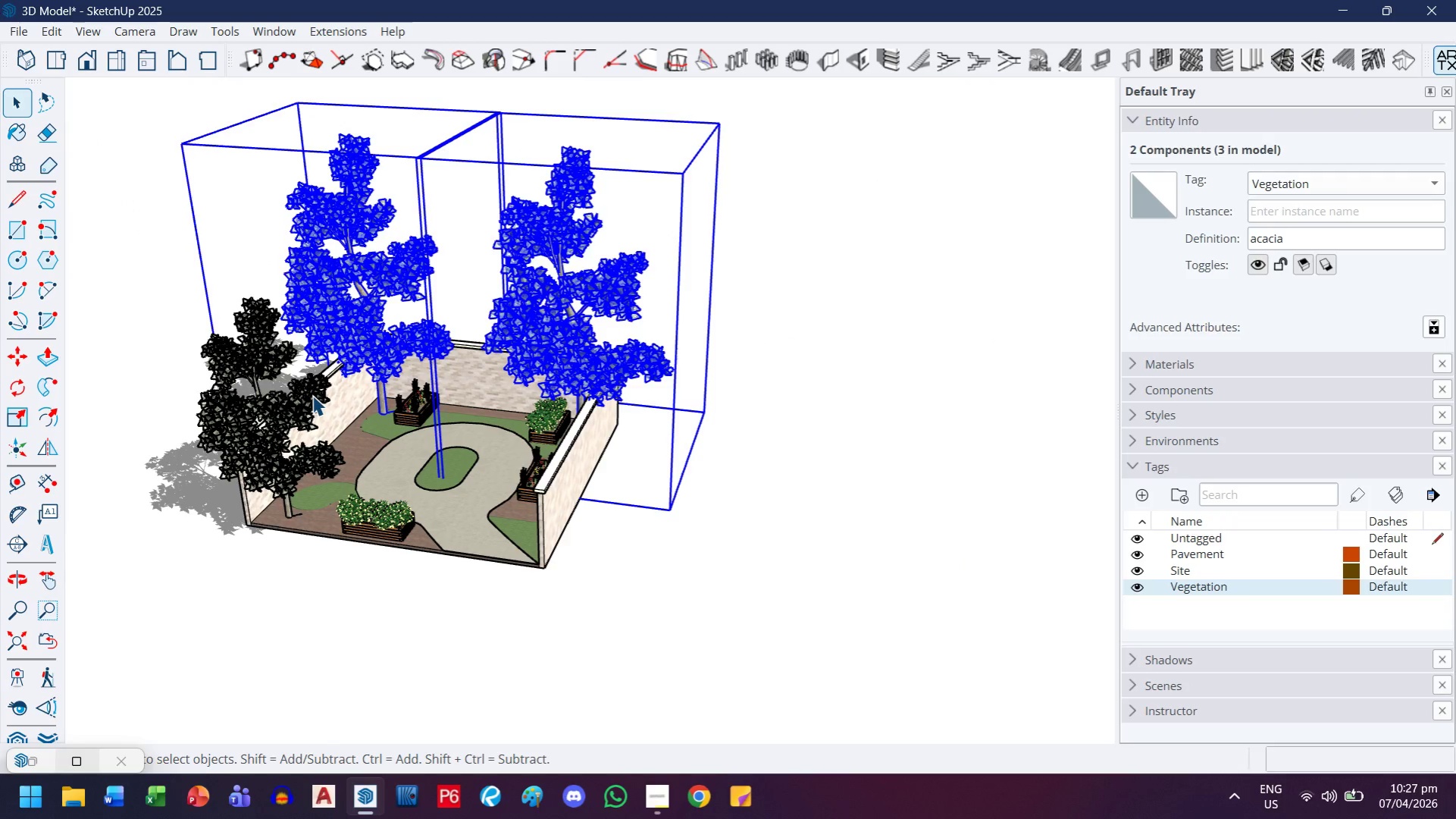 
left_click([296, 526])
 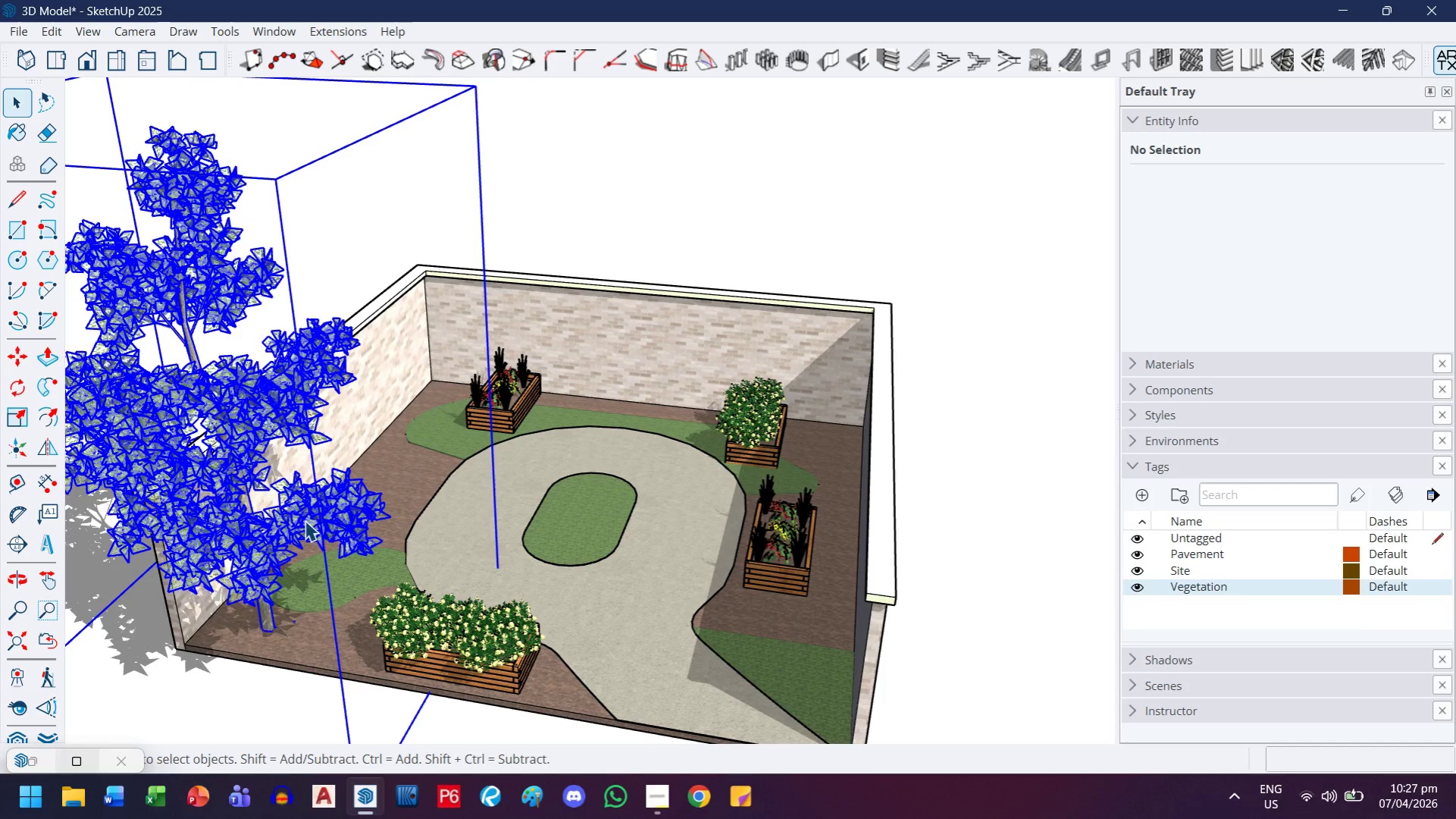 
scroll: coordinate [296, 551], scroll_direction: up, amount: 14.0
 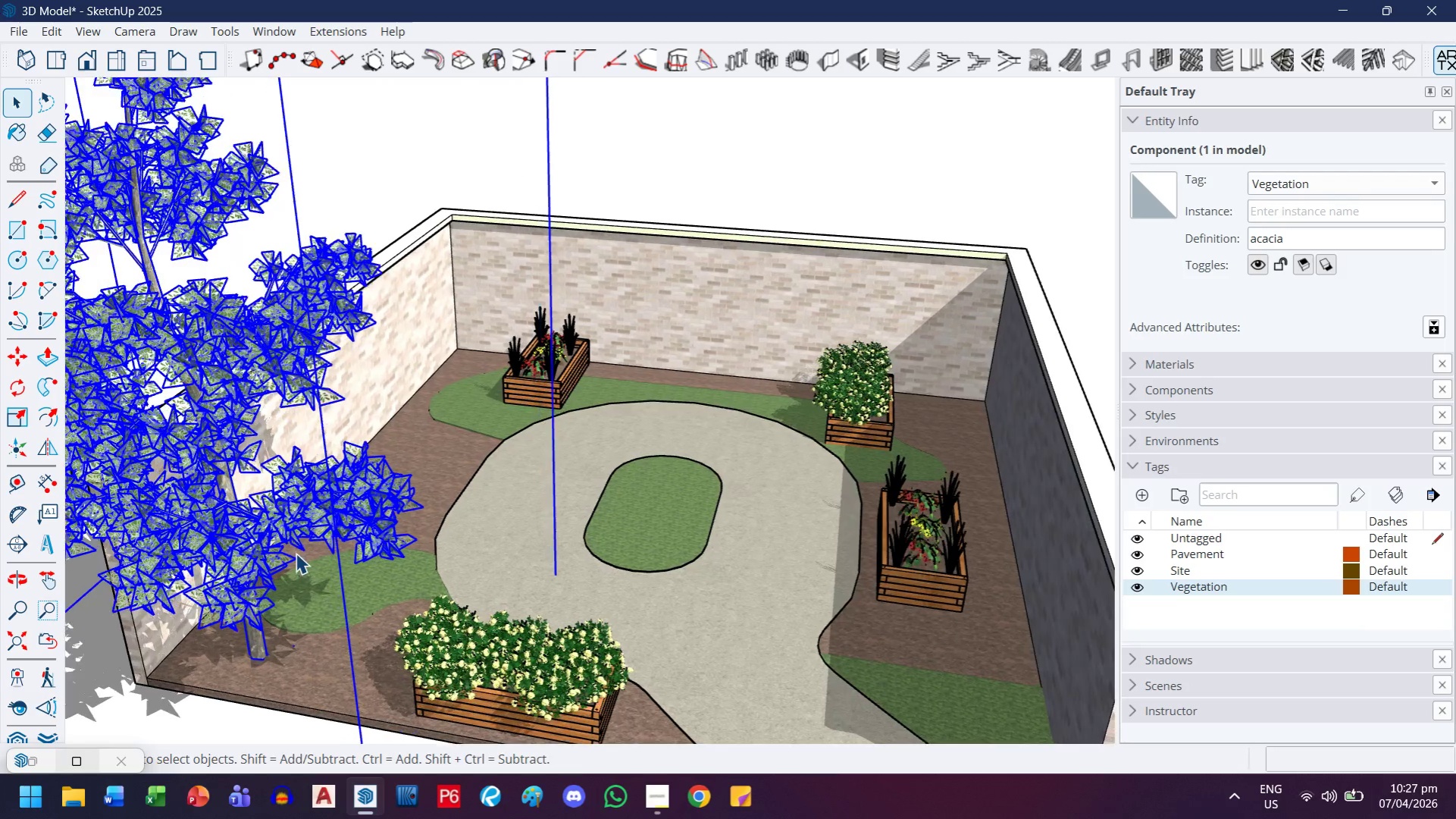 
key(M)
 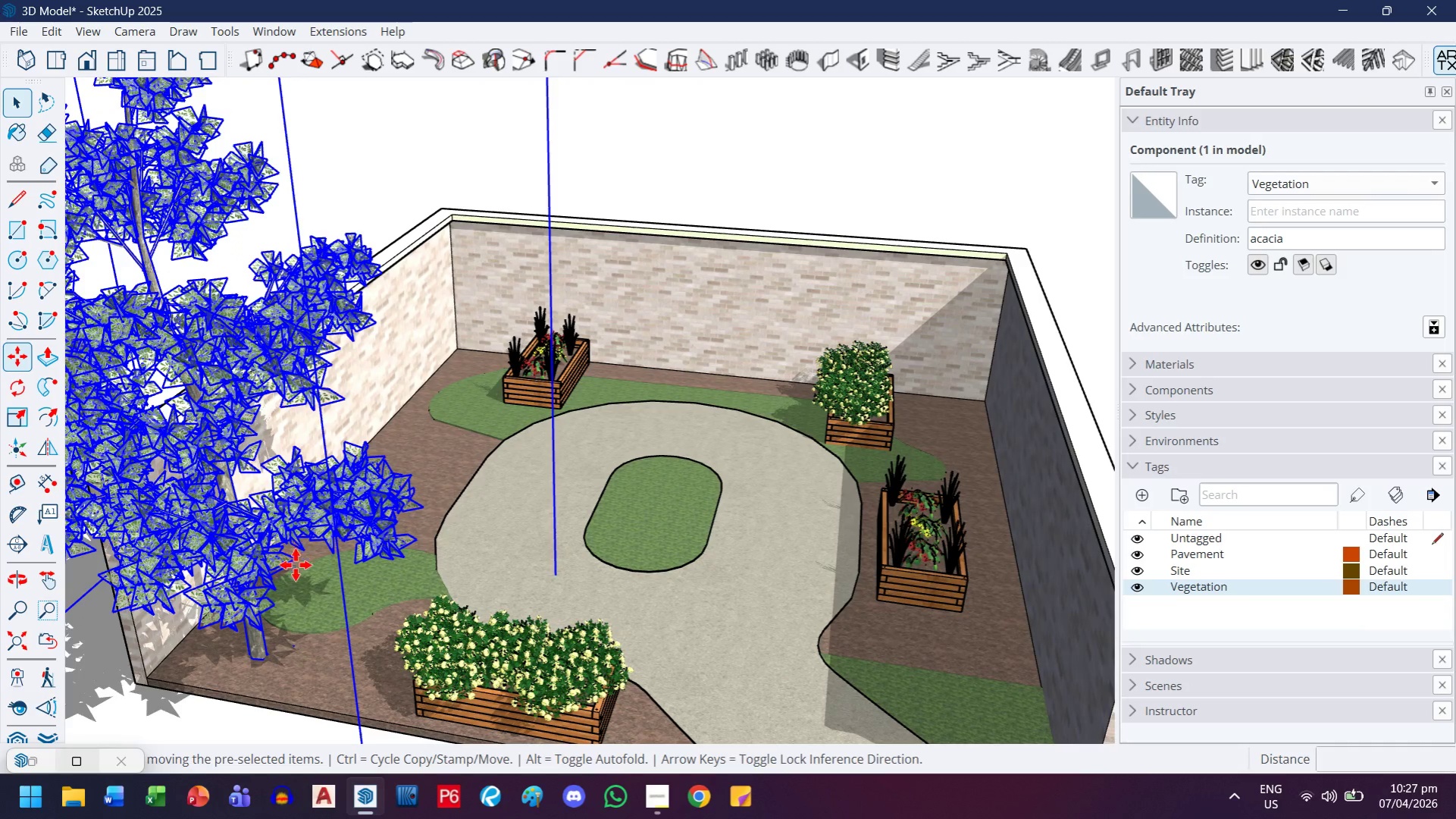 
key(Control+ControlLeft)
 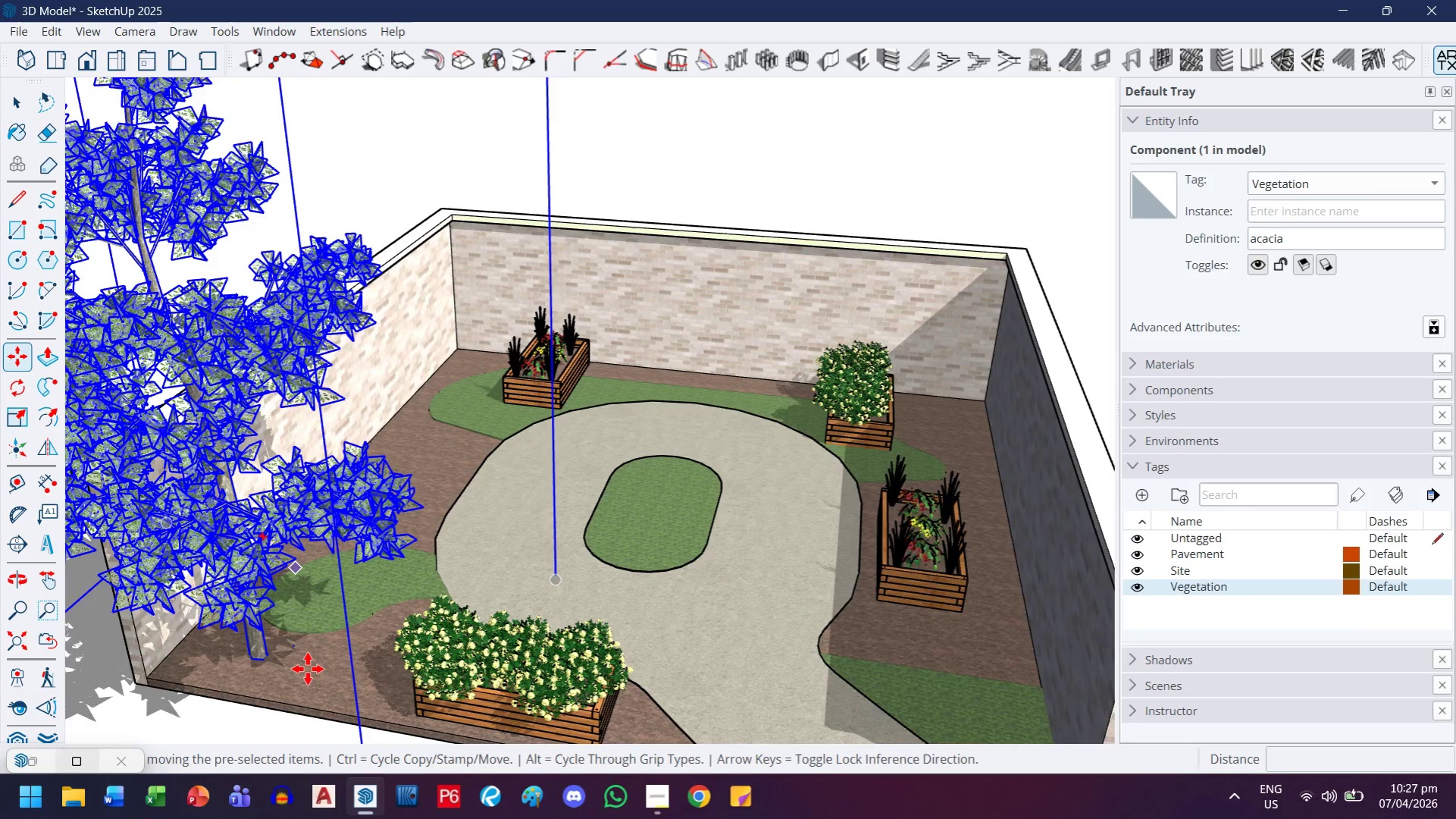 
key(Control+ControlLeft)
 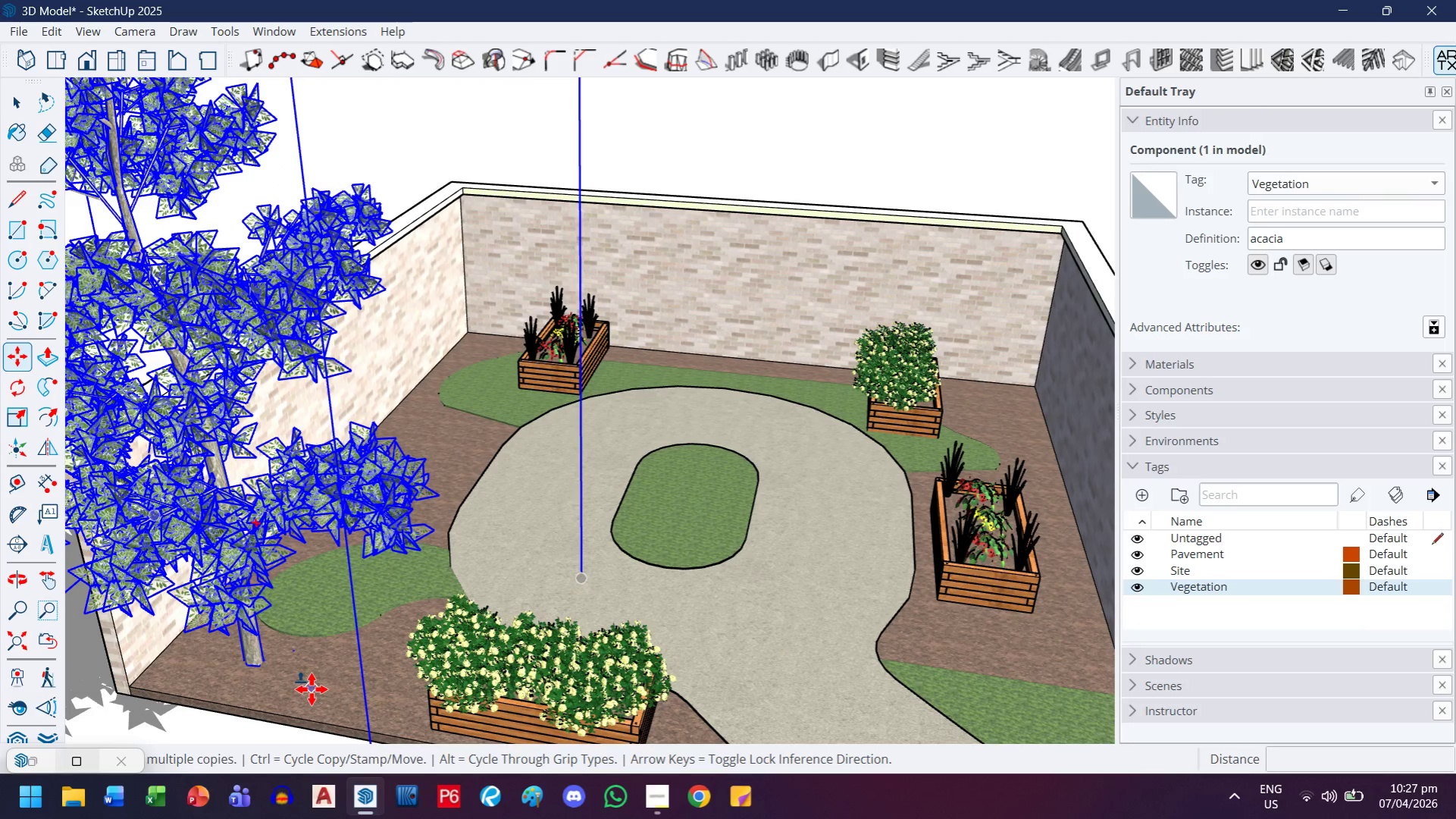 
scroll: coordinate [296, 602], scroll_direction: up, amount: 5.0
 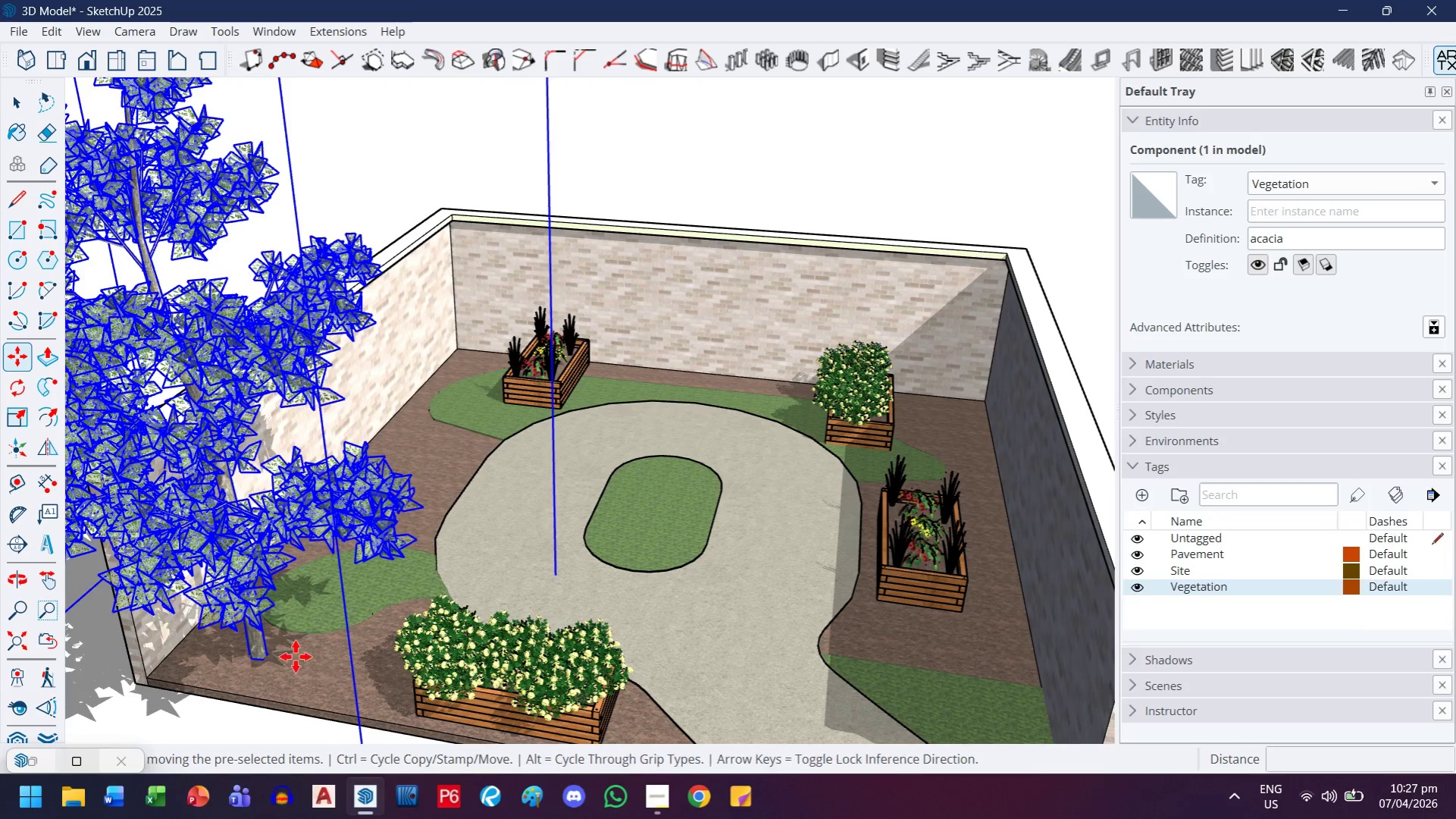 
left_click([312, 689])
 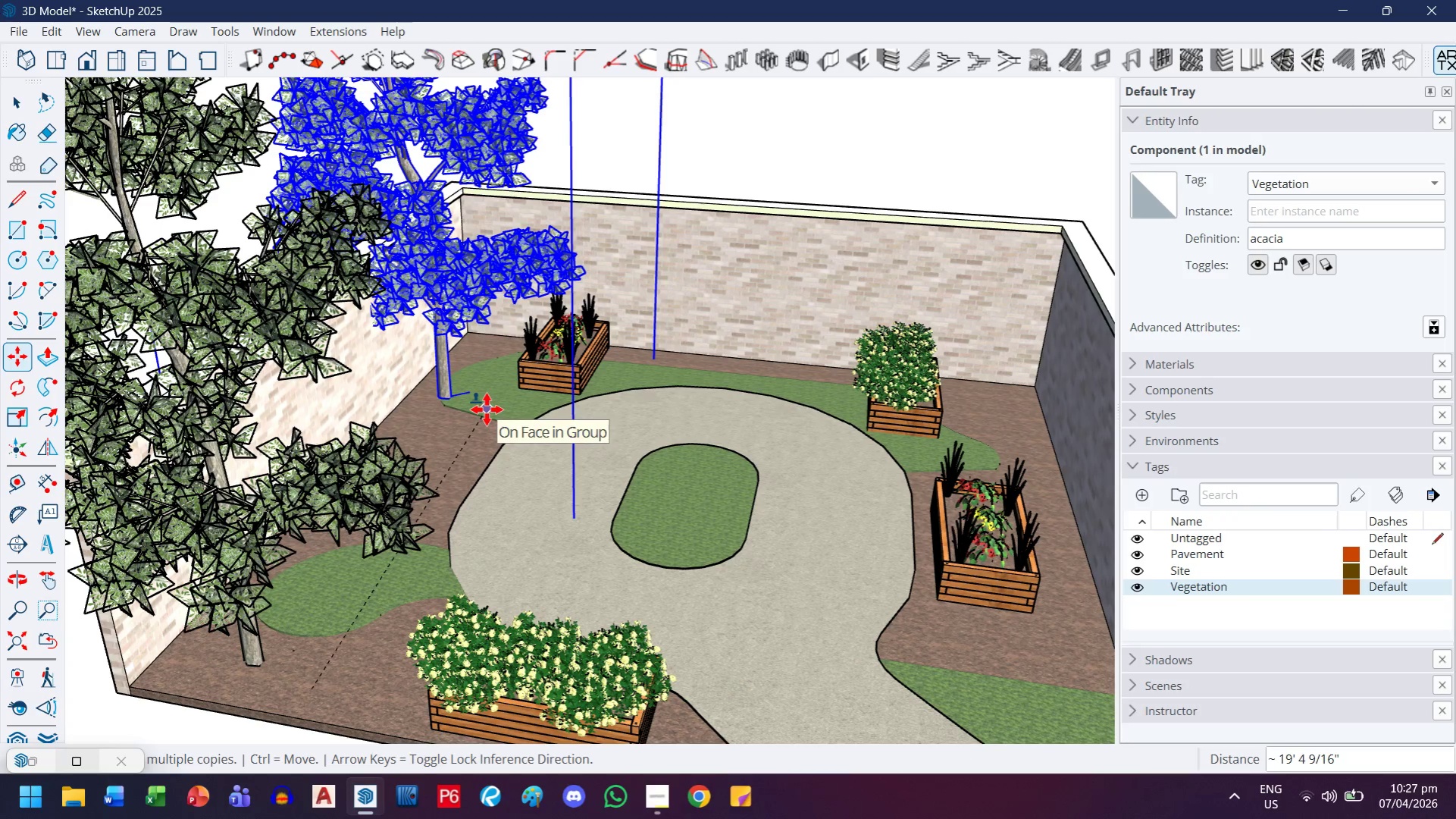 
scroll: coordinate [501, 408], scroll_direction: up, amount: 14.0
 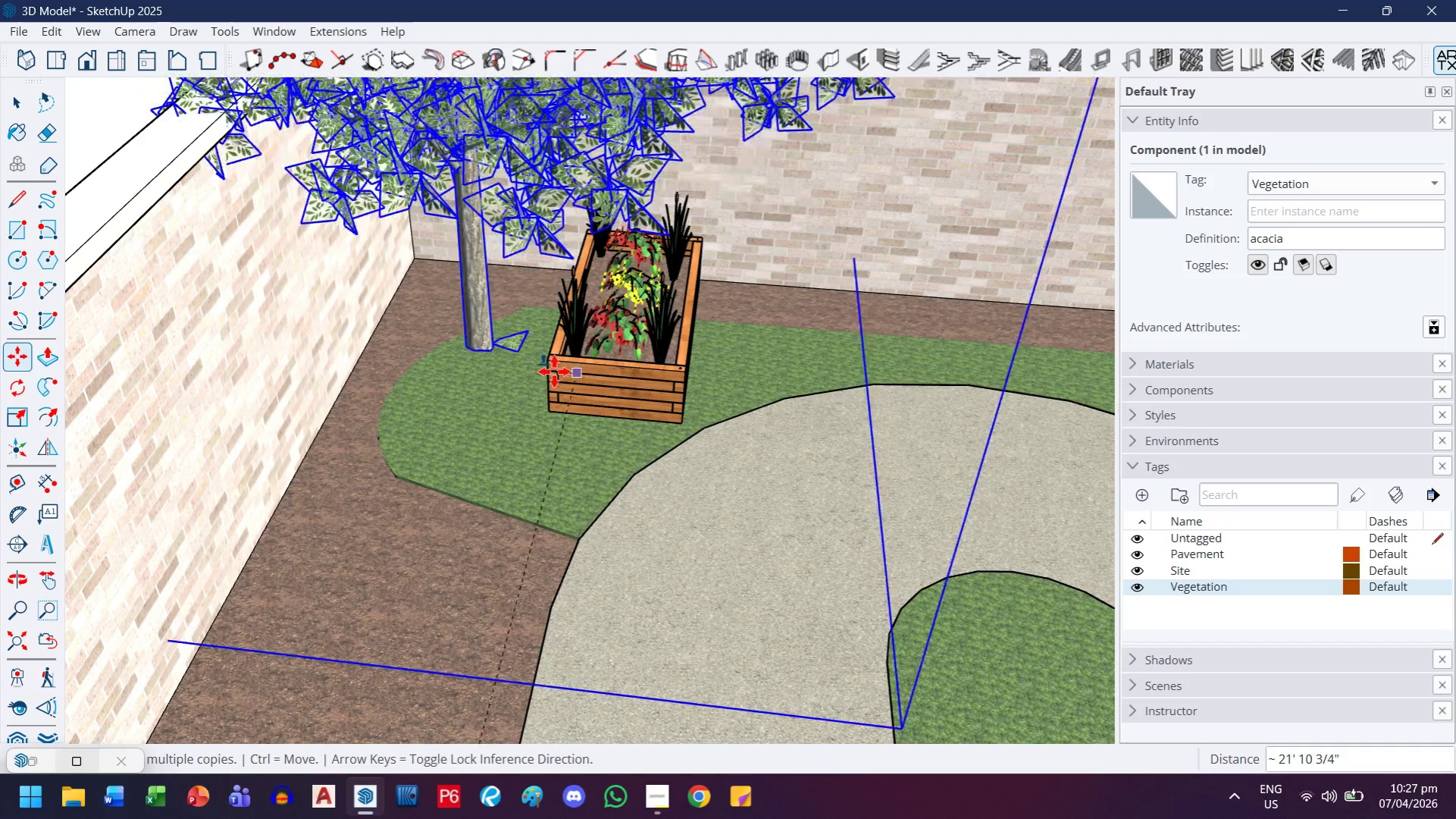 
mouse_move([509, 373])
 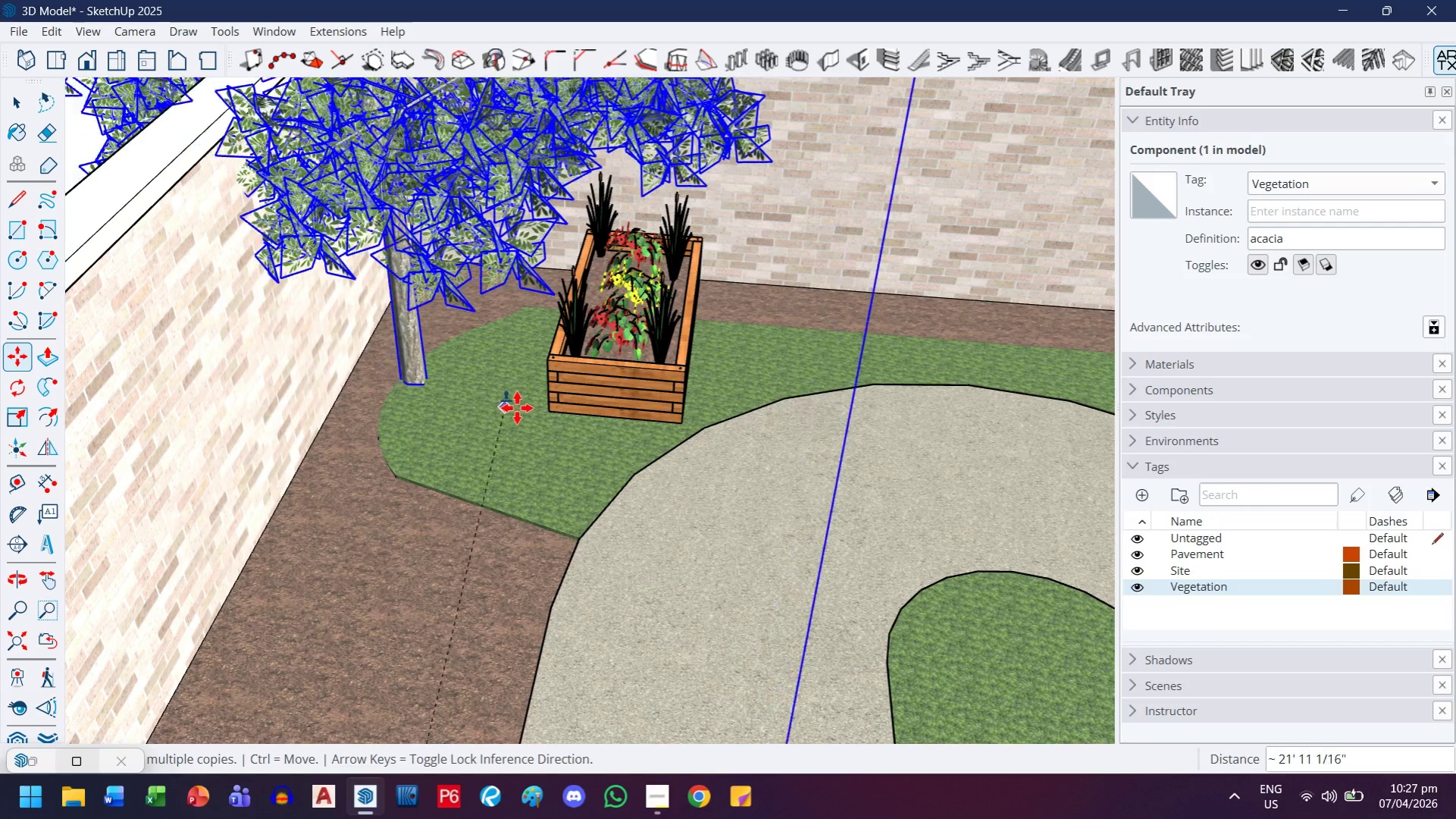 
mouse_move([535, 419])
 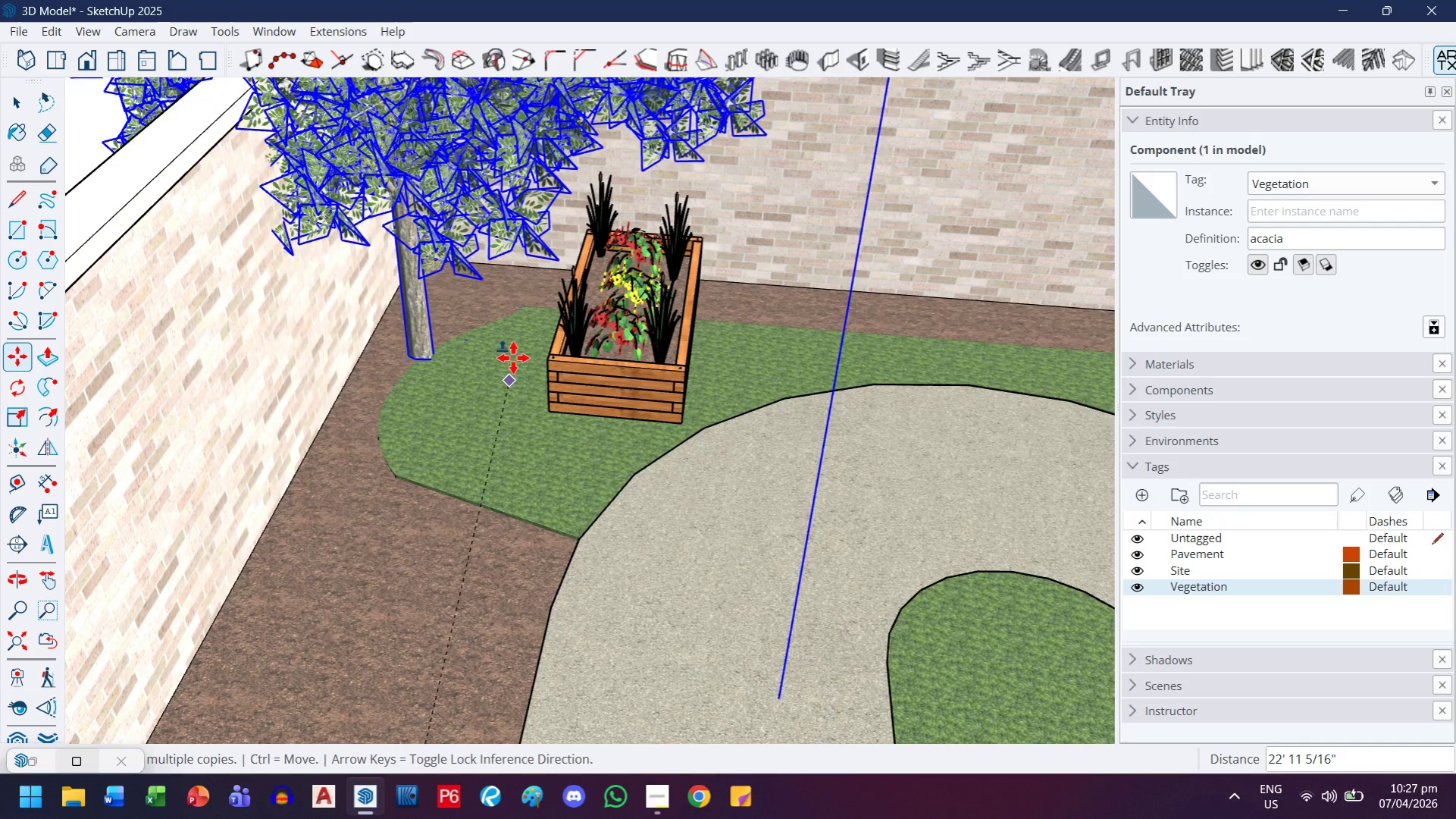 
scroll: coordinate [519, 290], scroll_direction: up, amount: 8.0
 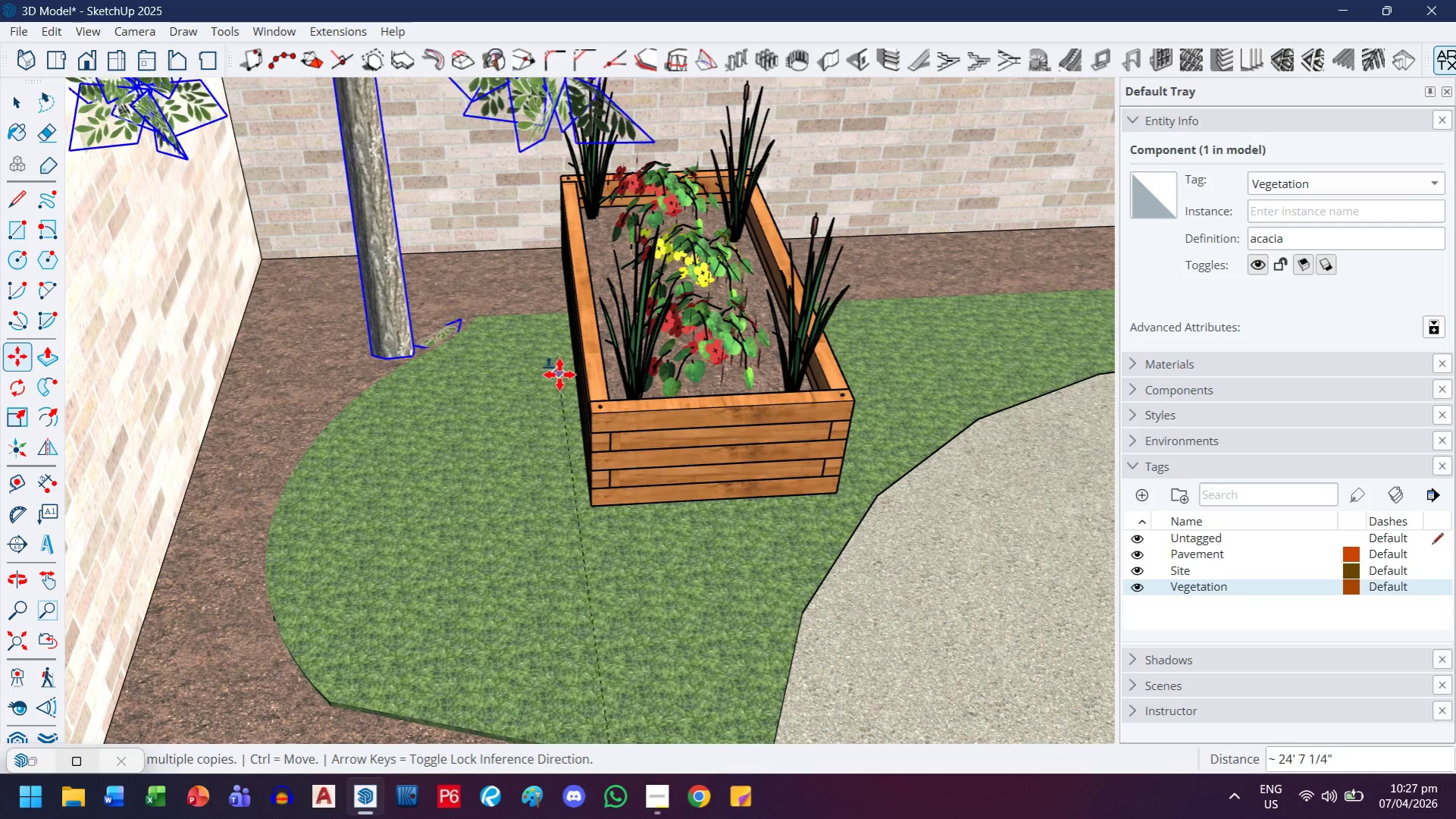 
left_click([559, 375])
 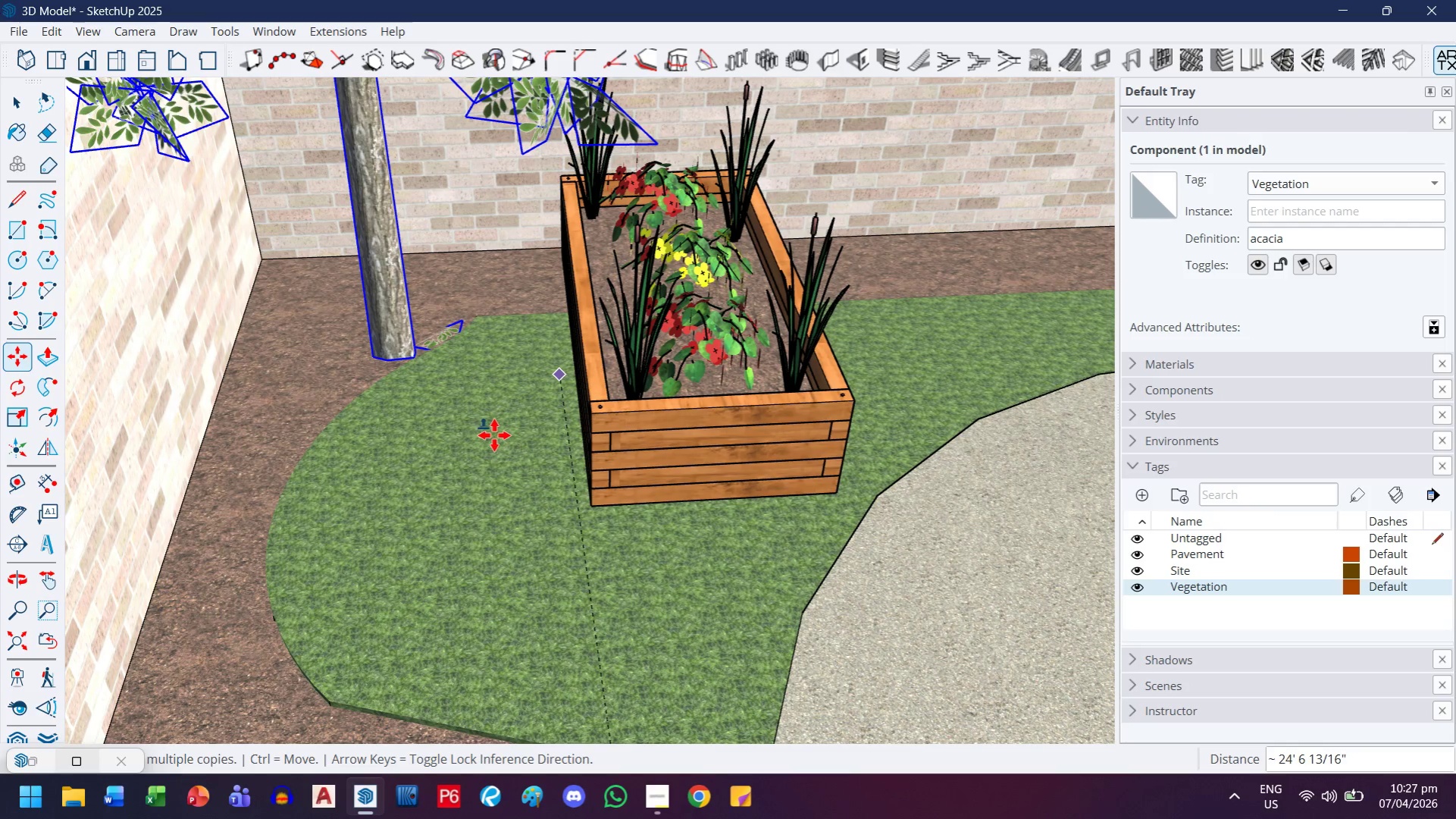 
scroll: coordinate [510, 434], scroll_direction: down, amount: 5.0
 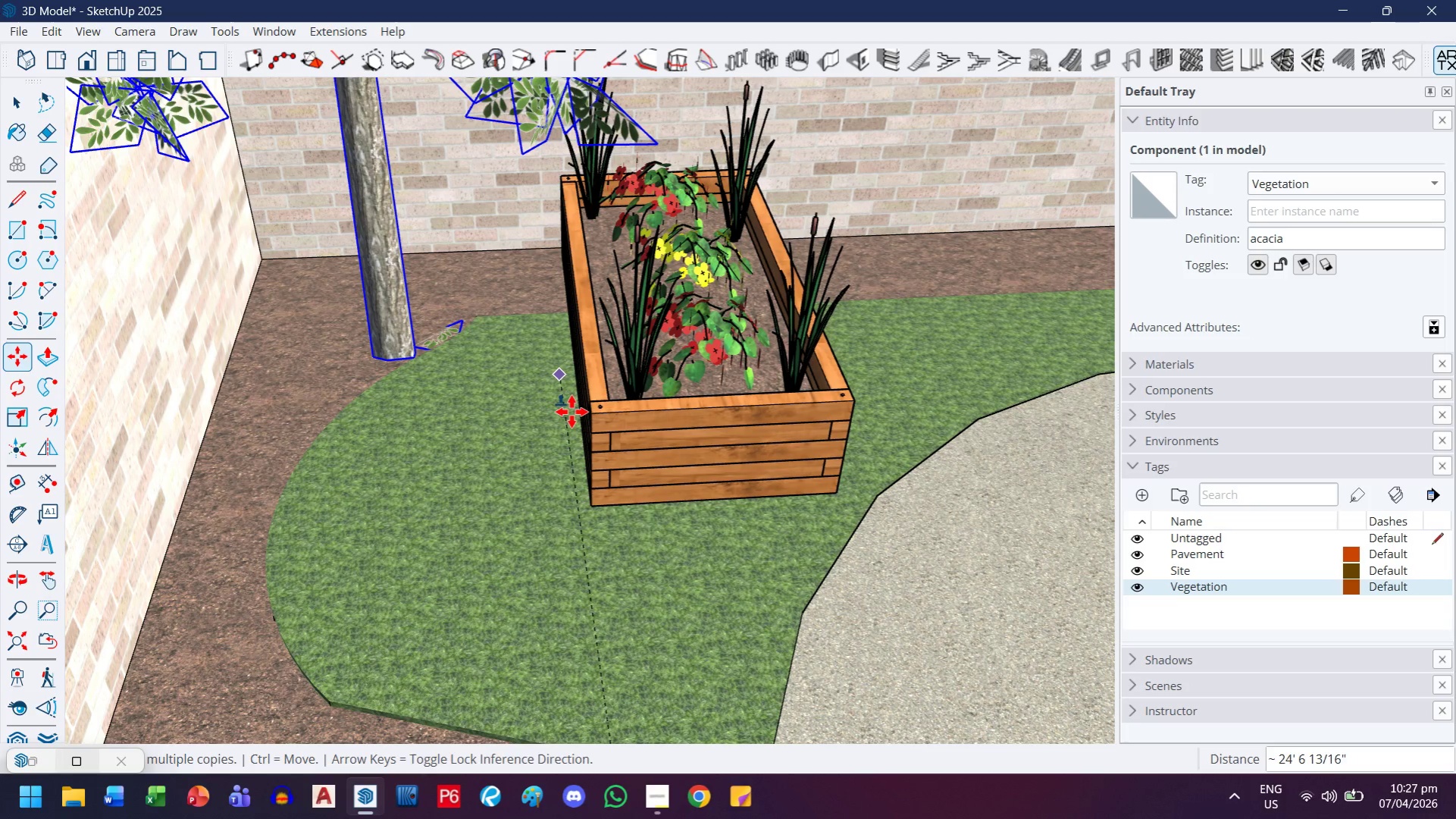 
key(H)
 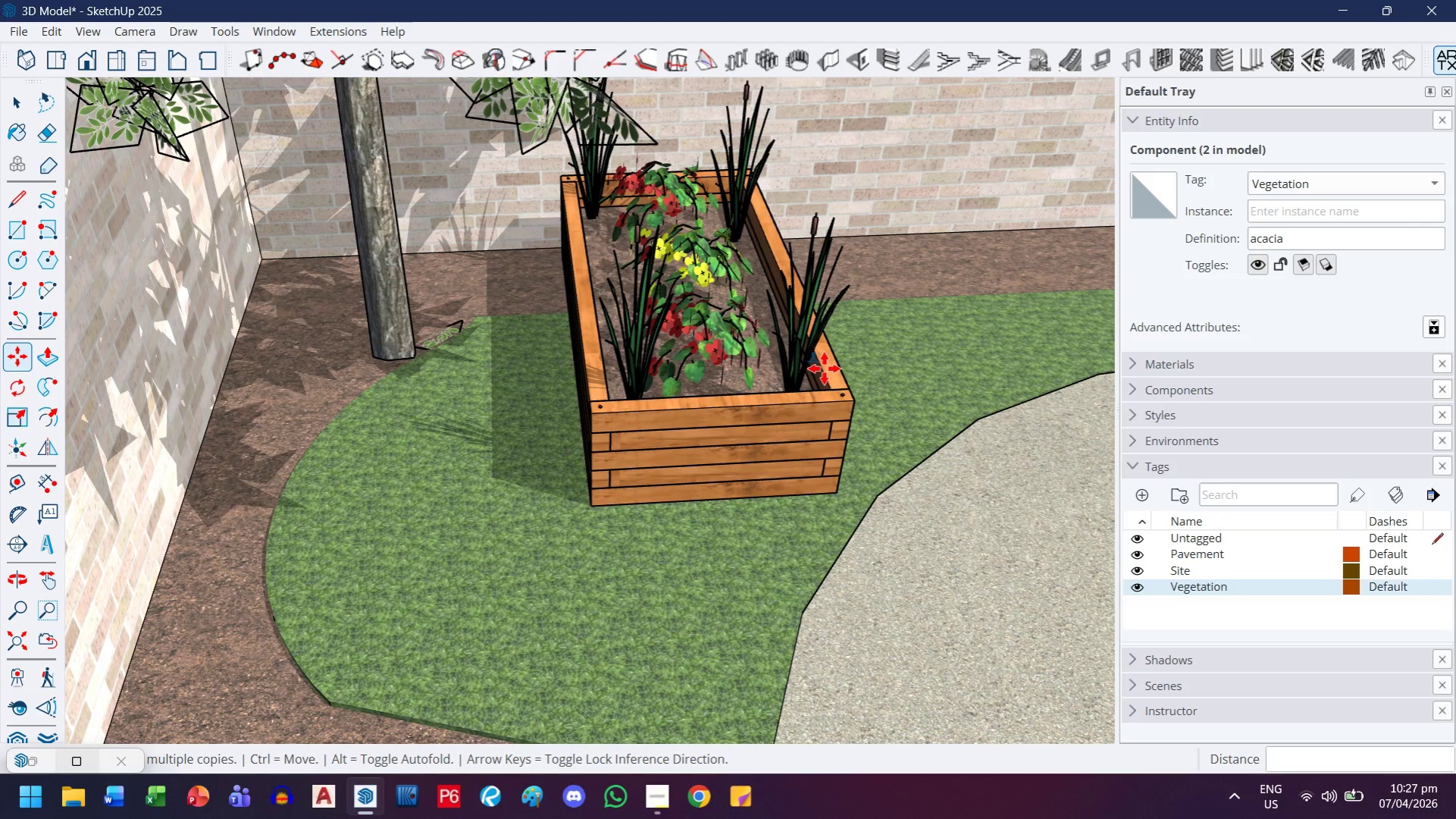 
left_click_drag(start_coordinate=[836, 369], to_coordinate=[449, 384])
 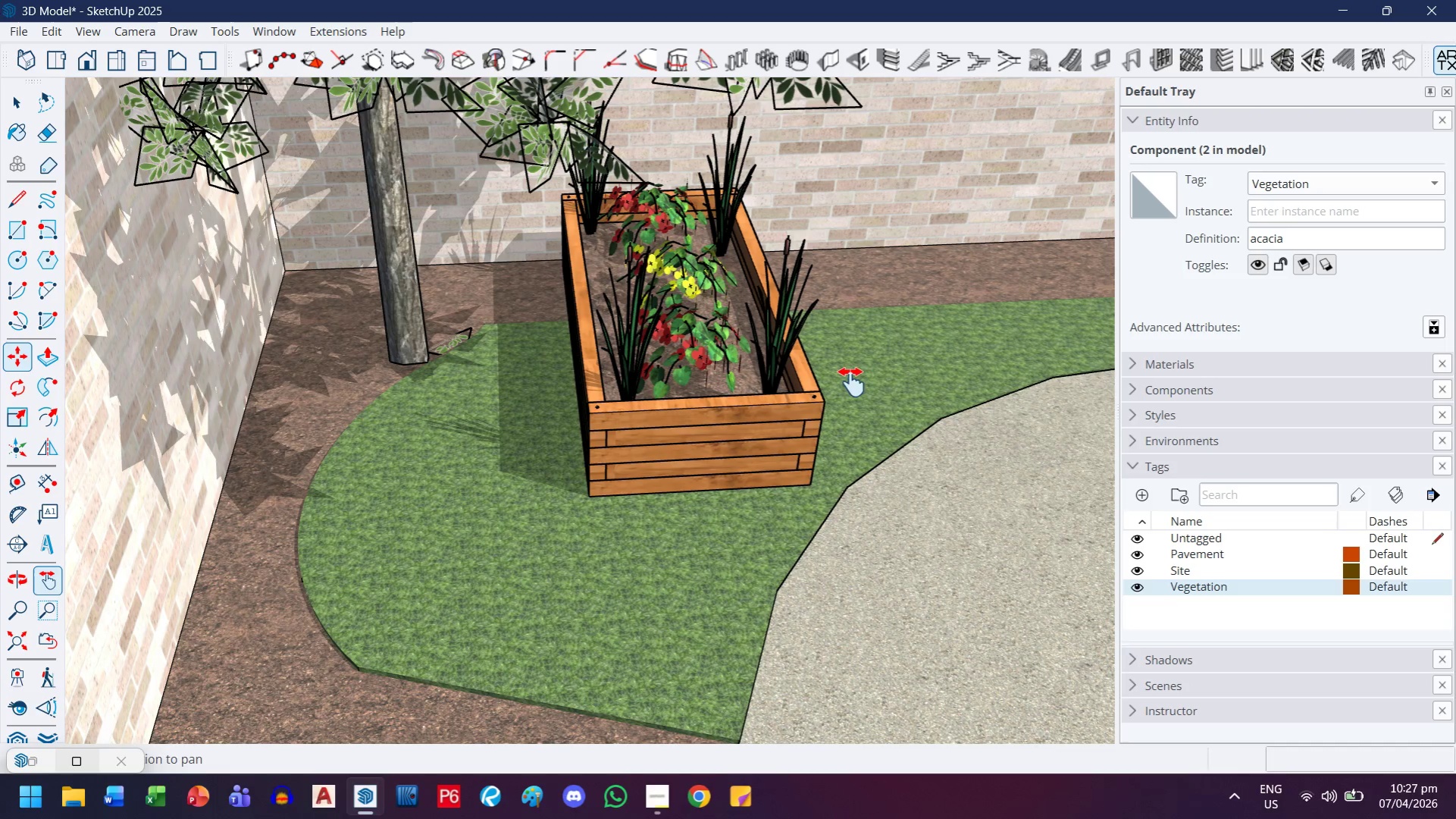 
scroll: coordinate [561, 435], scroll_direction: down, amount: 13.0
 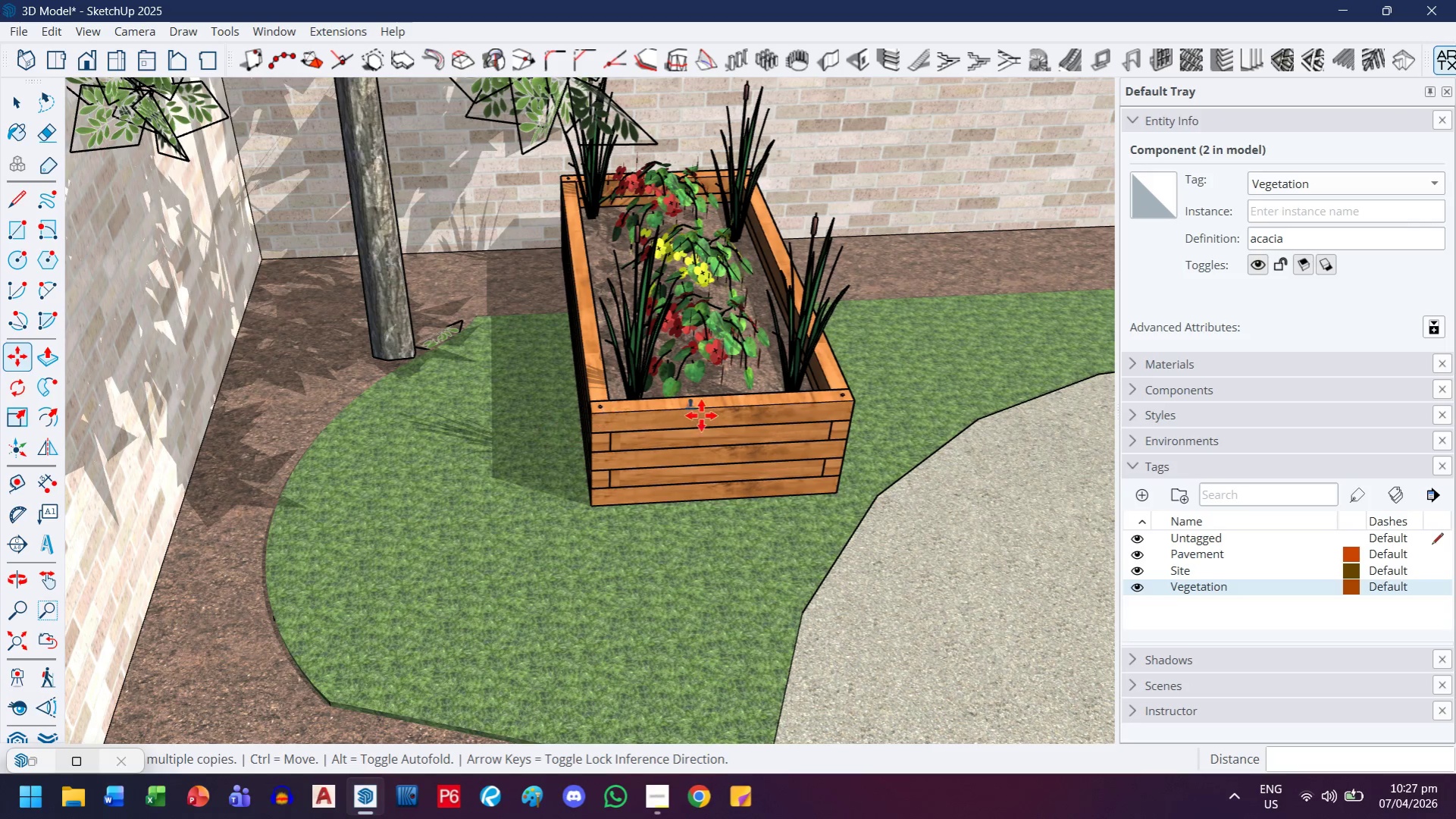 
left_click_drag(start_coordinate=[870, 379], to_coordinate=[294, 394])
 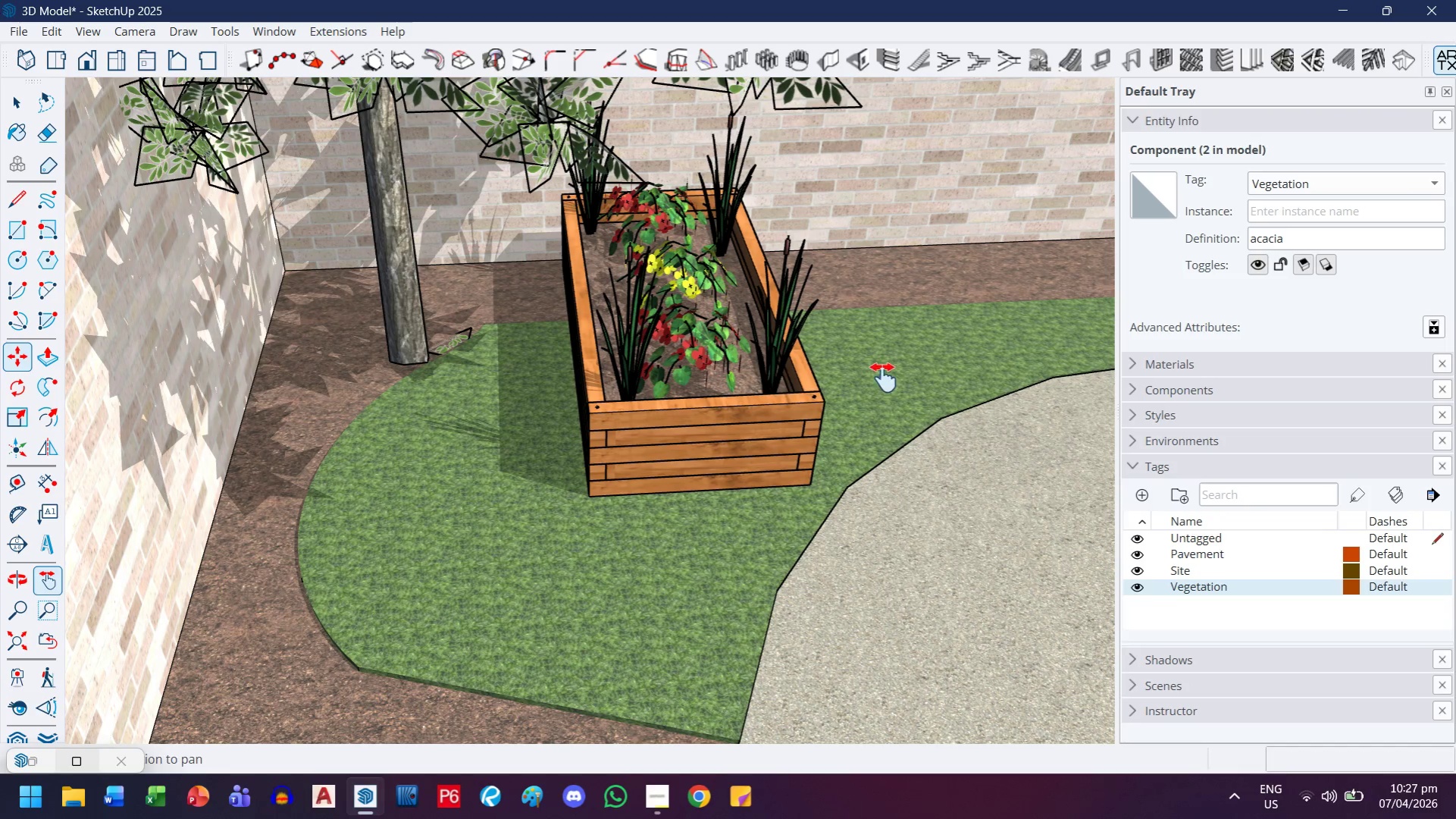 
left_click_drag(start_coordinate=[883, 378], to_coordinate=[258, 405])
 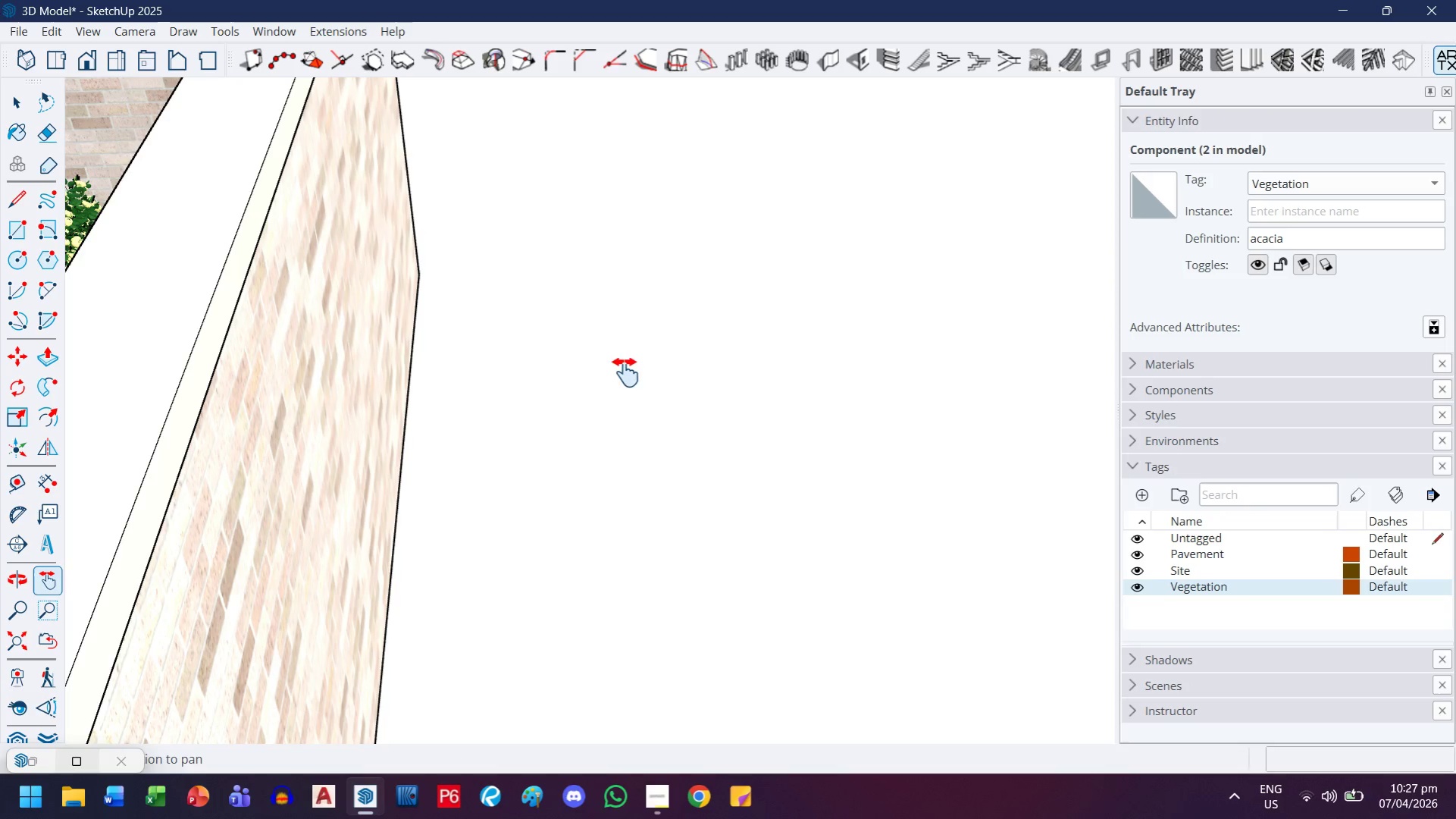 
left_click_drag(start_coordinate=[413, 397], to_coordinate=[952, 395])
 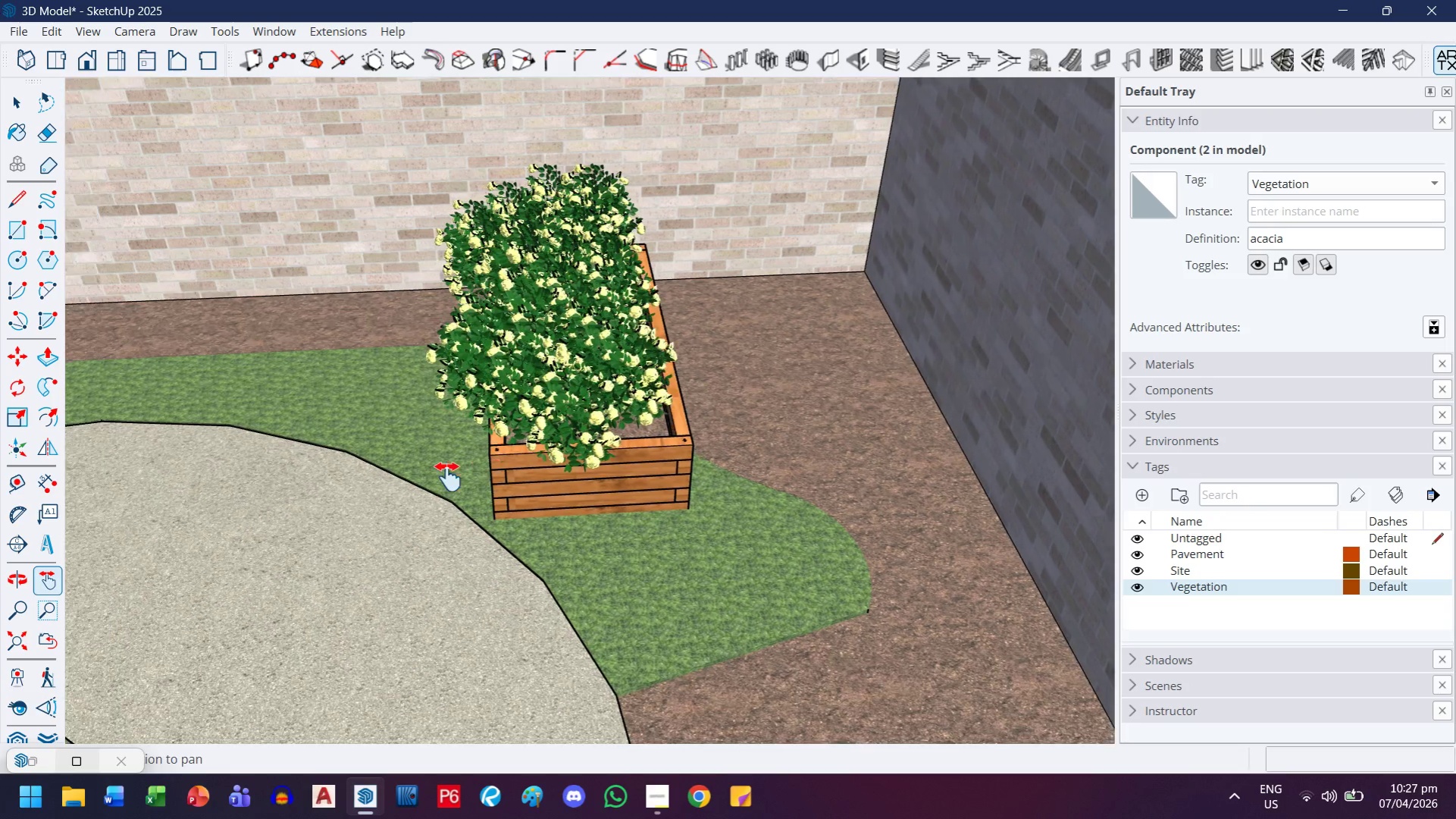 
left_click_drag(start_coordinate=[448, 477], to_coordinate=[452, 498])
 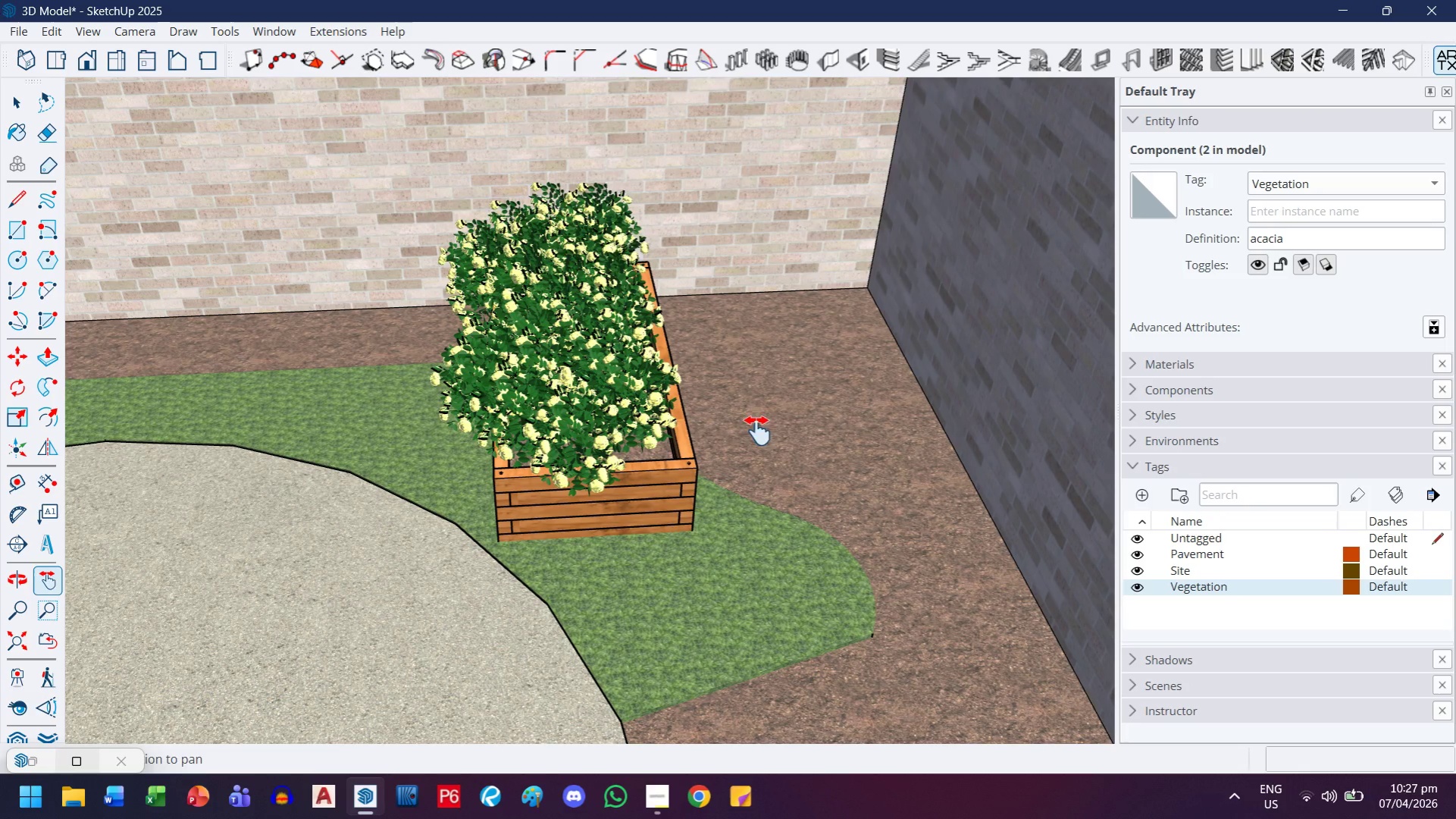 
key(Escape)
 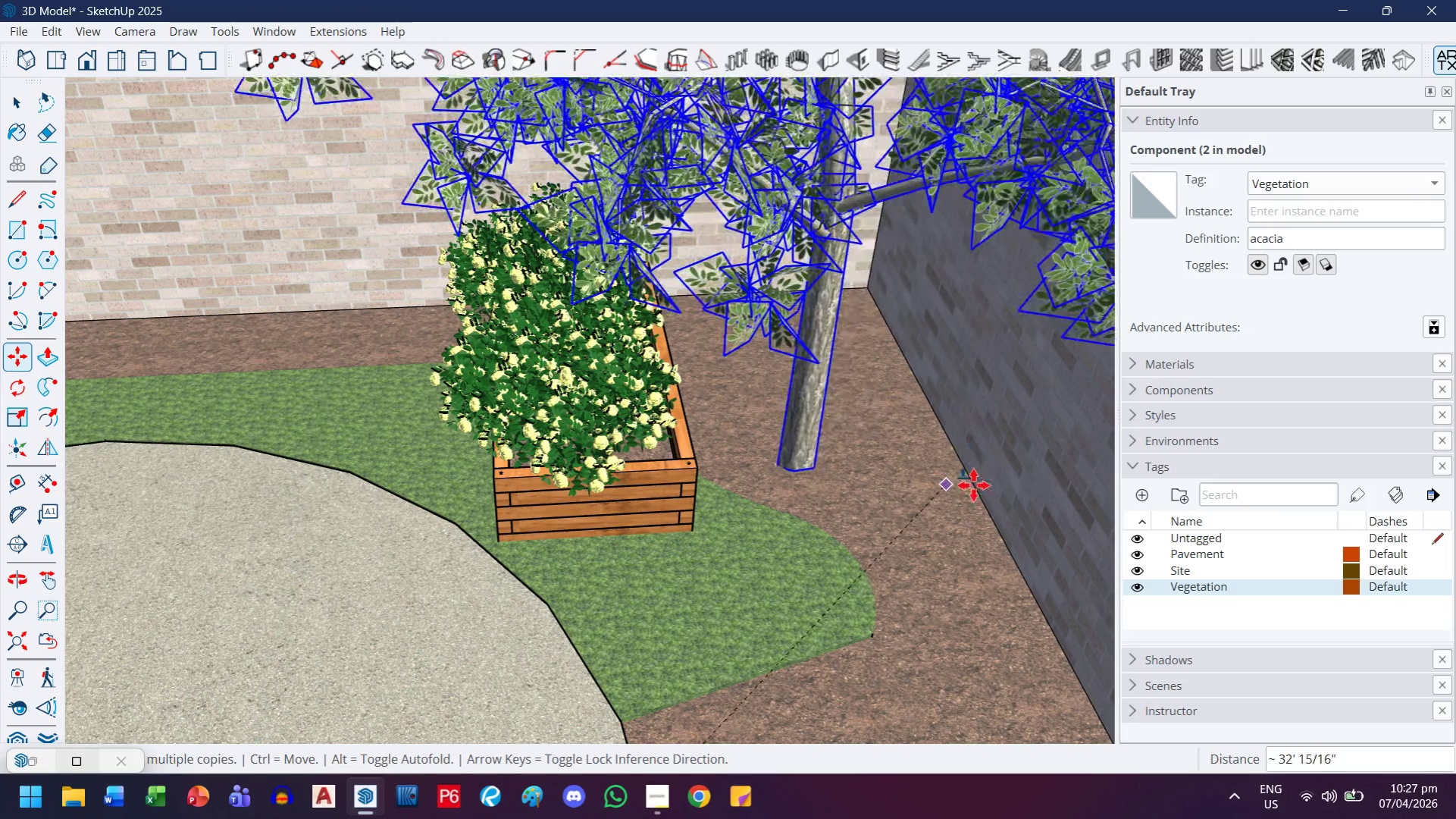 
left_click([975, 485])
 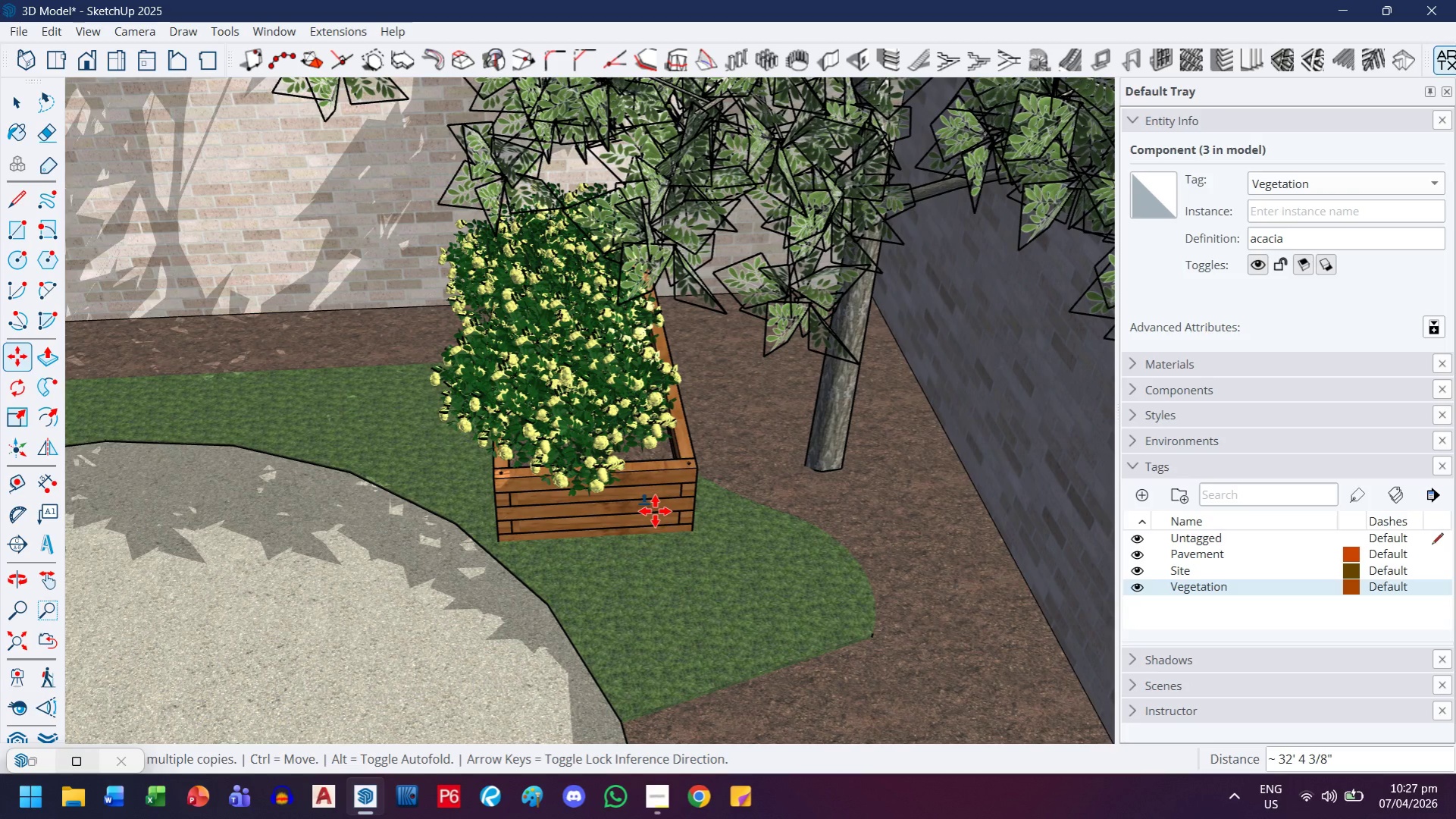 
wait(8.2)
 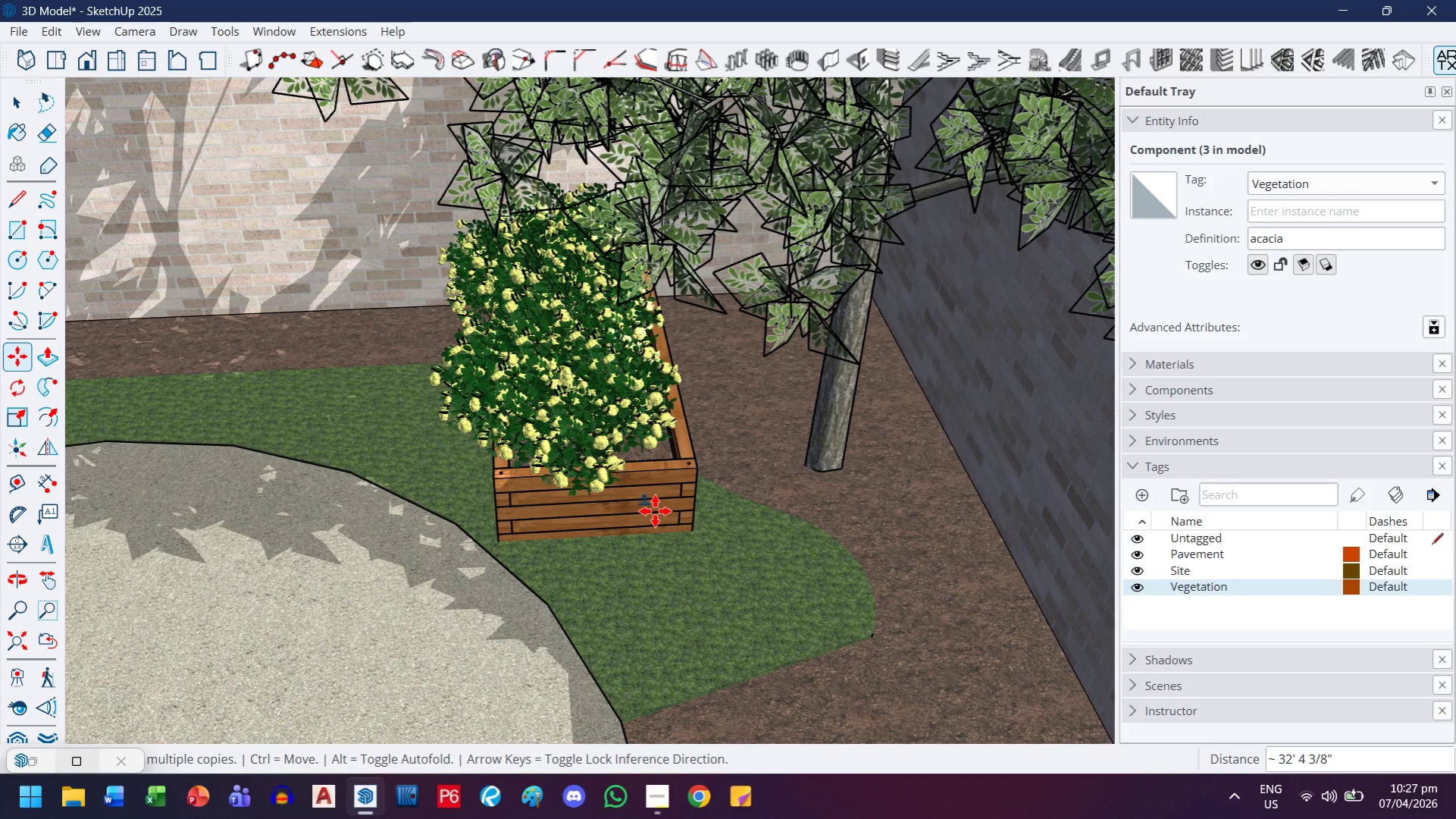 
key(Escape)
 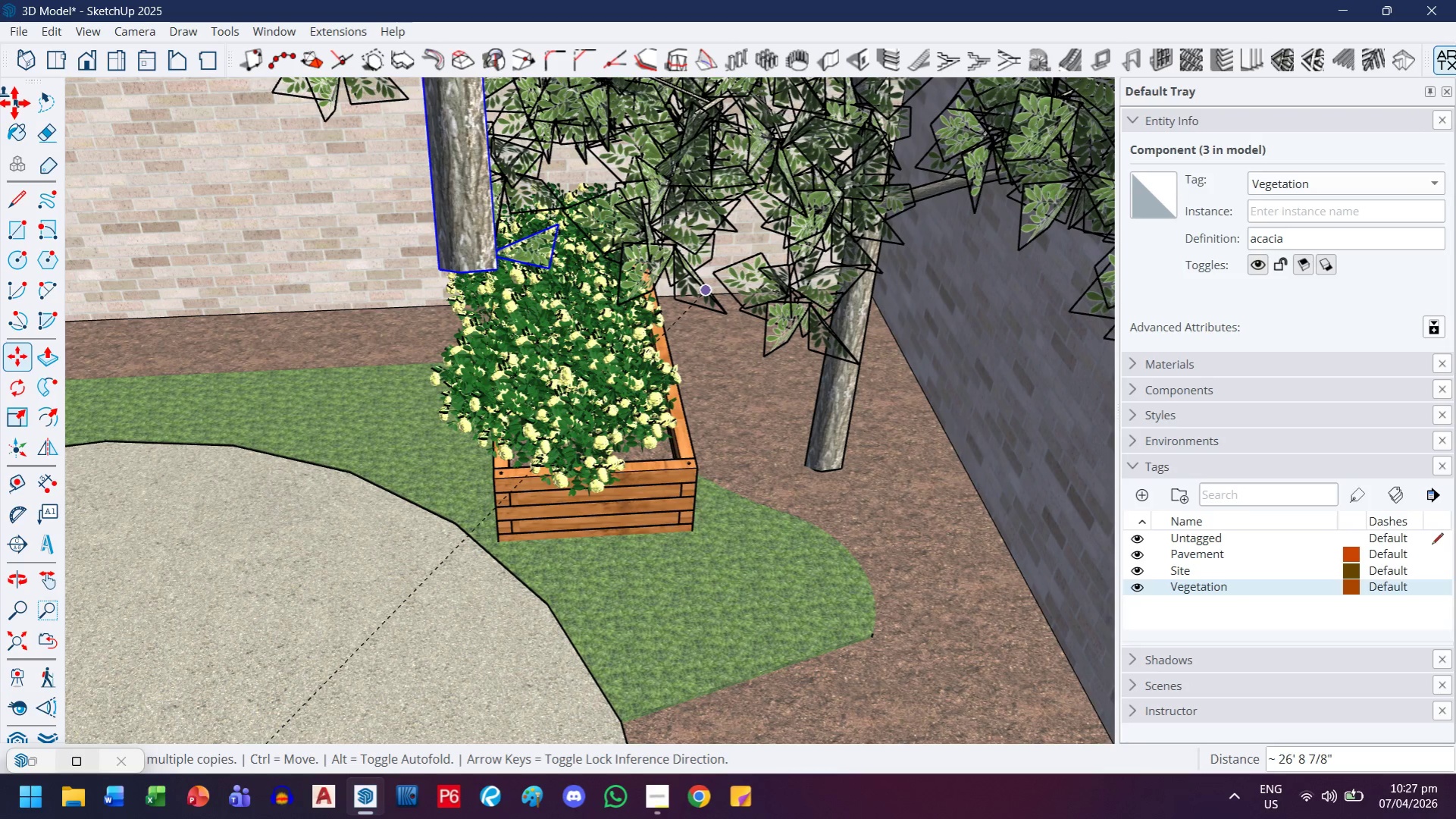 
key(Escape)
 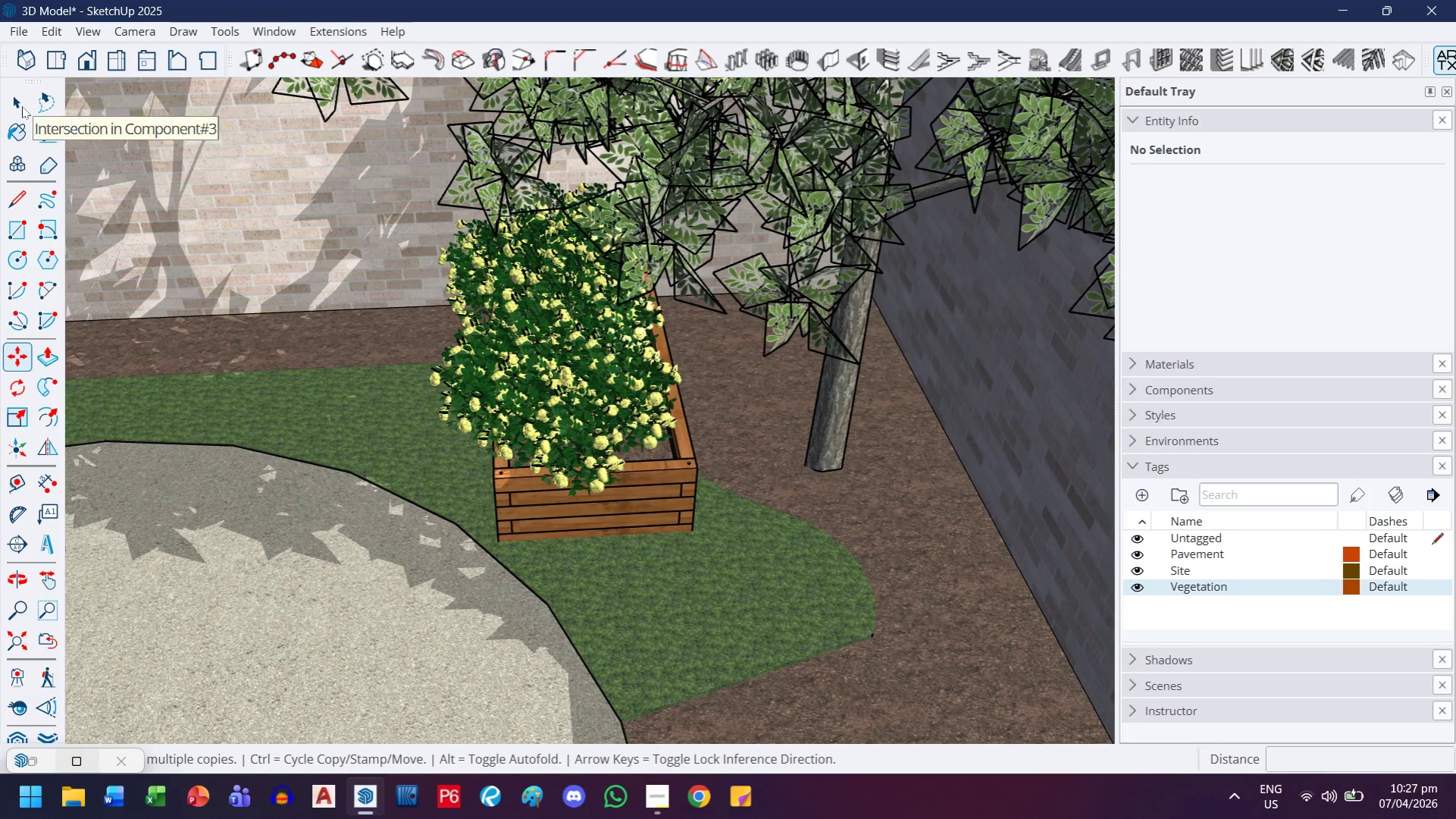 
right_click([704, 272])
 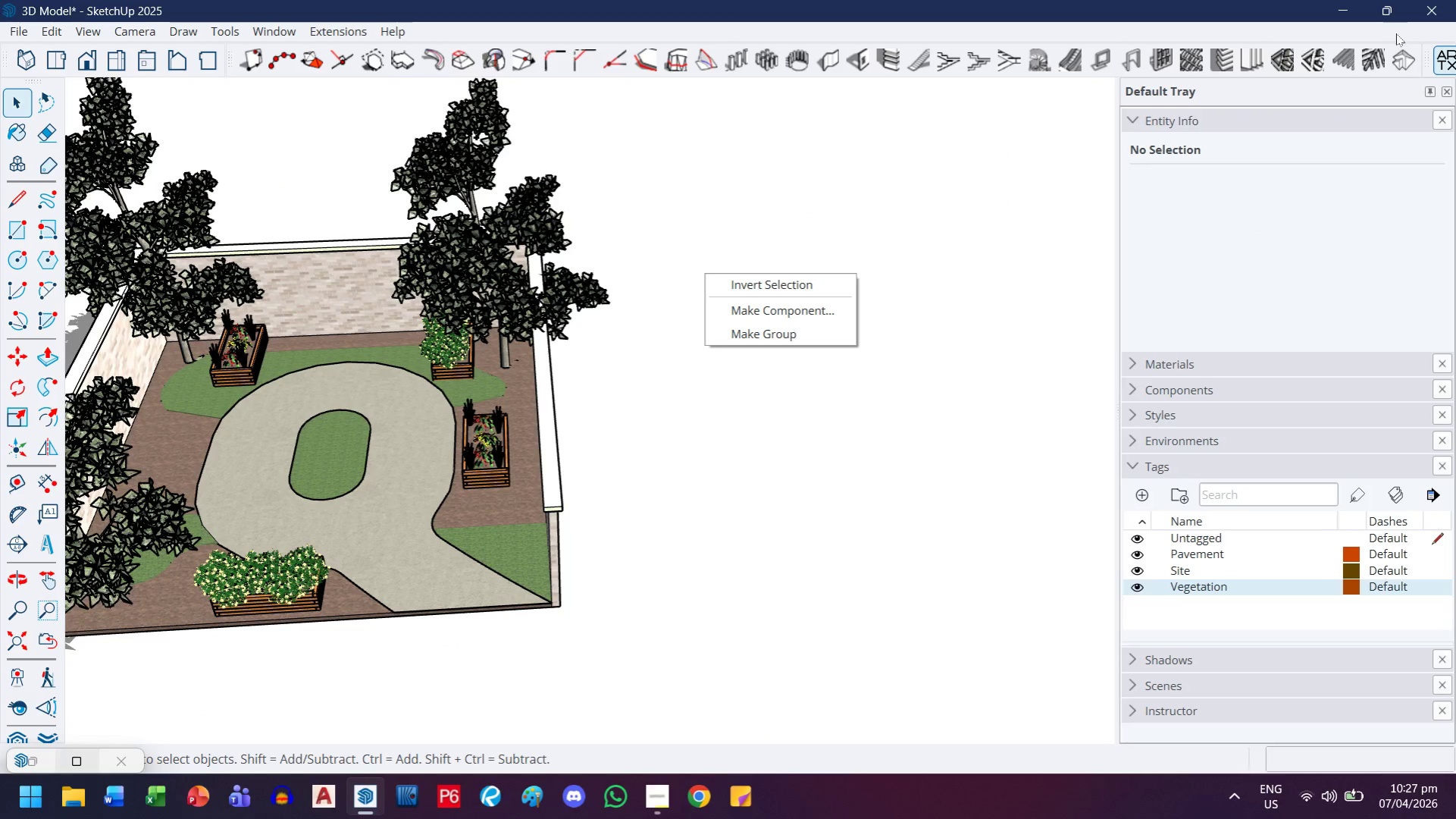 
scroll: coordinate [419, 340], scroll_direction: down, amount: 20.0
 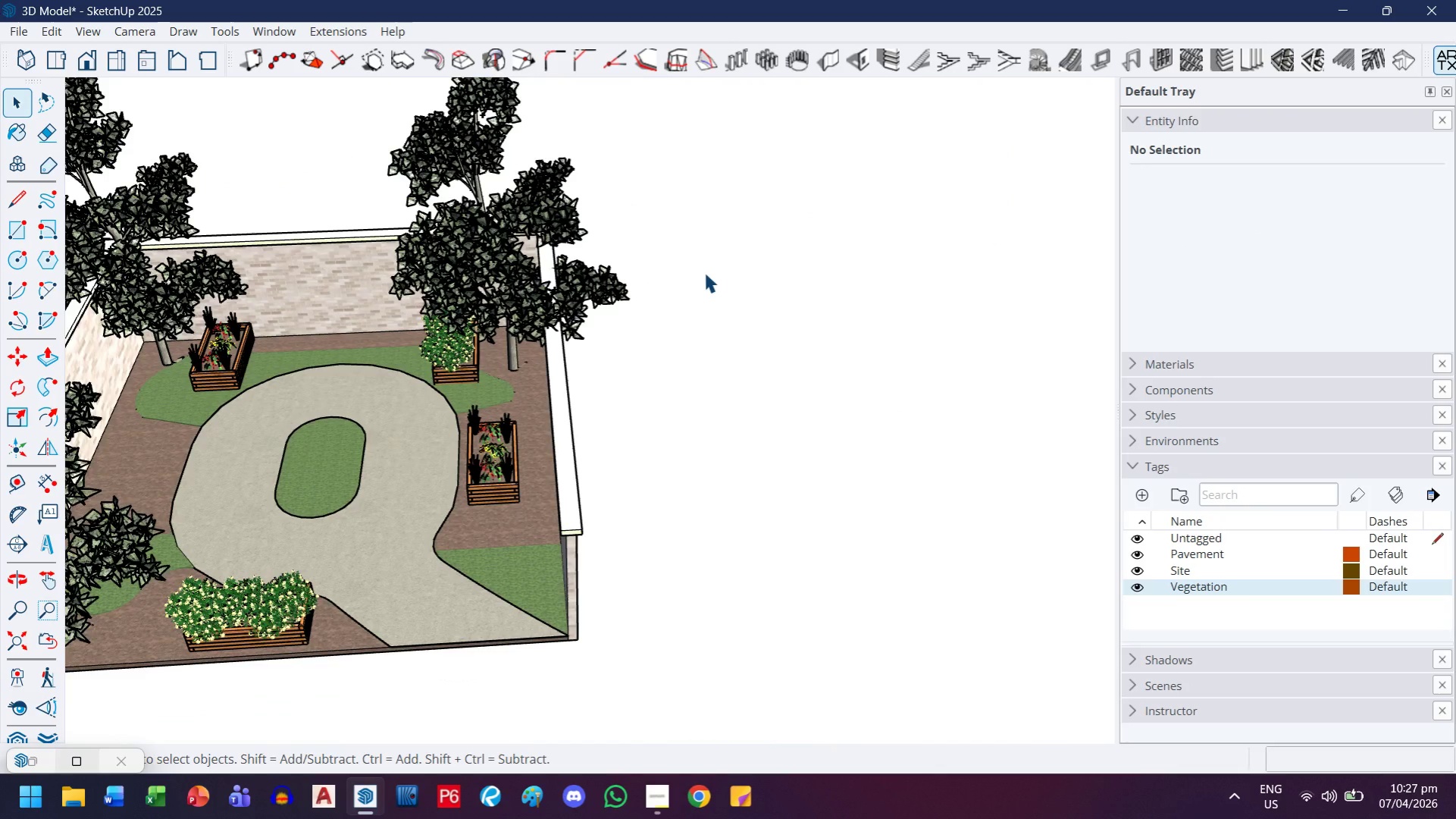 
right_click([1395, 35])
 